 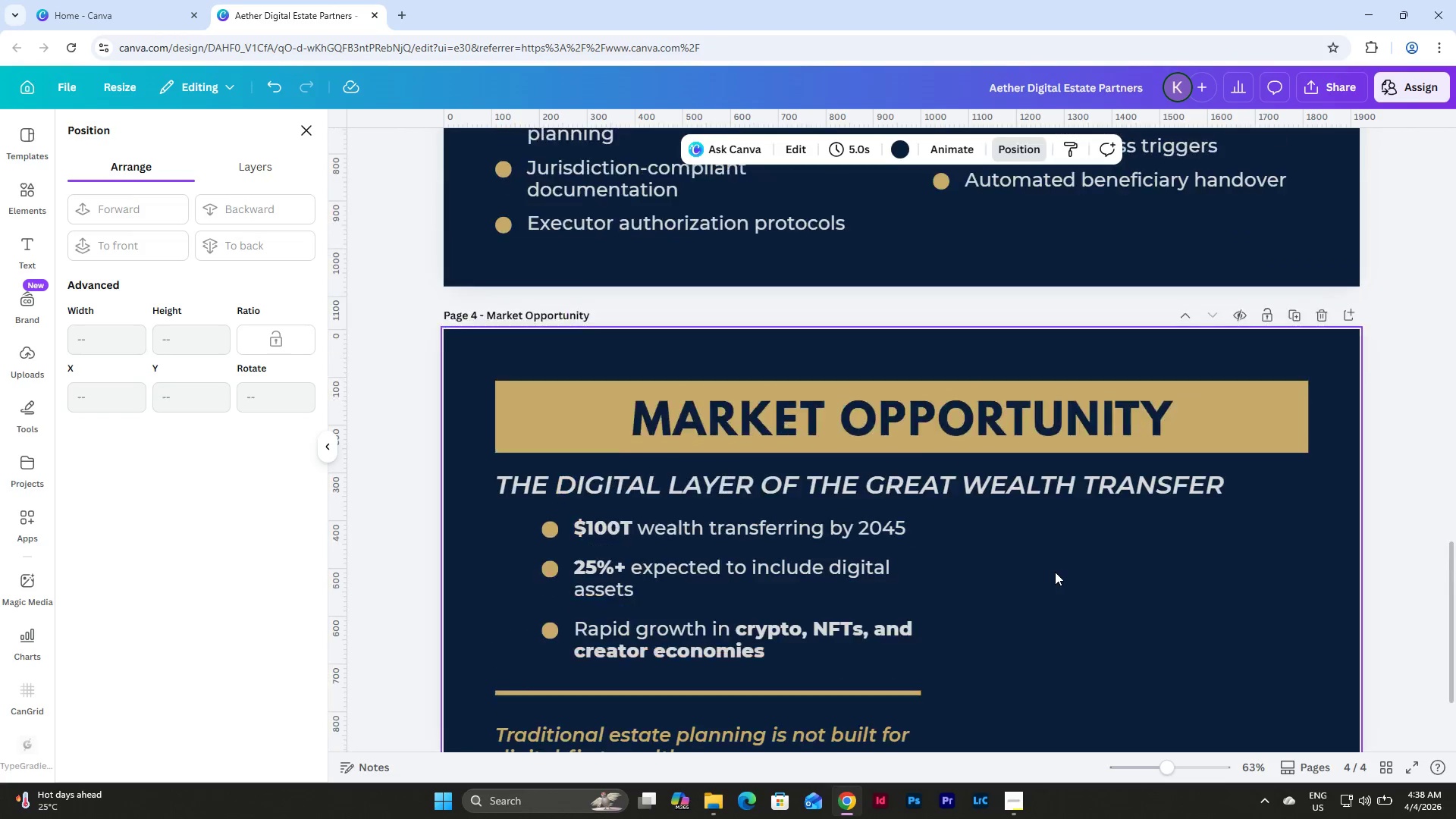 
scroll: coordinate [1055, 572], scroll_direction: down, amount: 1.0
 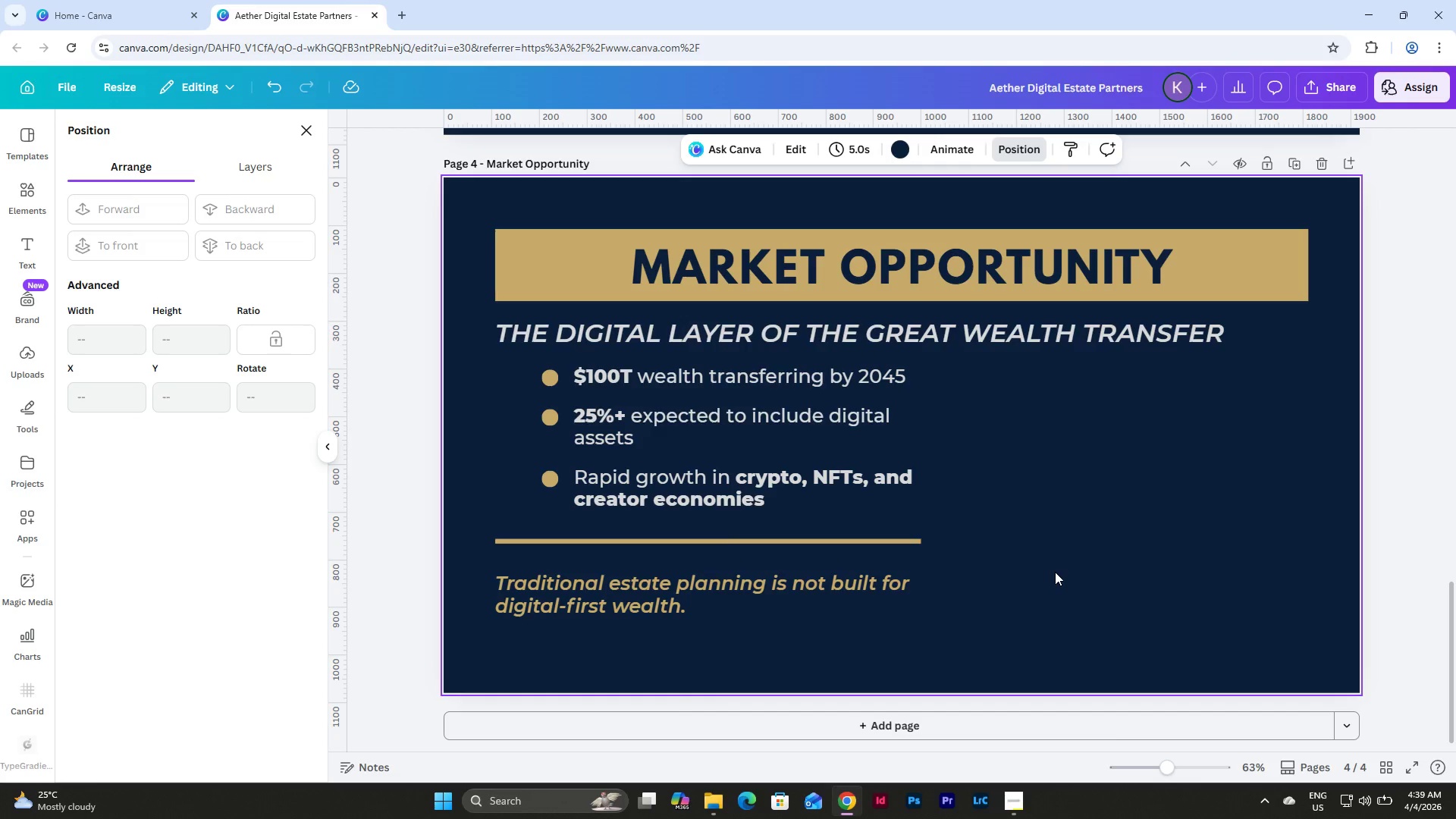 
wait(49.97)
 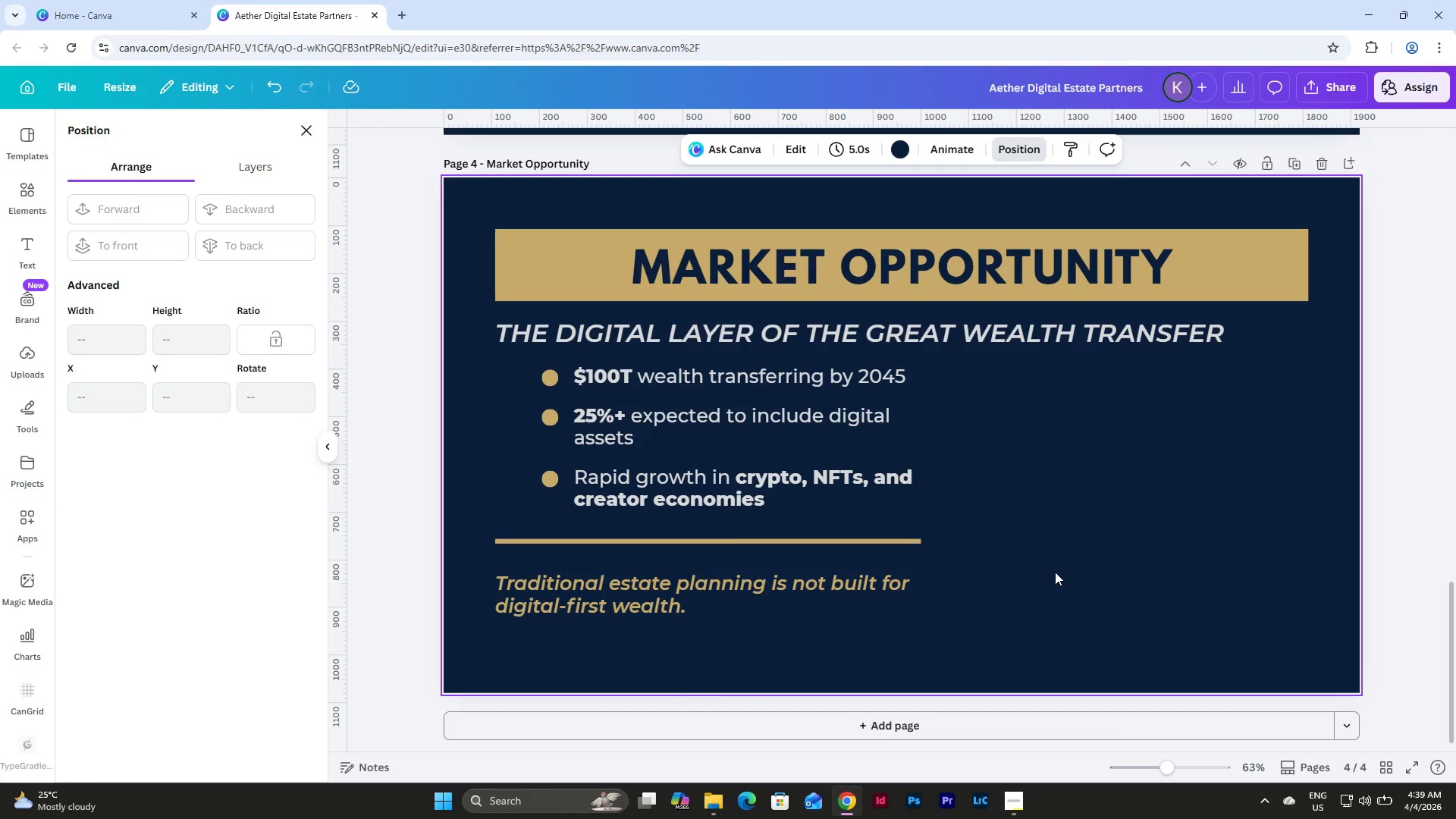 
left_click([17, 191])
 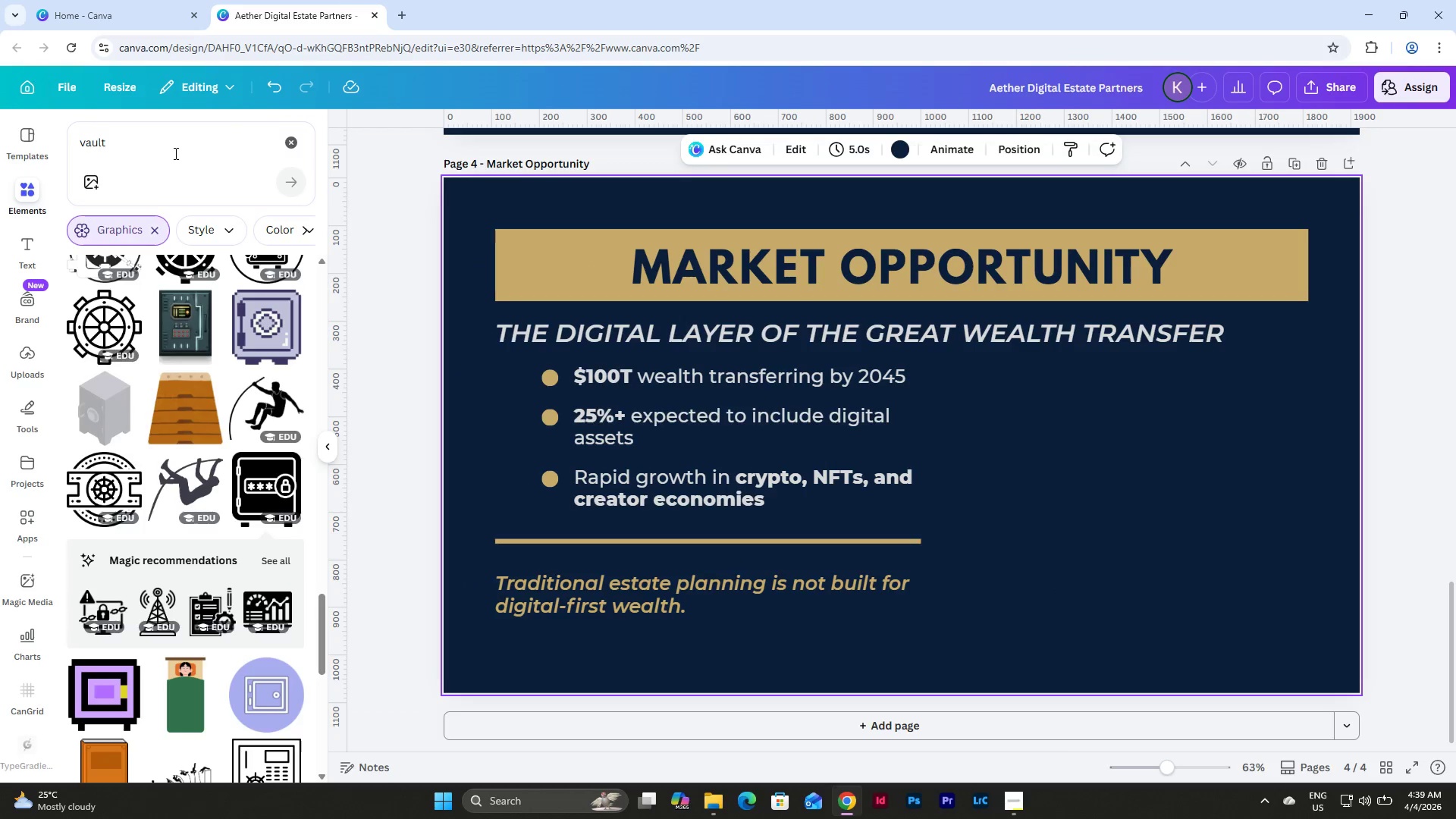 
left_click([174, 153])
 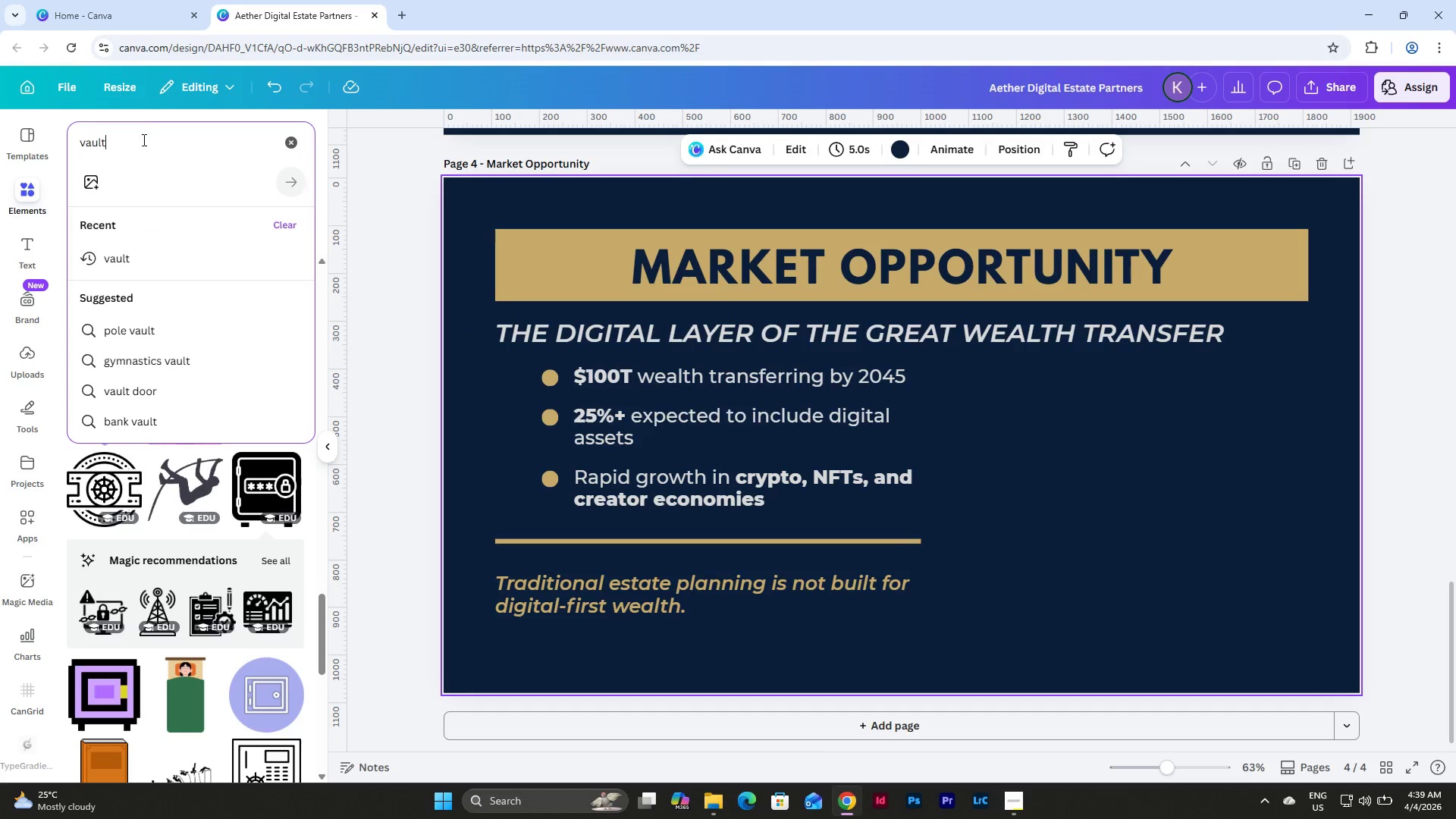 
left_click_drag(start_coordinate=[139, 137], to_coordinate=[55, 137])
 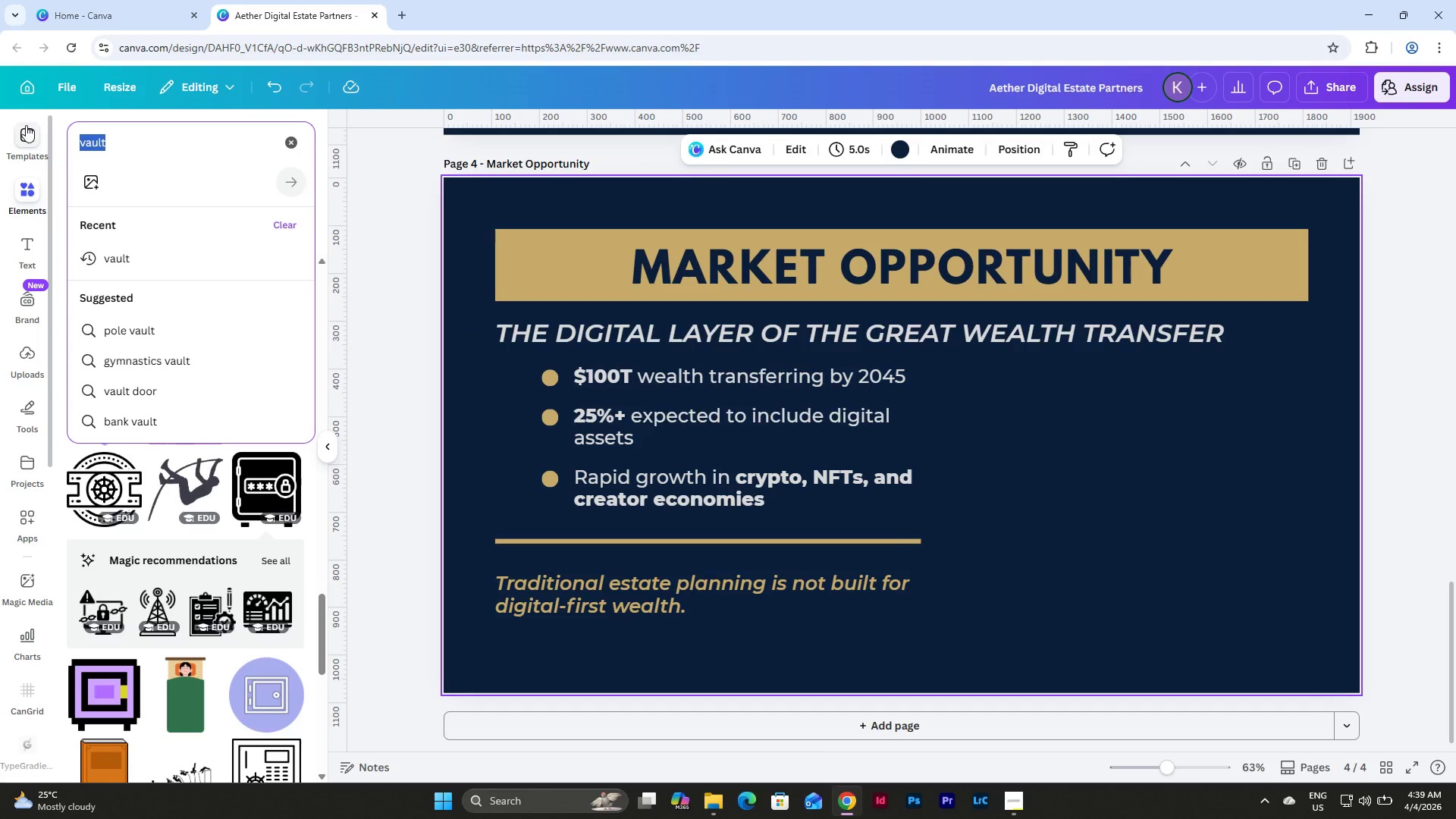 
type(line chart)
 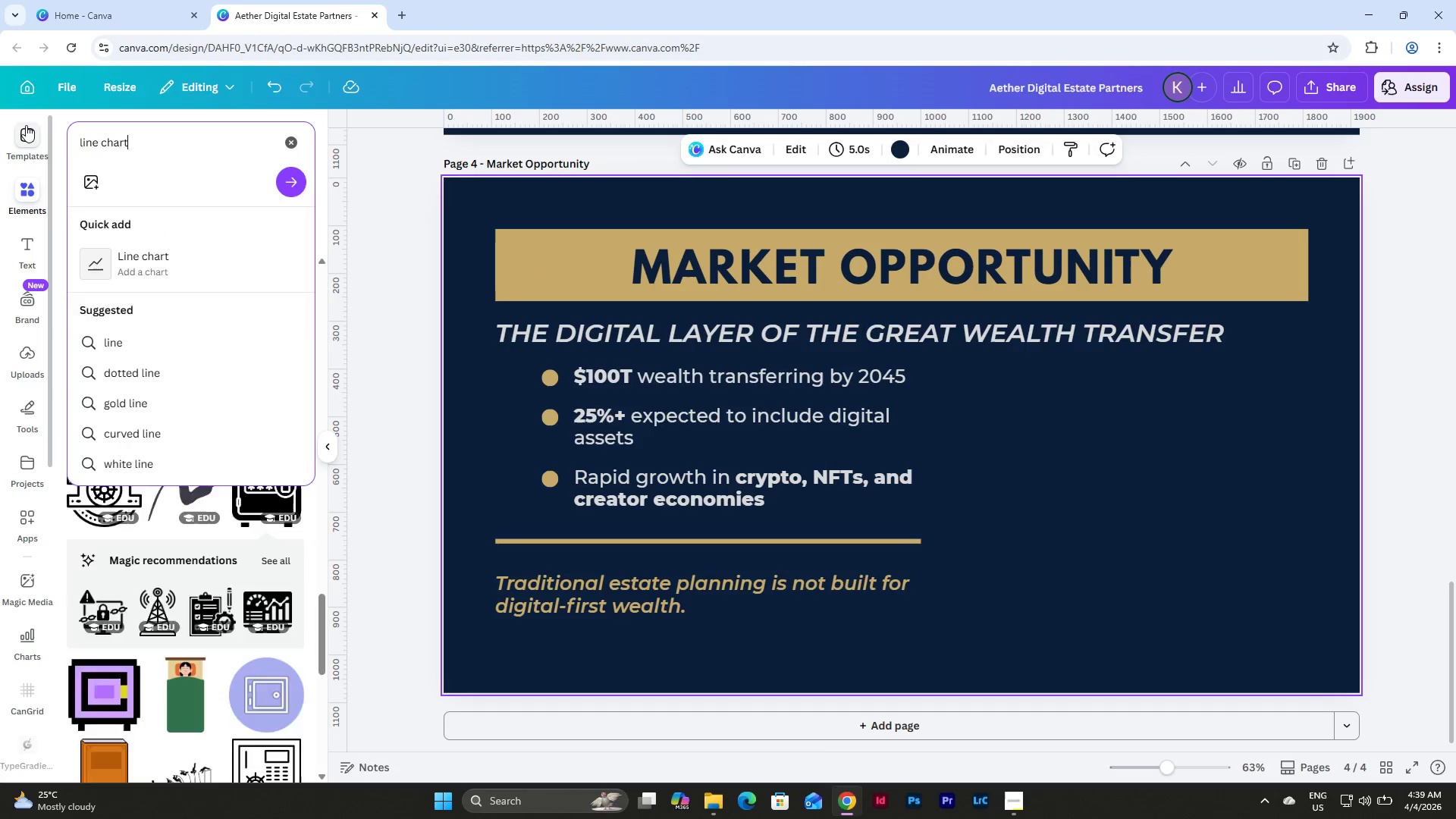 
key(Enter)
 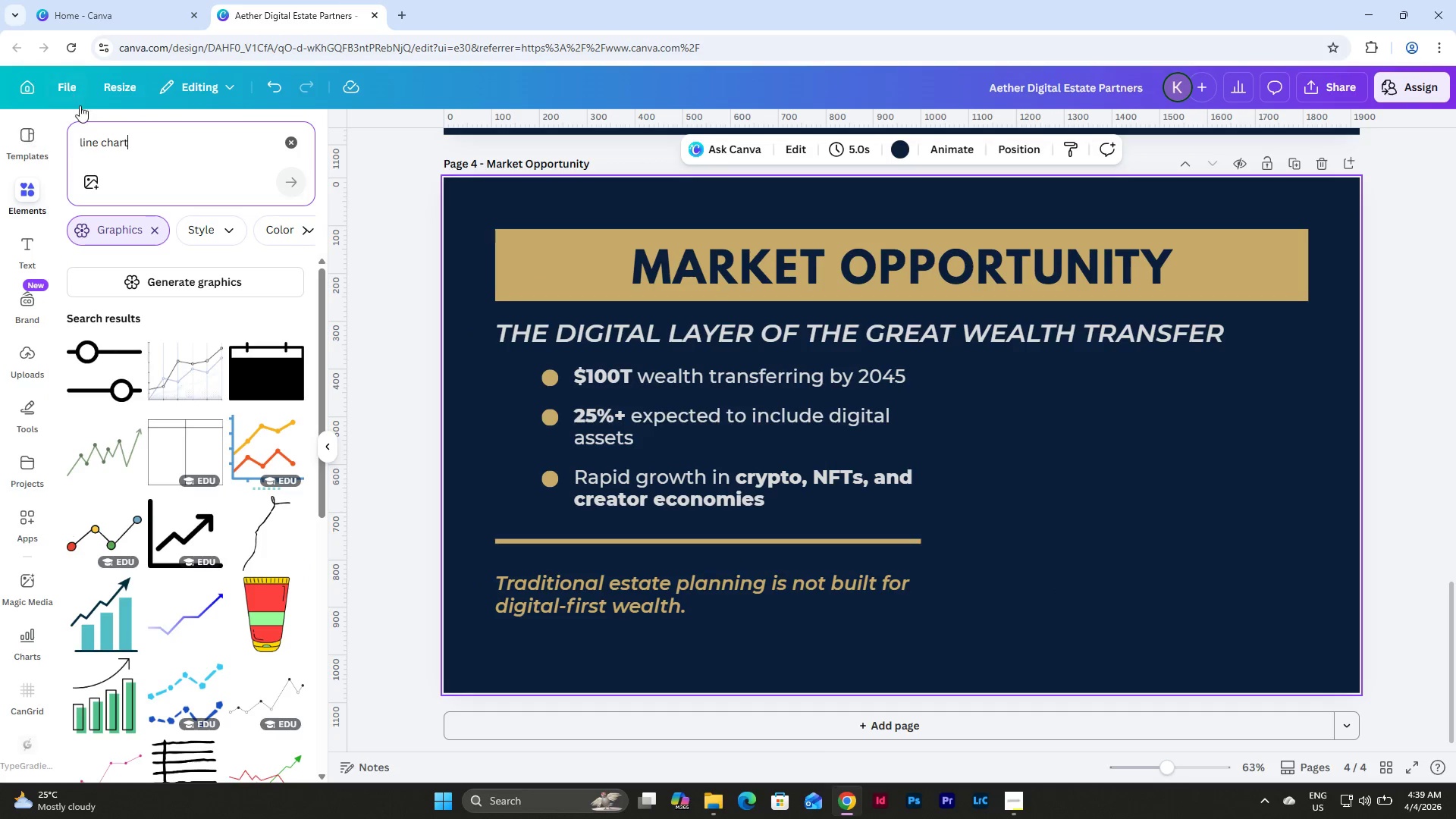 
left_click([155, 233])
 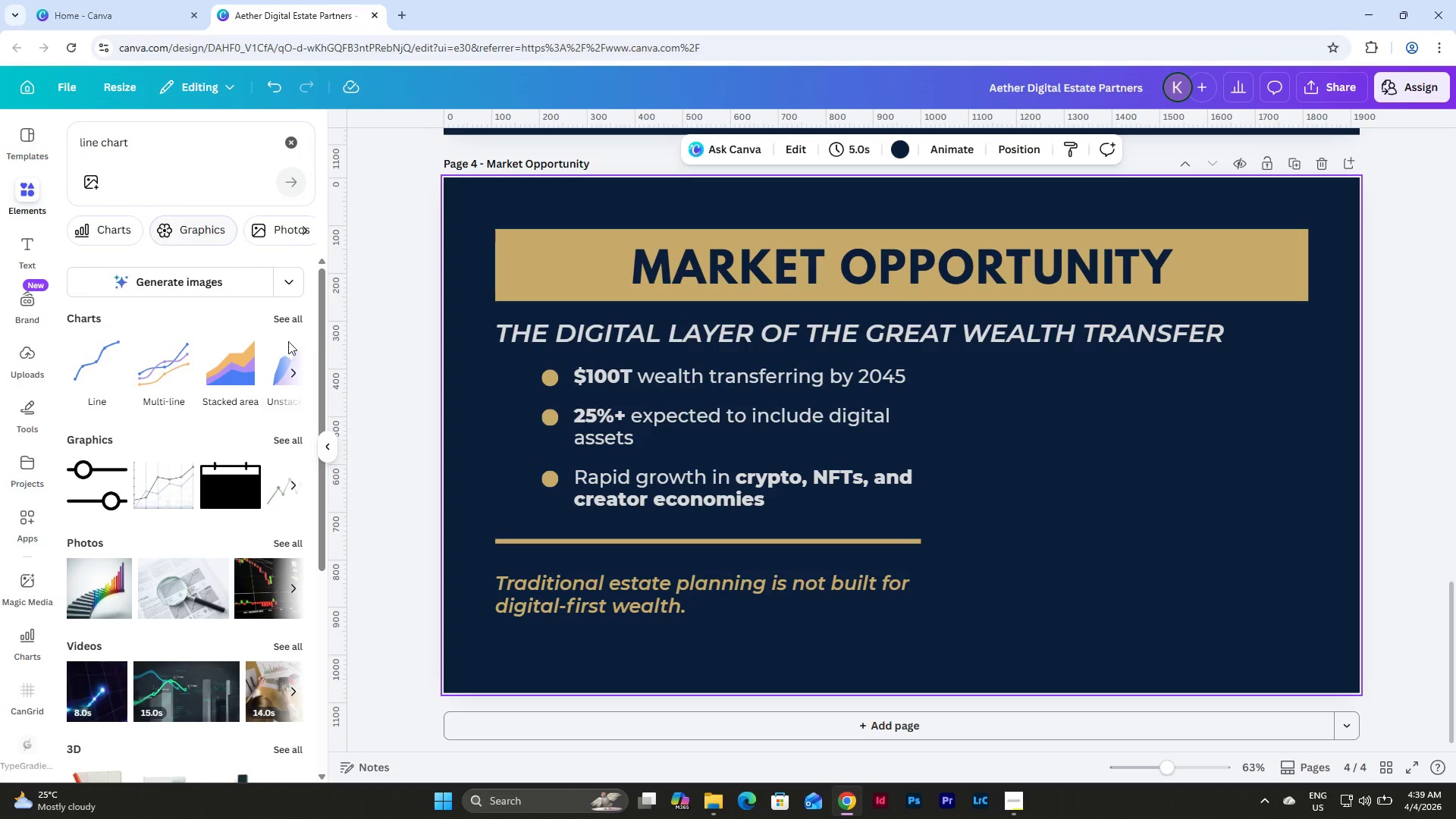 
left_click([285, 311])
 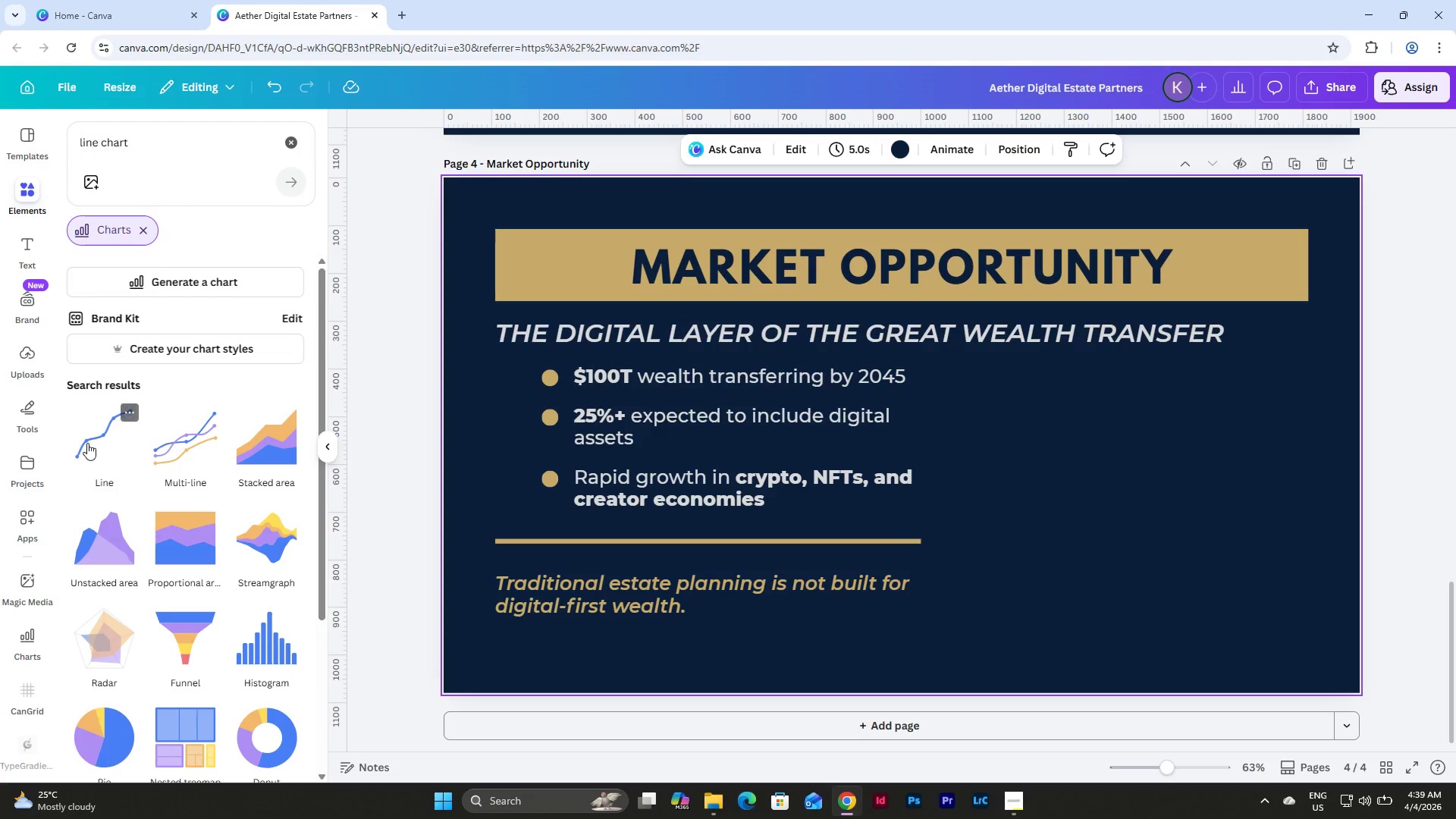 
left_click([87, 443])
 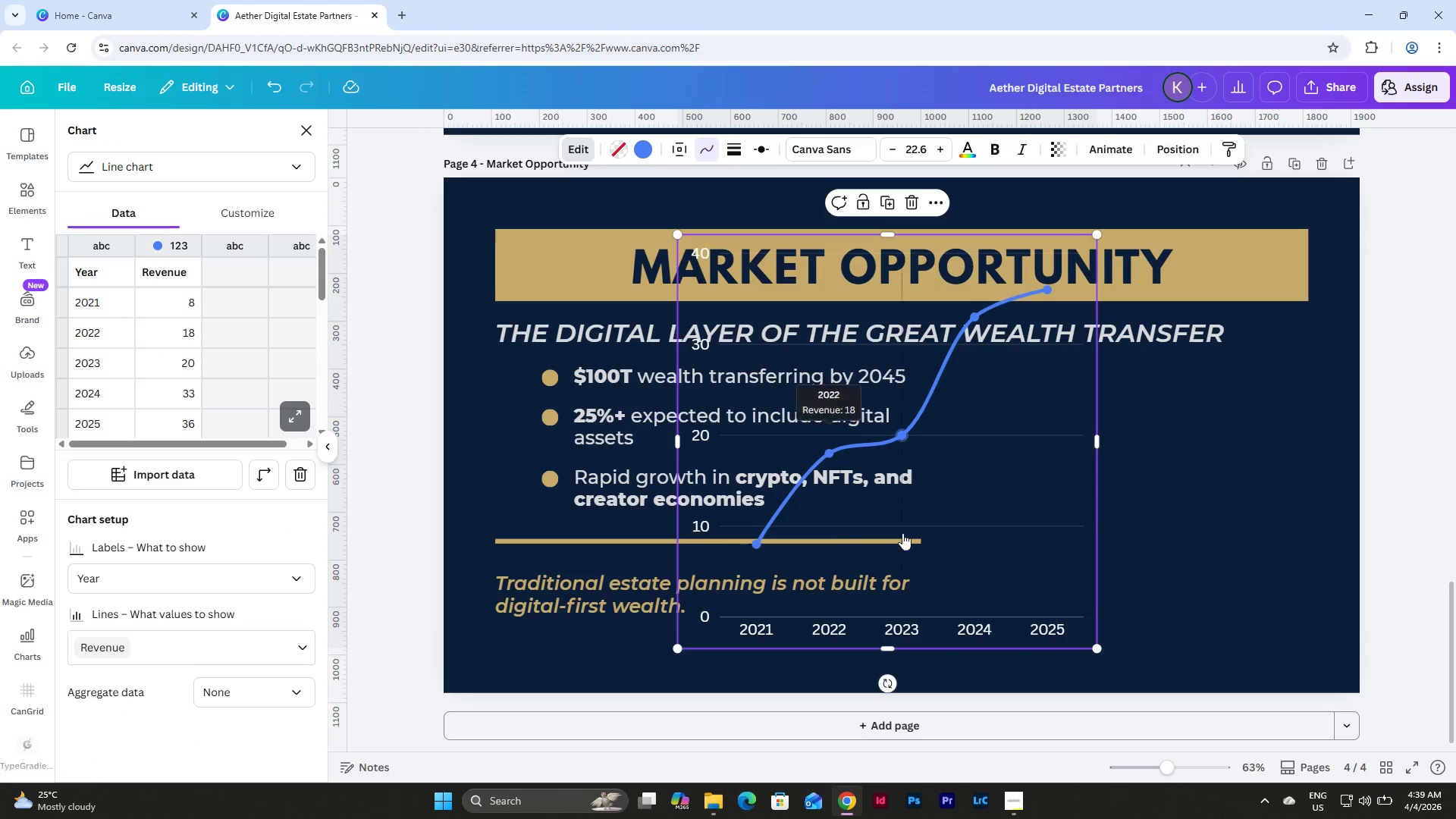 
left_click_drag(start_coordinate=[1037, 479], to_coordinate=[1246, 472])
 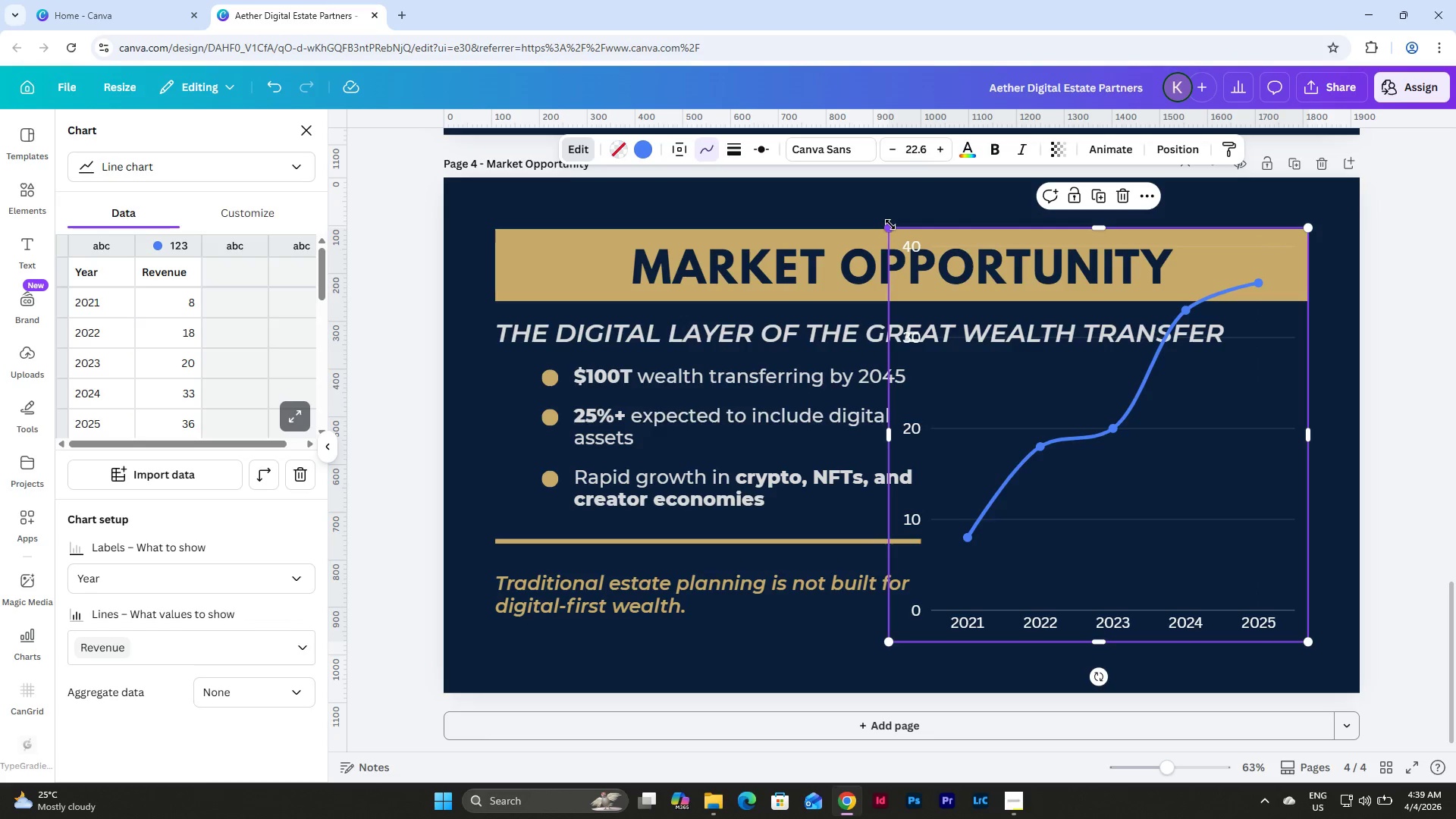 
left_click_drag(start_coordinate=[890, 224], to_coordinate=[1017, 374])
 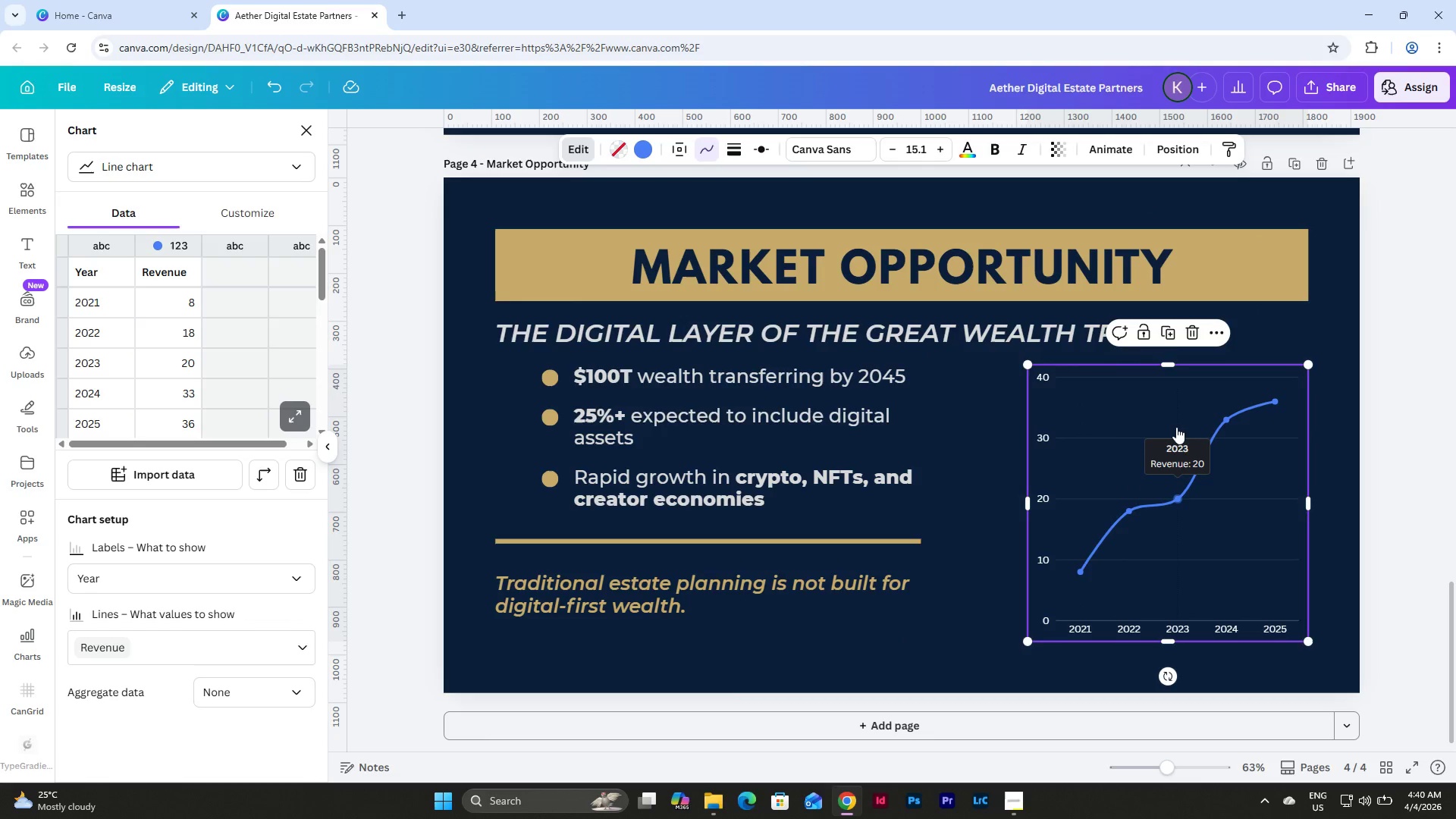 
left_click_drag(start_coordinate=[1176, 427], to_coordinate=[1139, 428])
 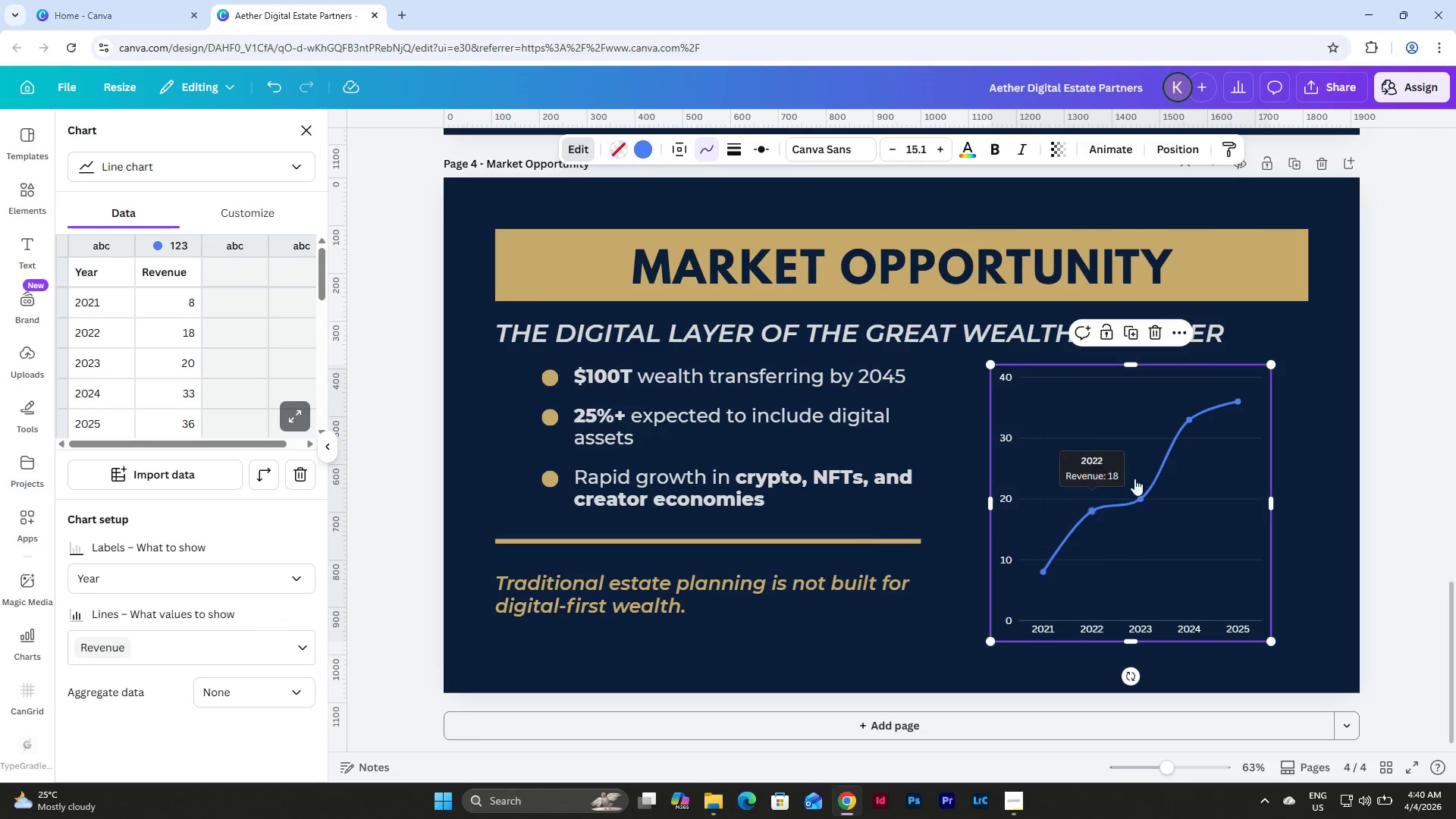 
left_click_drag(start_coordinate=[1151, 479], to_coordinate=[1186, 475])
 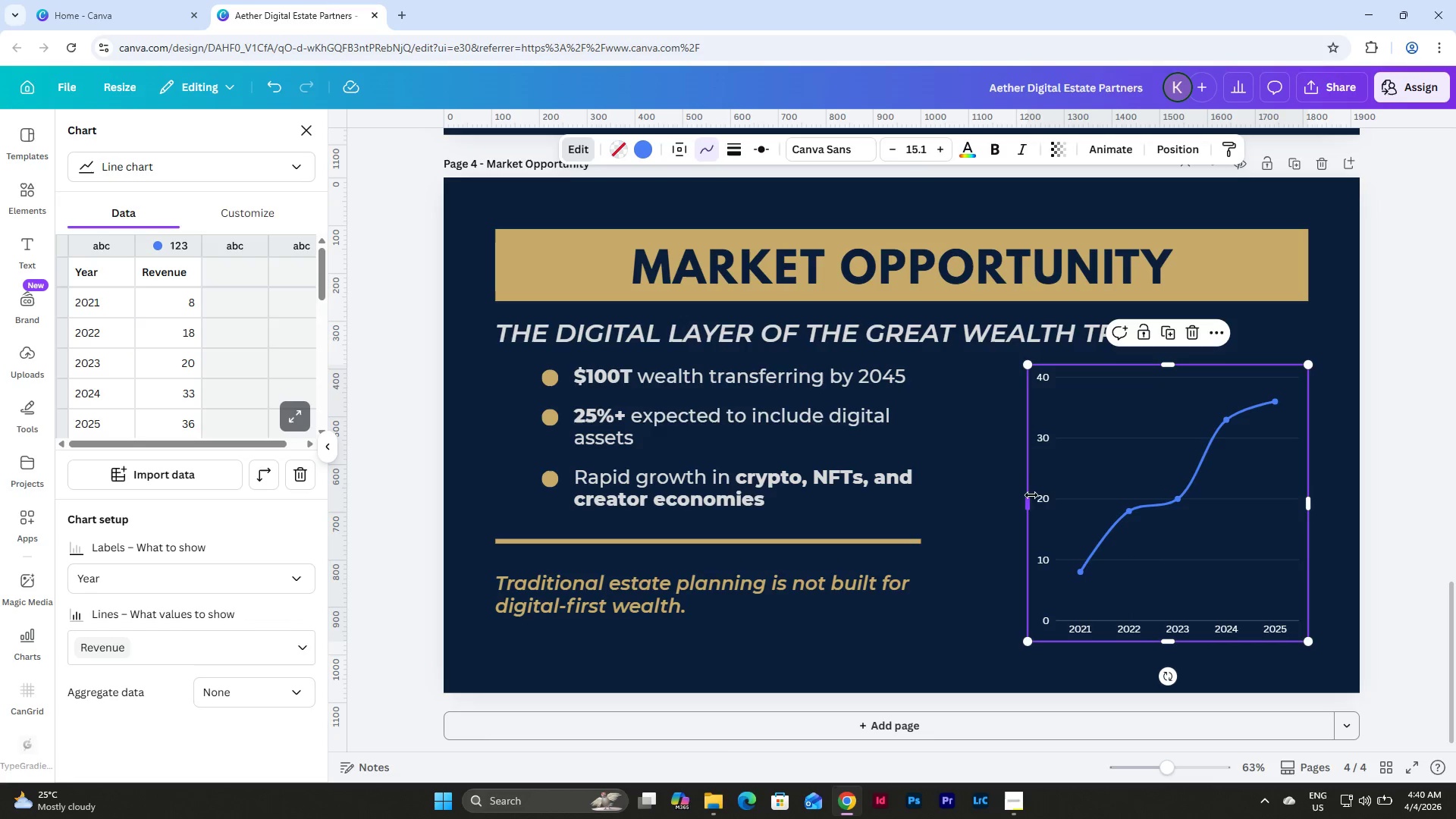 
left_click_drag(start_coordinate=[1028, 498], to_coordinate=[962, 504])
 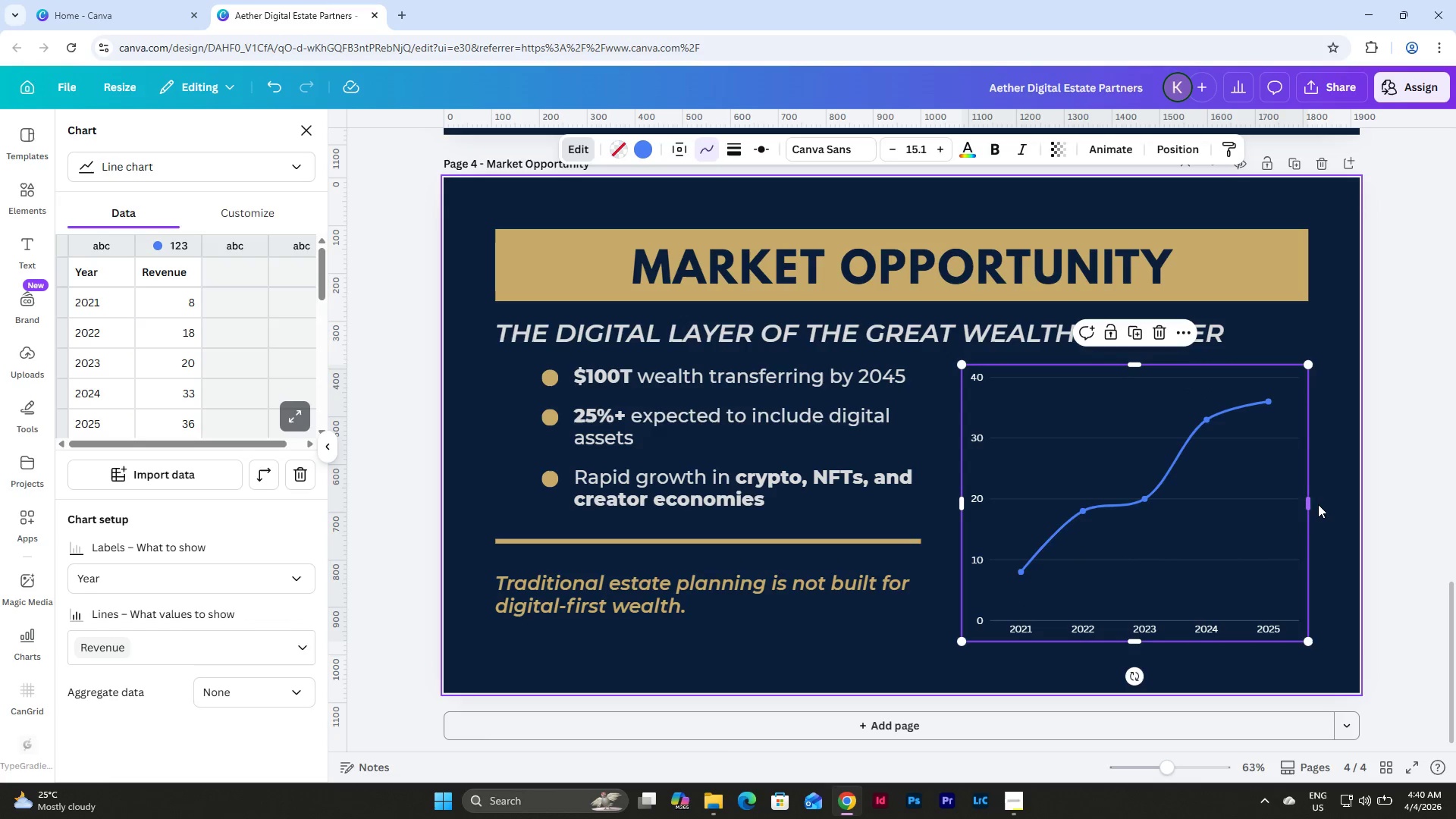 
left_click([1318, 500])
 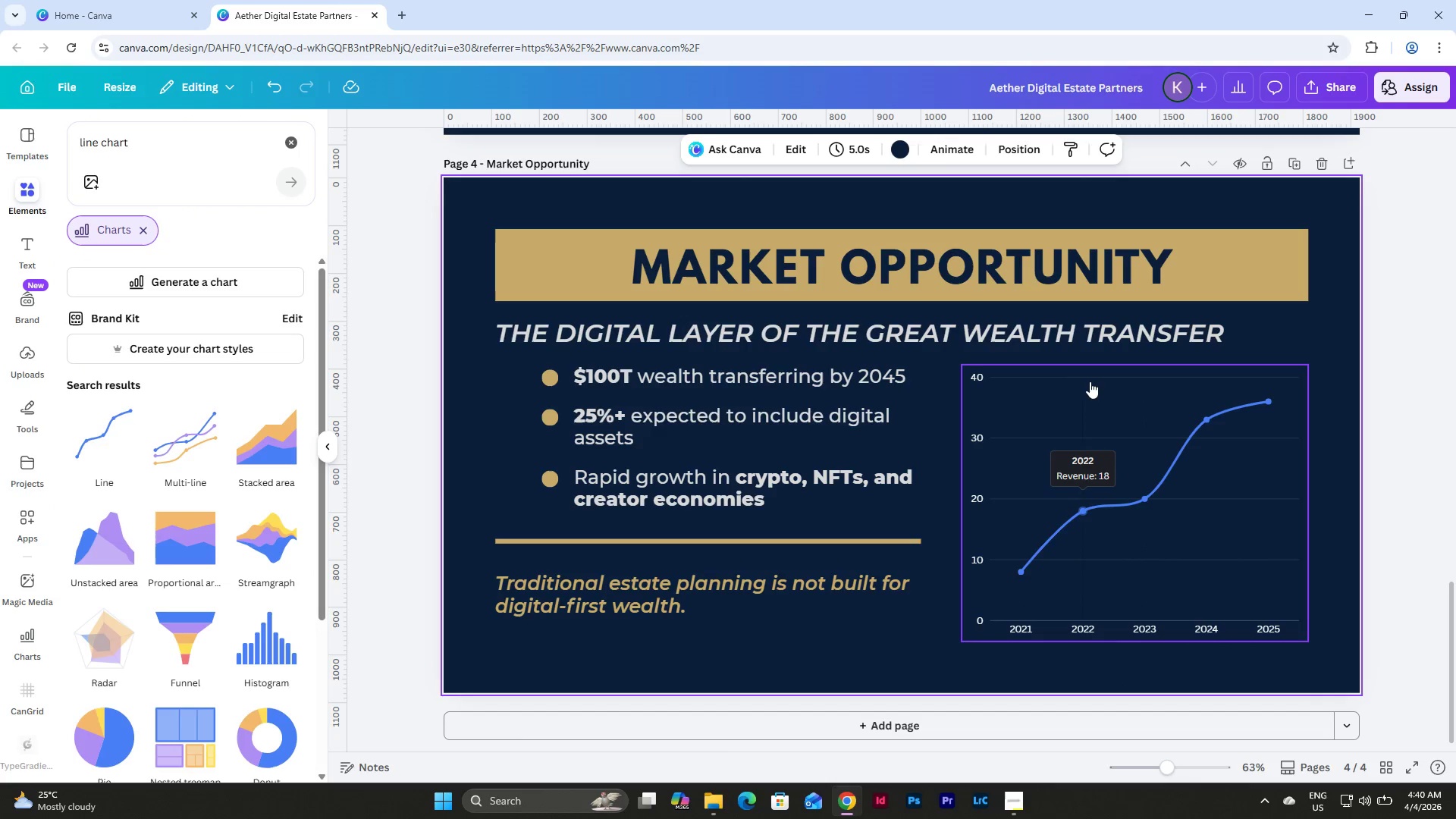 
double_click([1096, 384])
 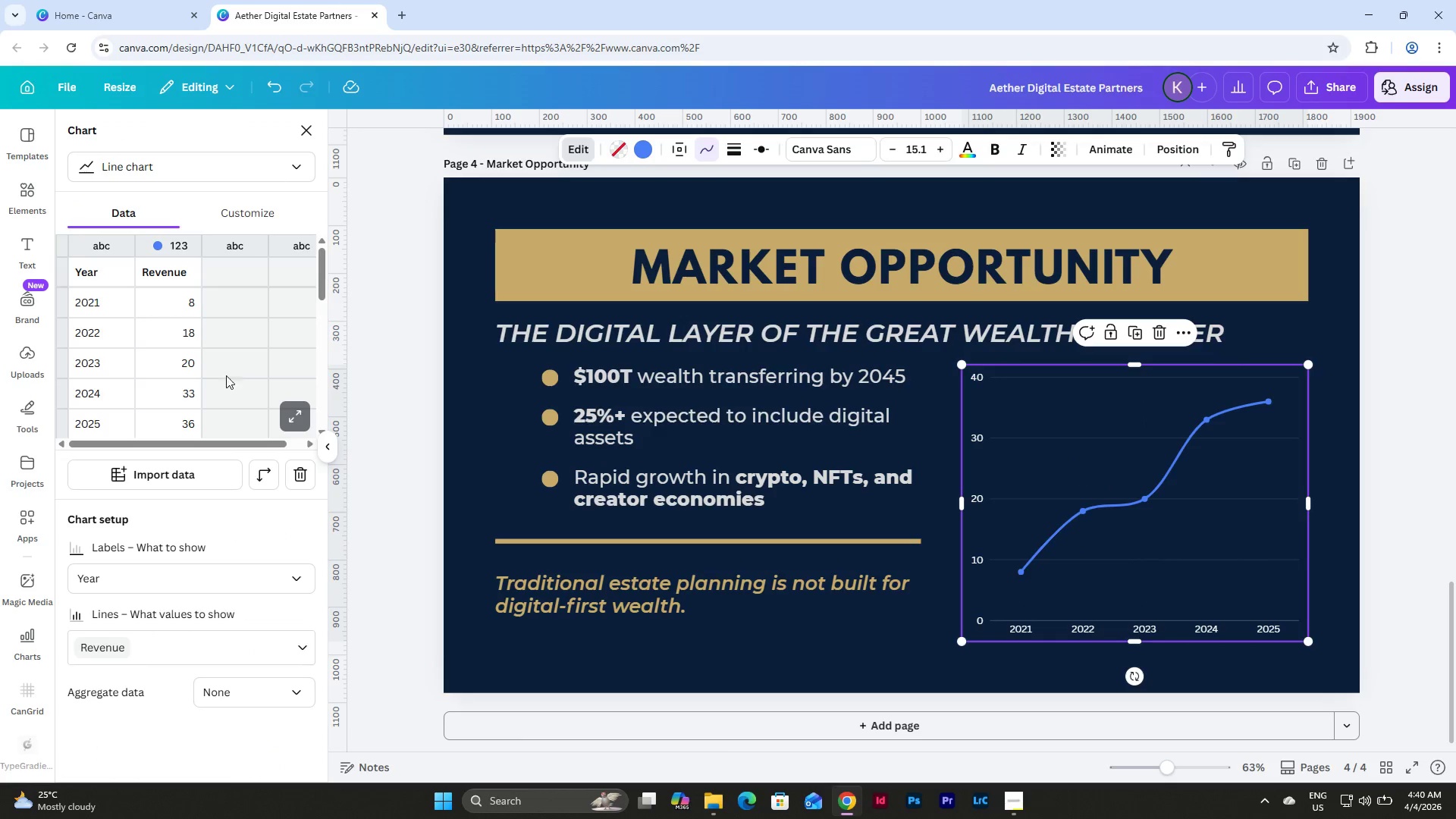 
scroll: coordinate [155, 316], scroll_direction: up, amount: 4.0
 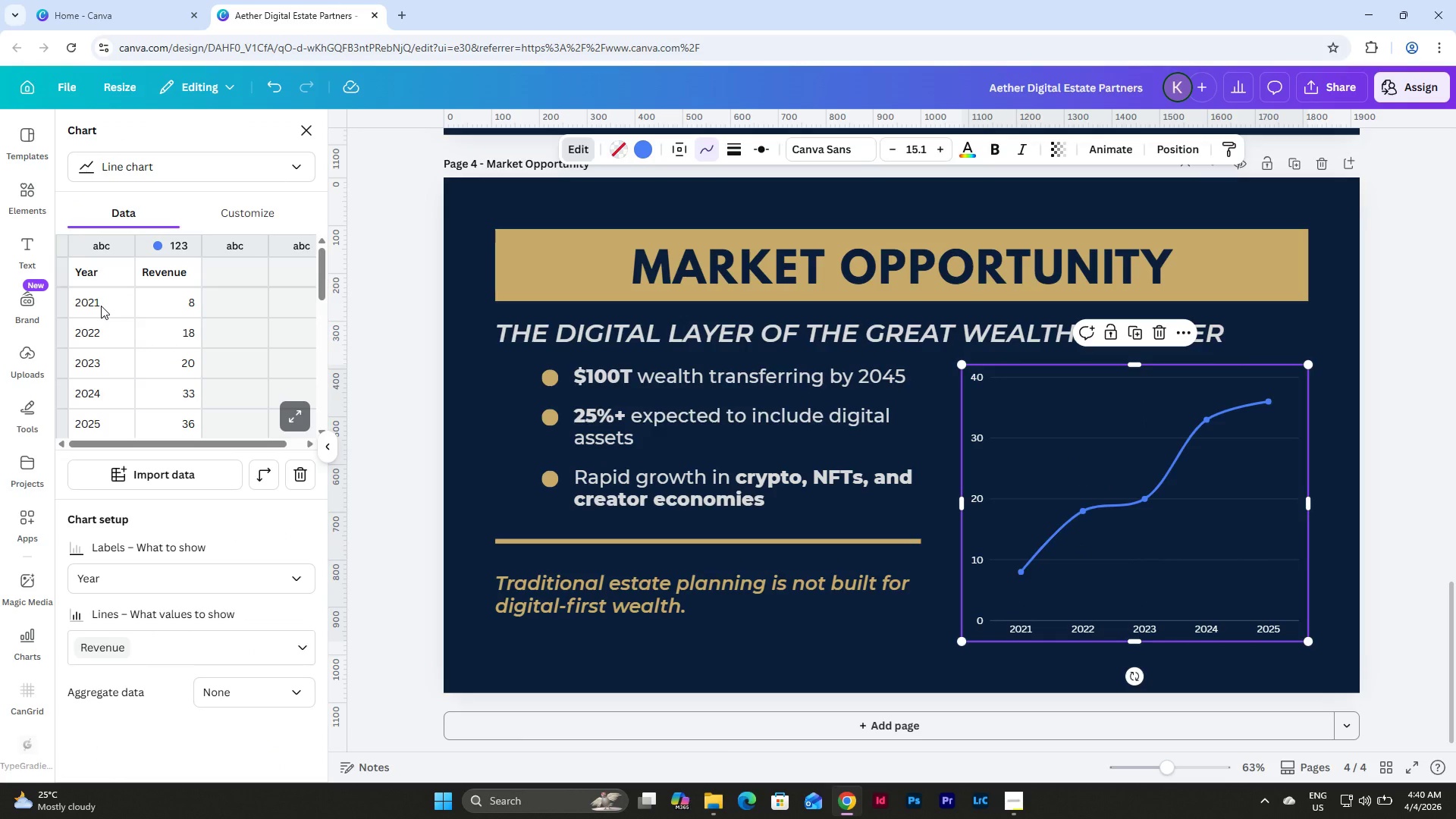 
left_click([101, 306])
 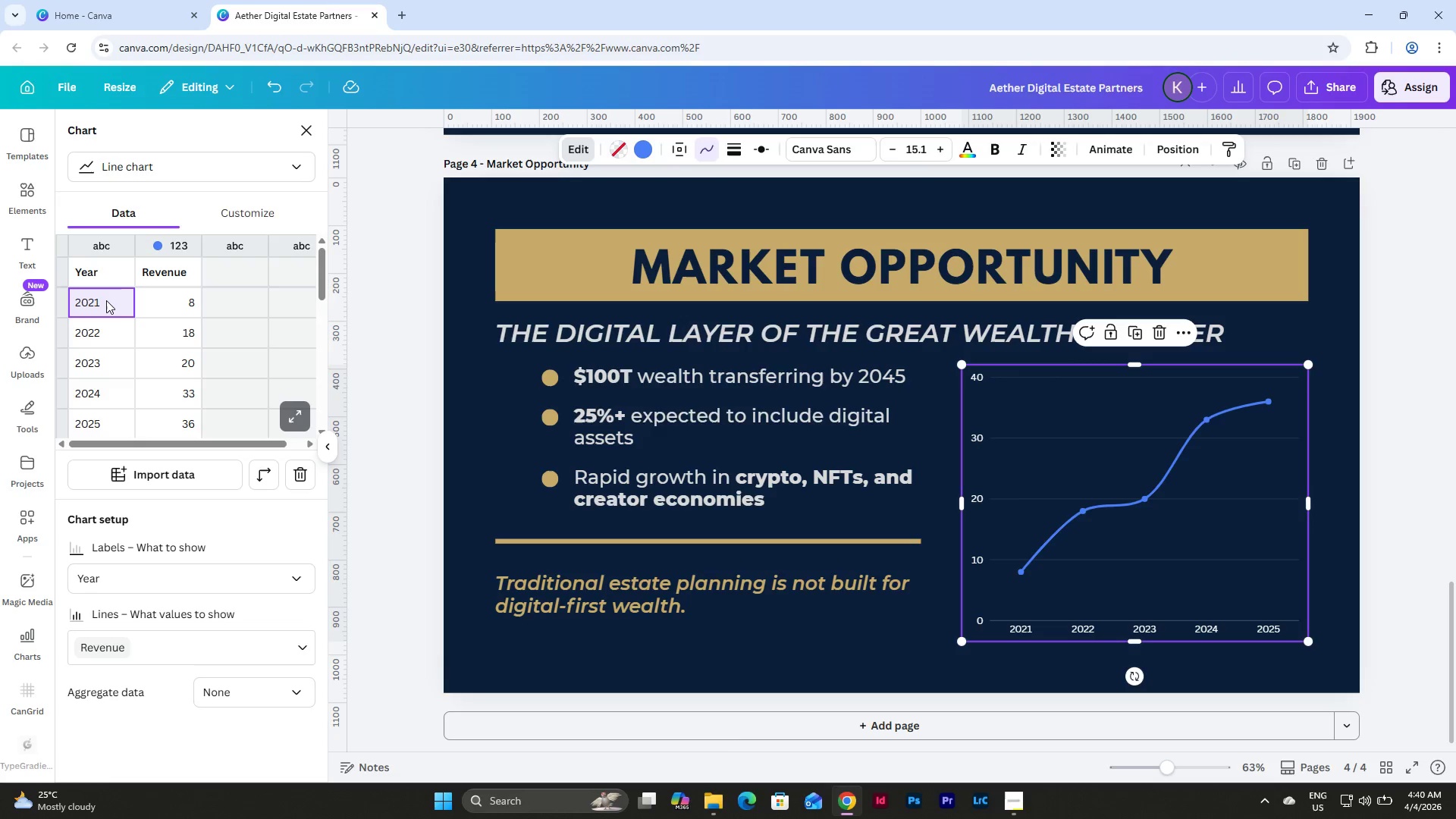 
key(Numpad2)
 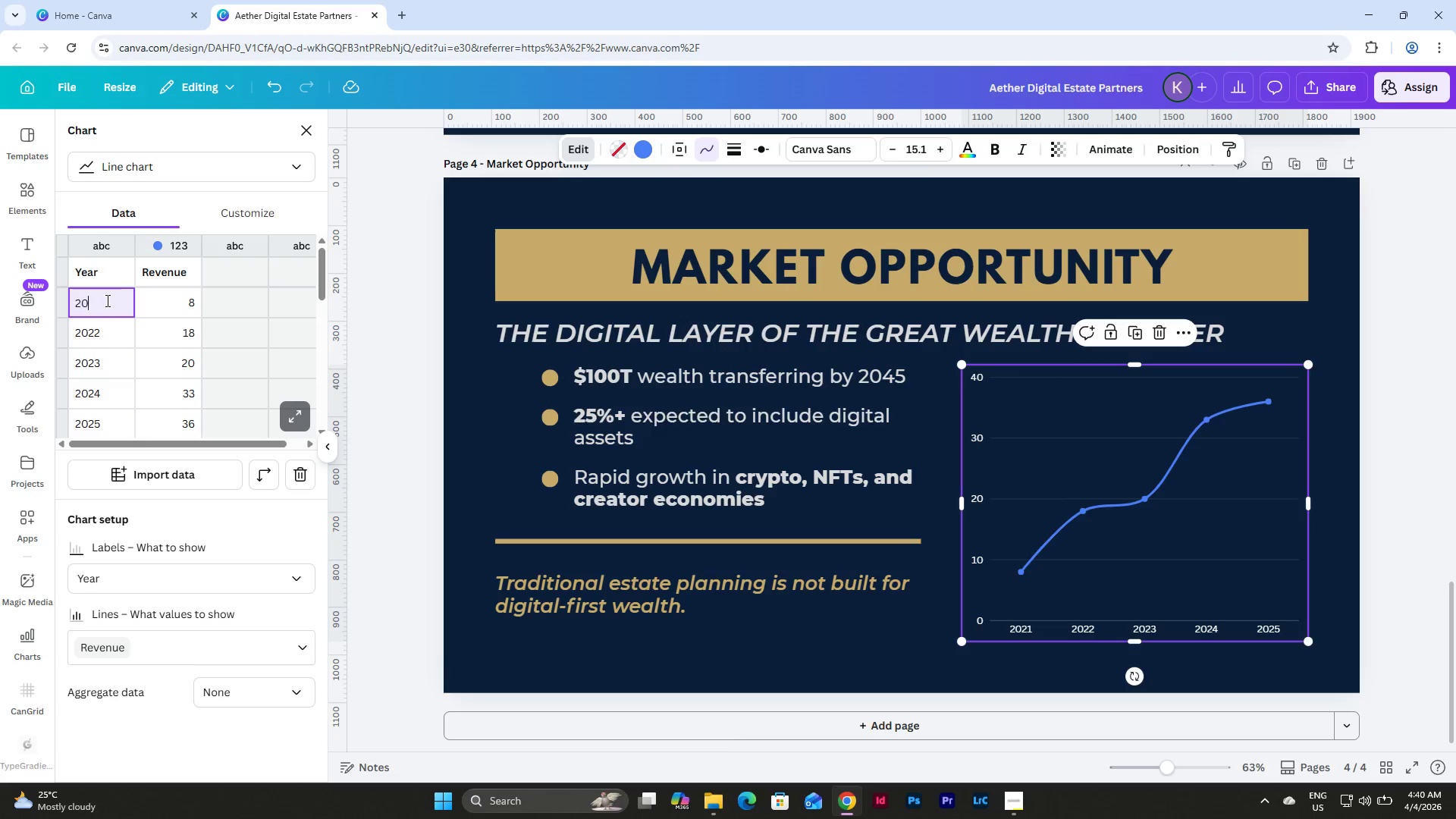 
key(Numpad0)
 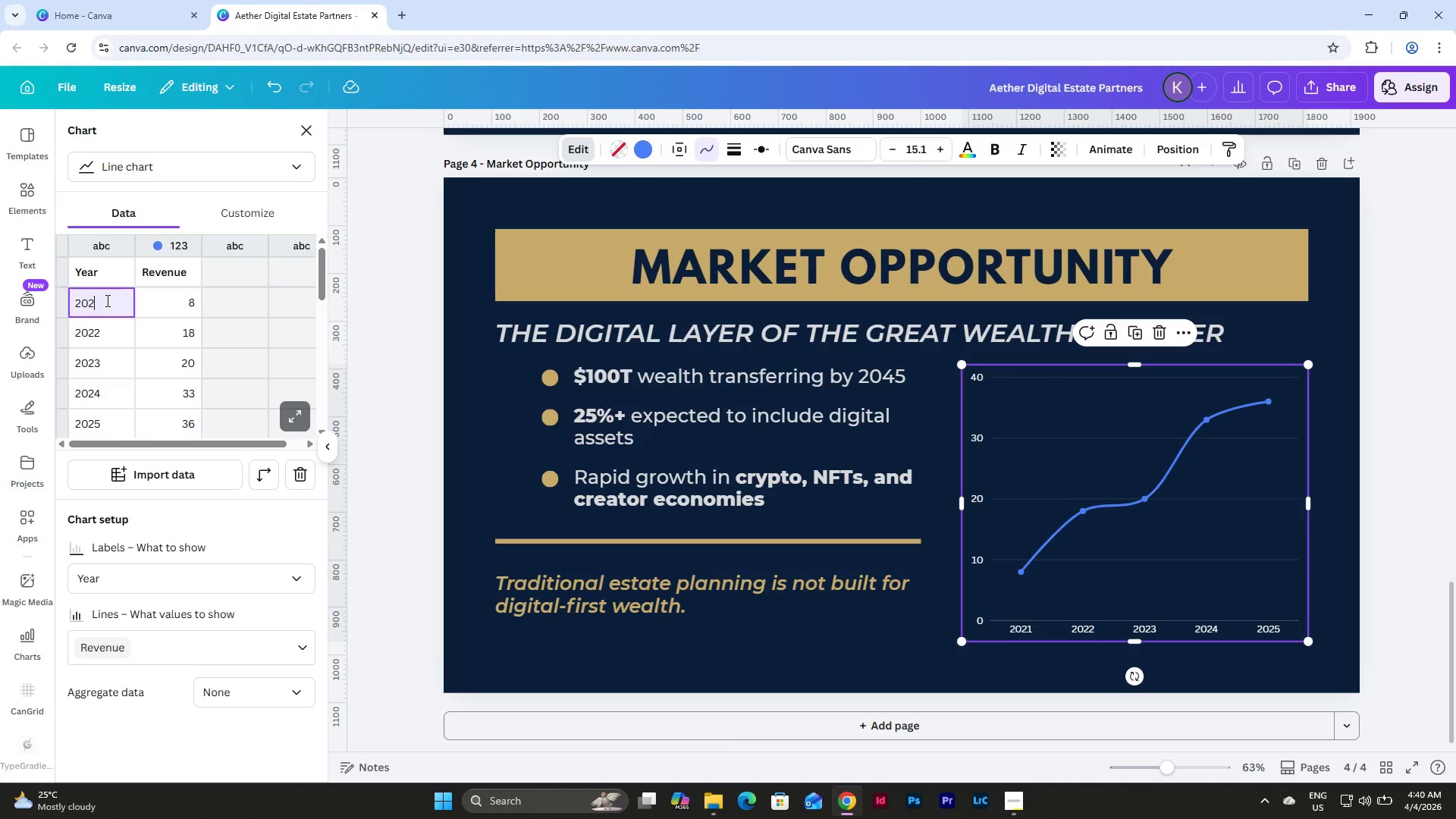 
key(Numpad2)
 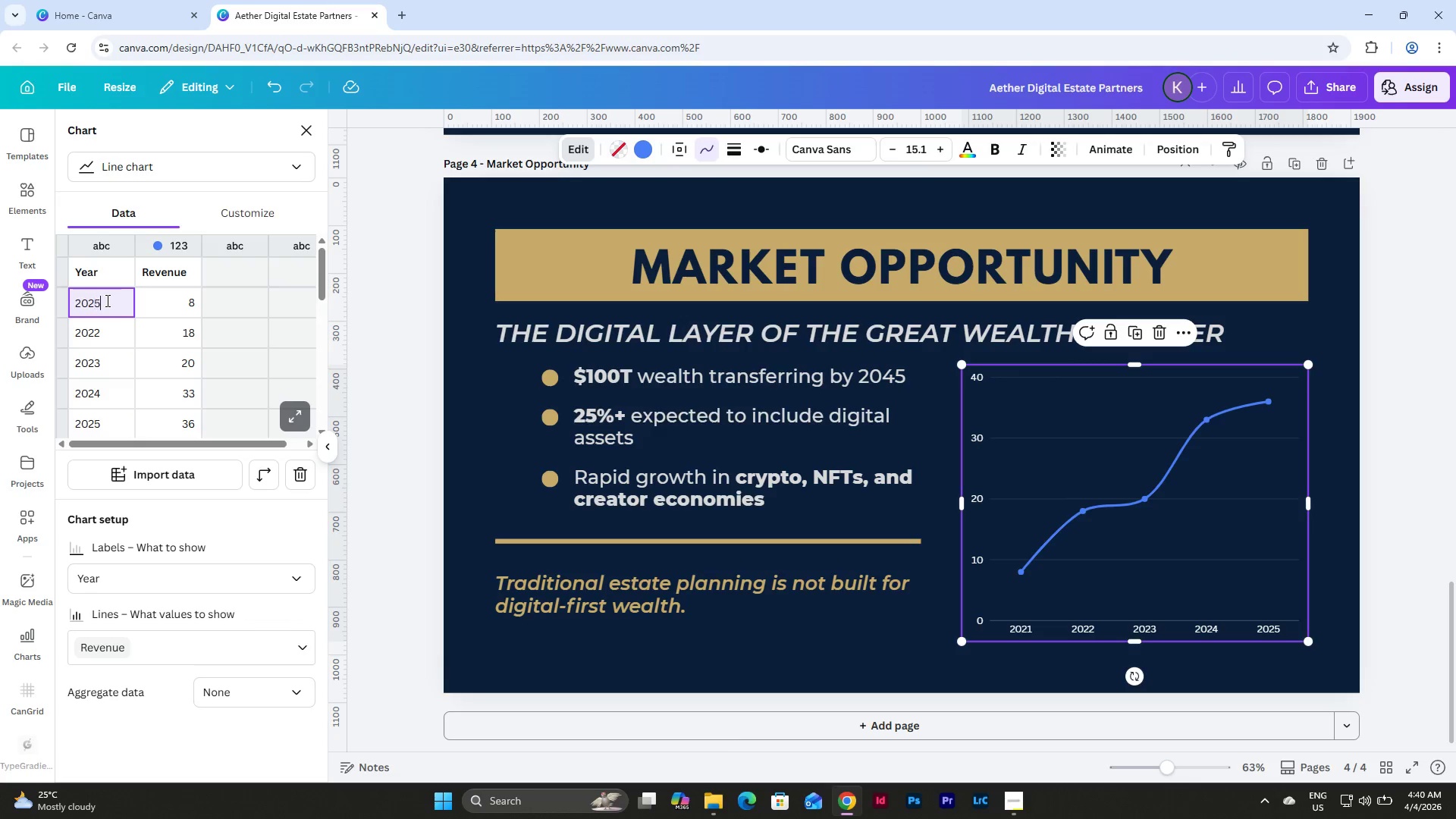 
key(Numpad5)
 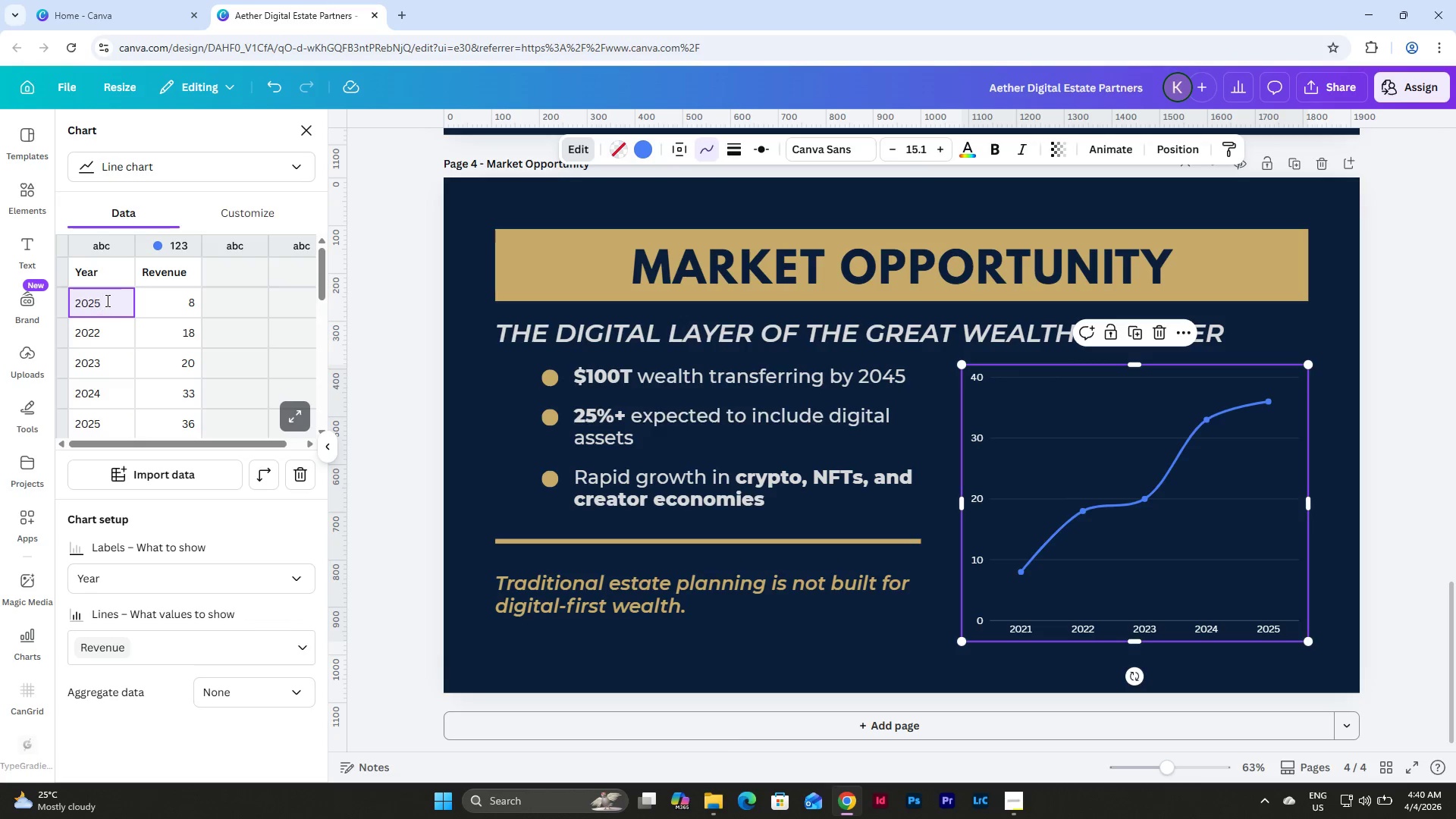 
key(Tab)
 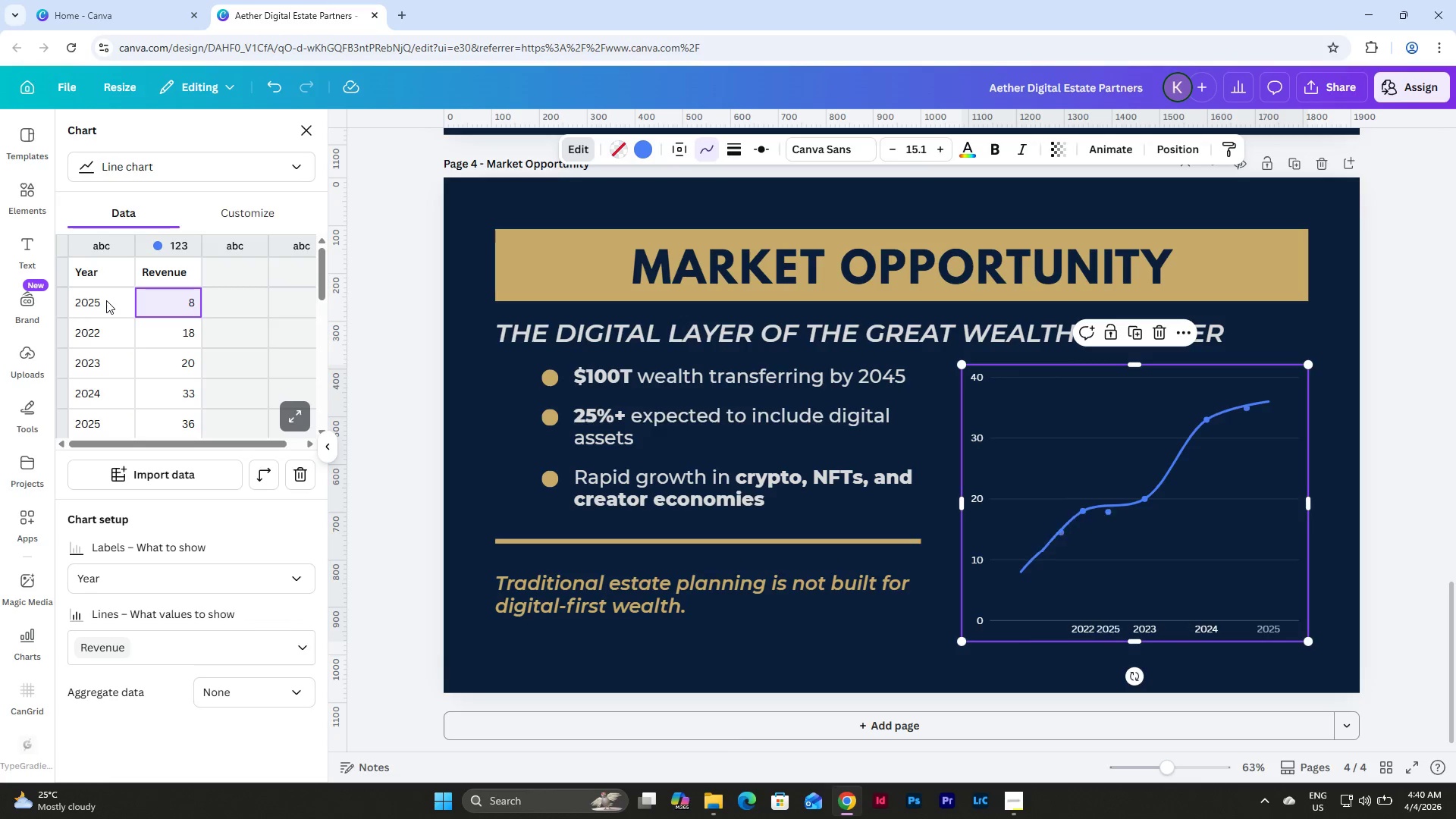 
key(Tab)
 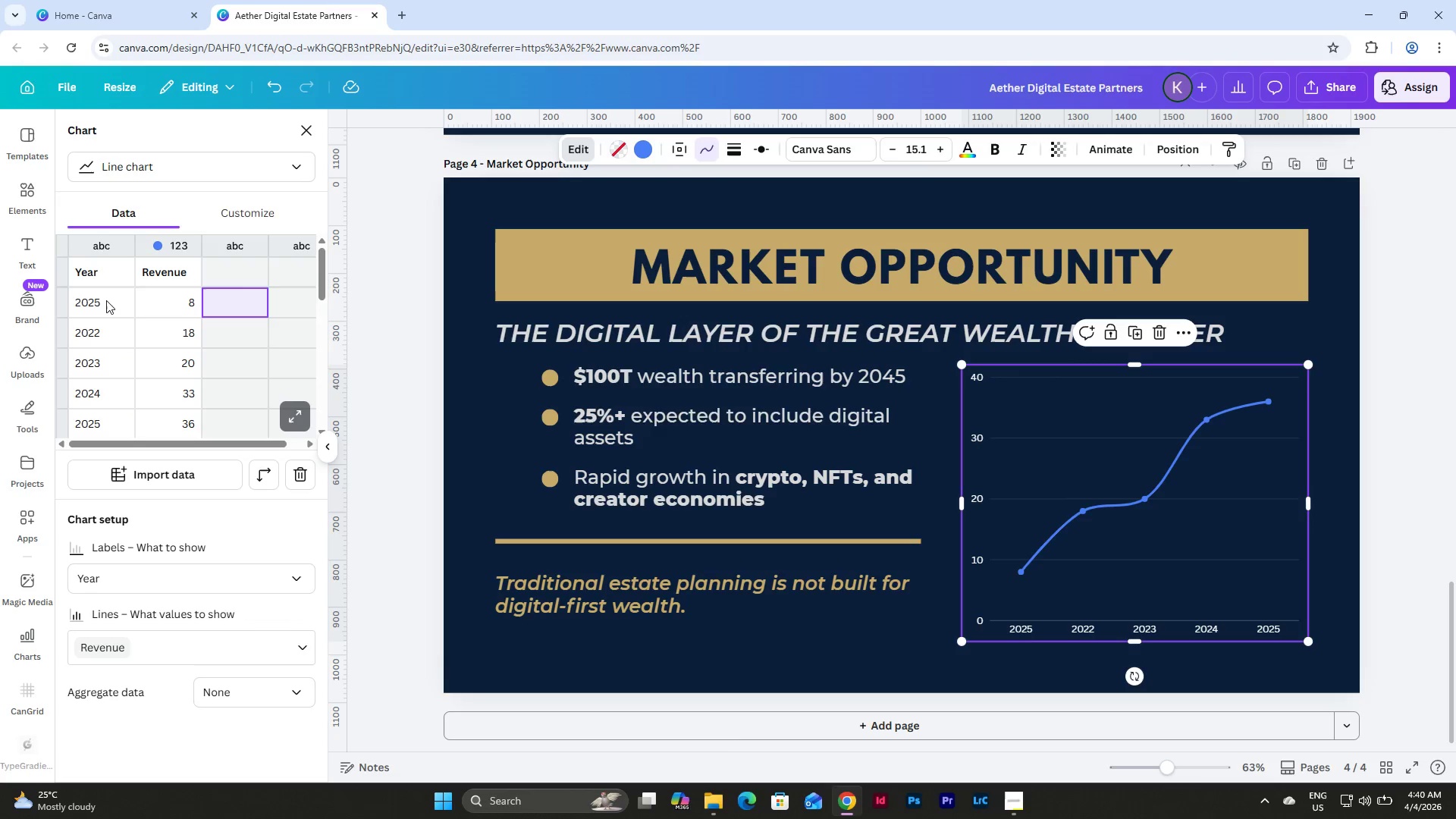 
left_click([130, 344])
 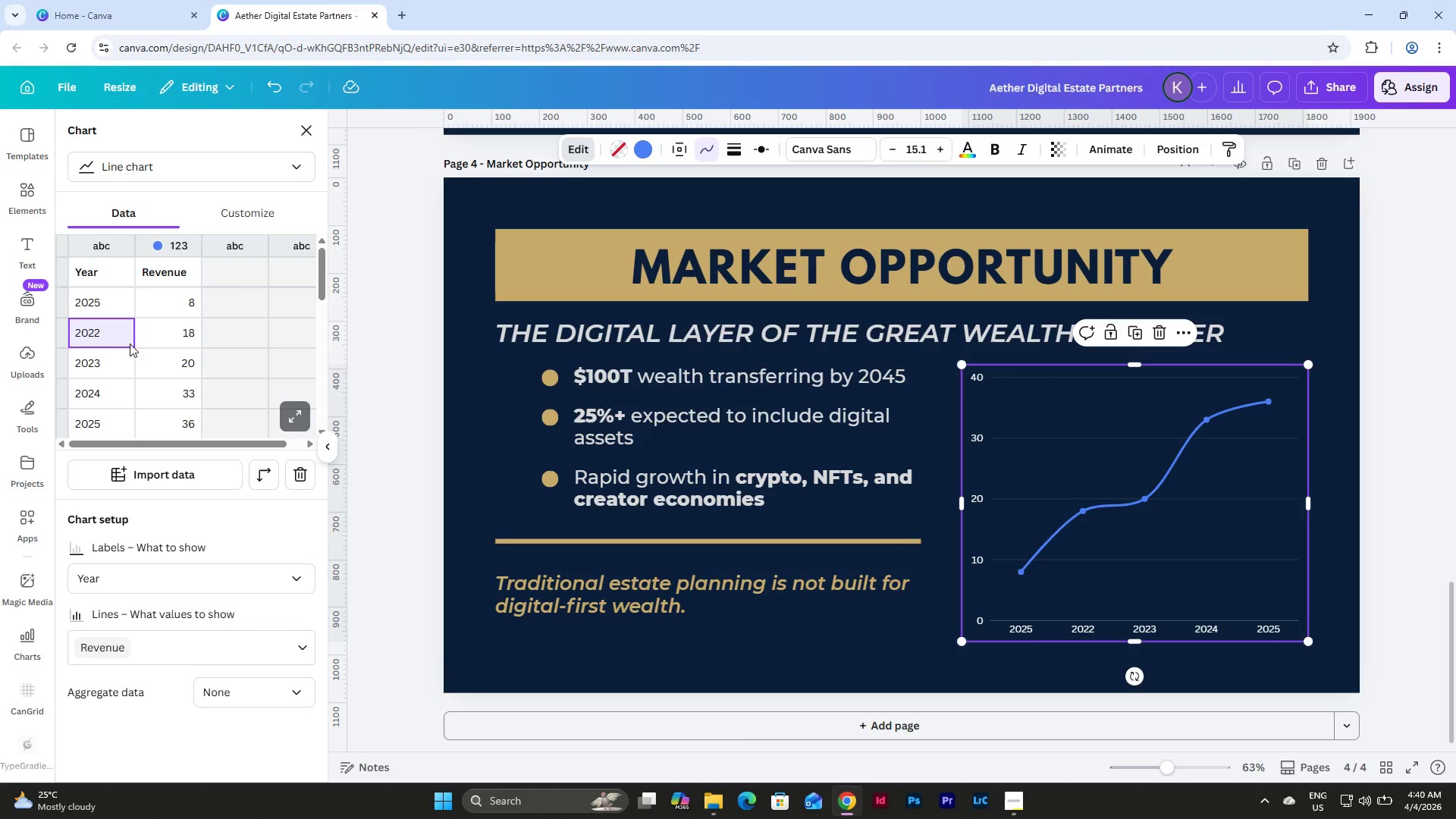 
key(Numpad2)
 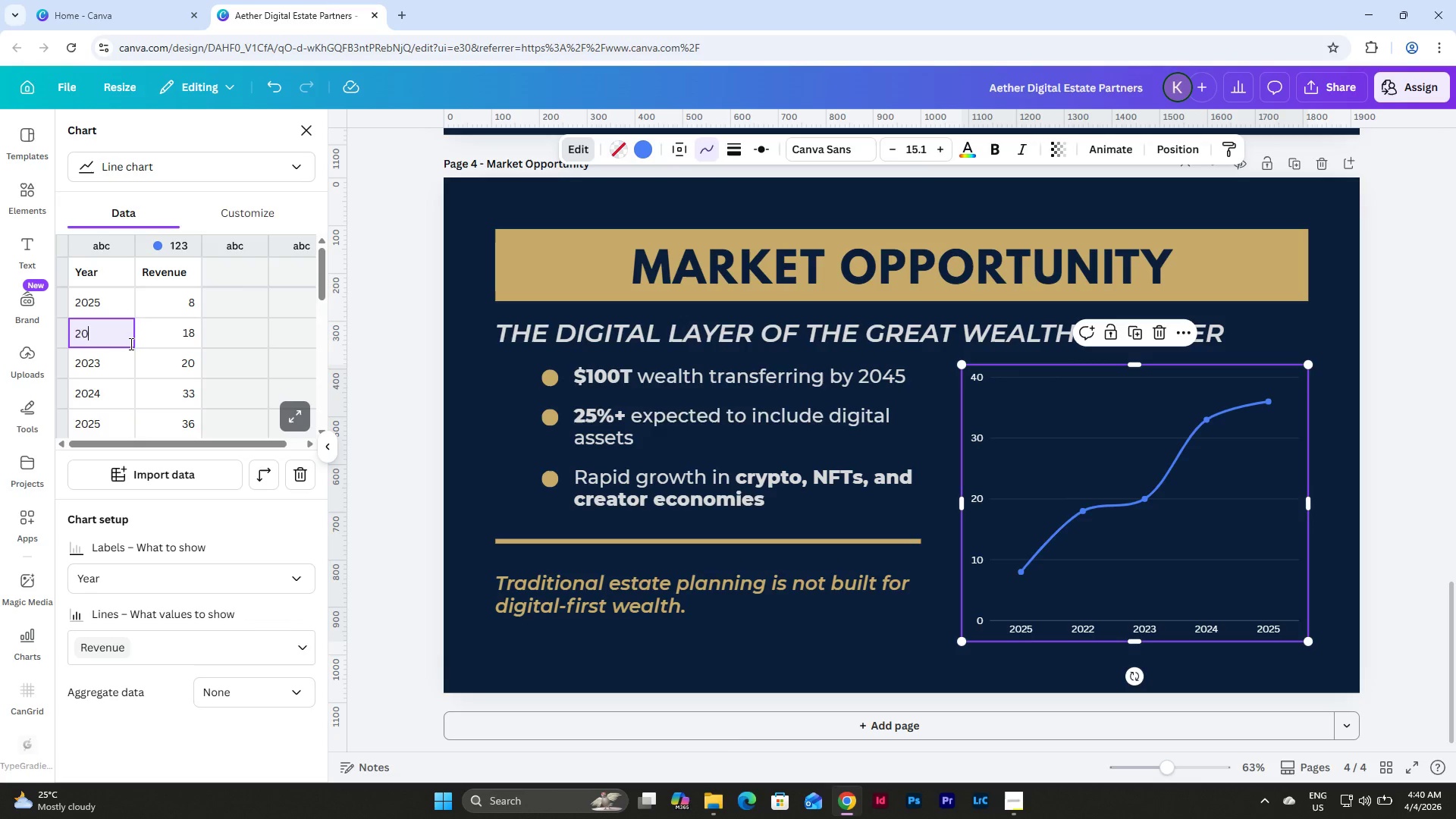 
key(Numpad0)
 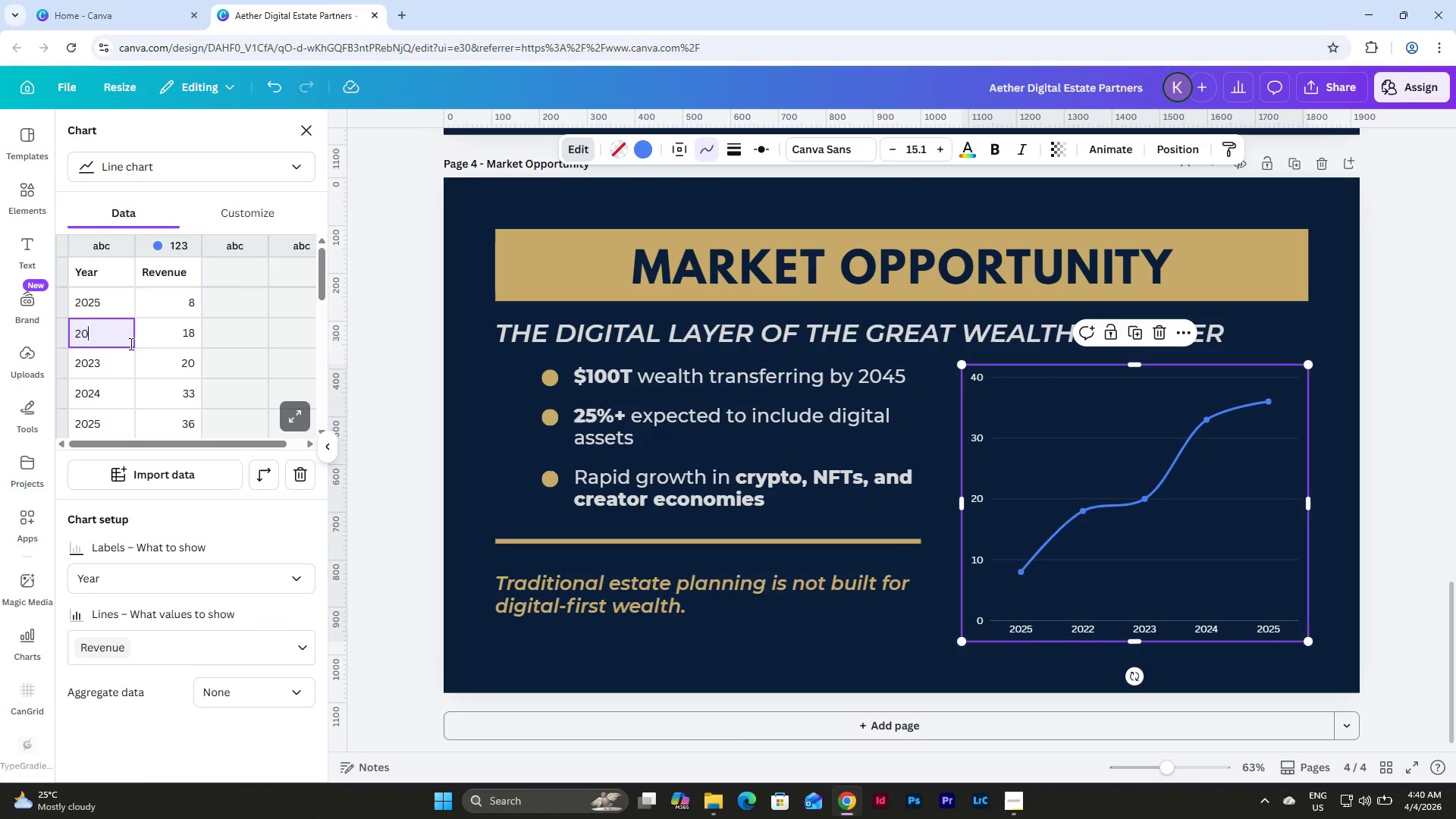 
key(Numpad3)
 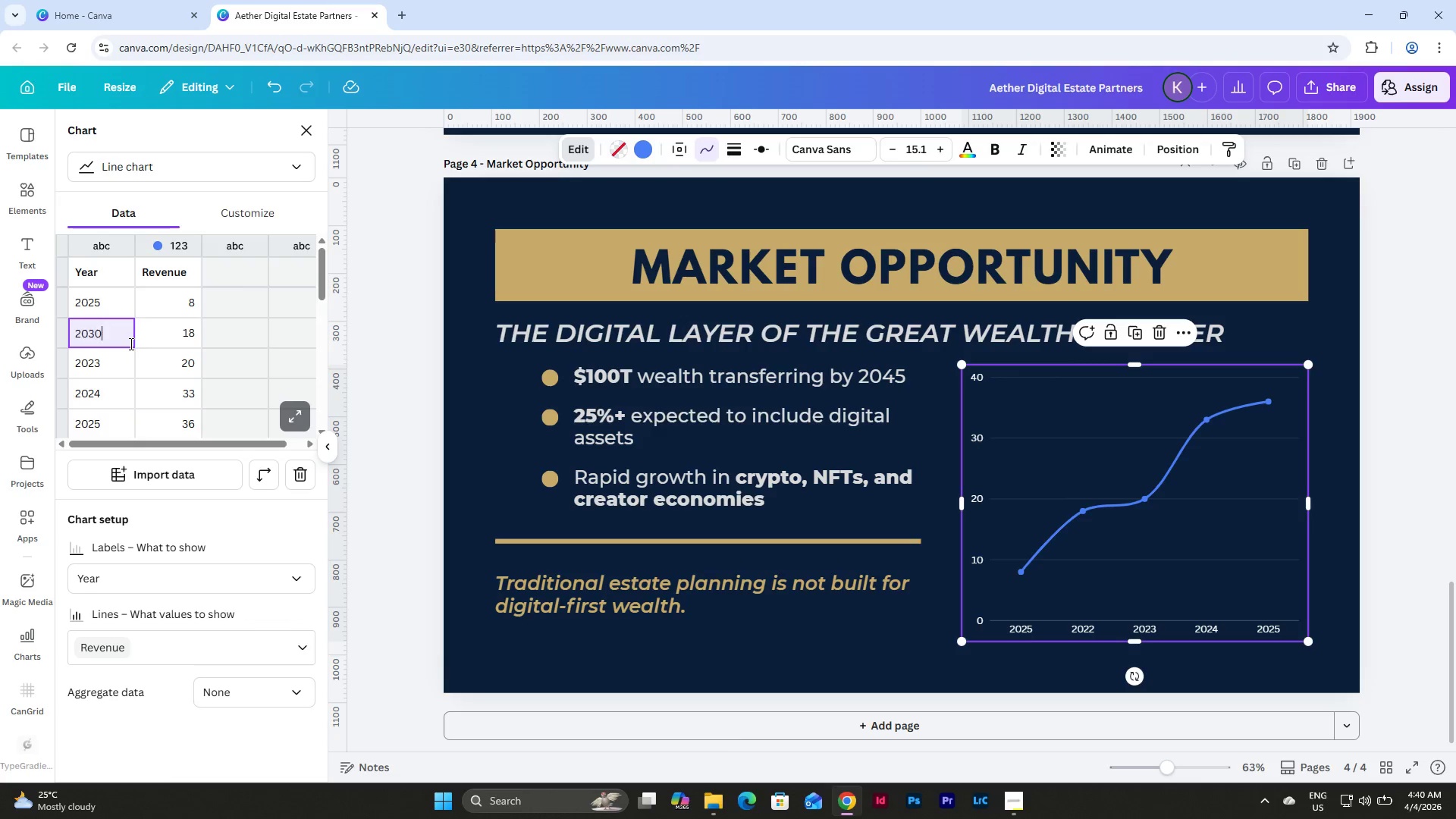 
key(Numpad0)
 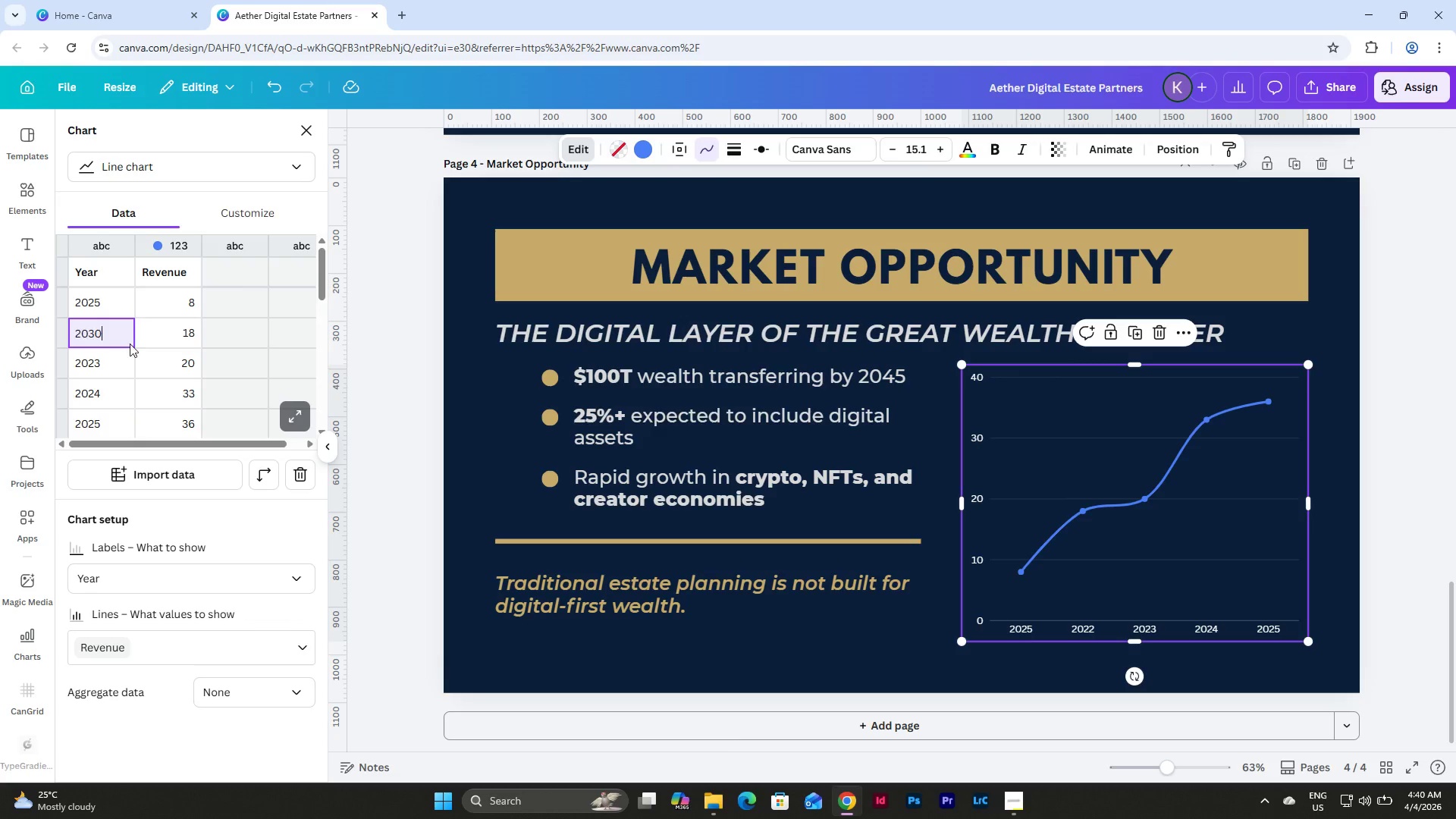 
key(NumpadEnter)
 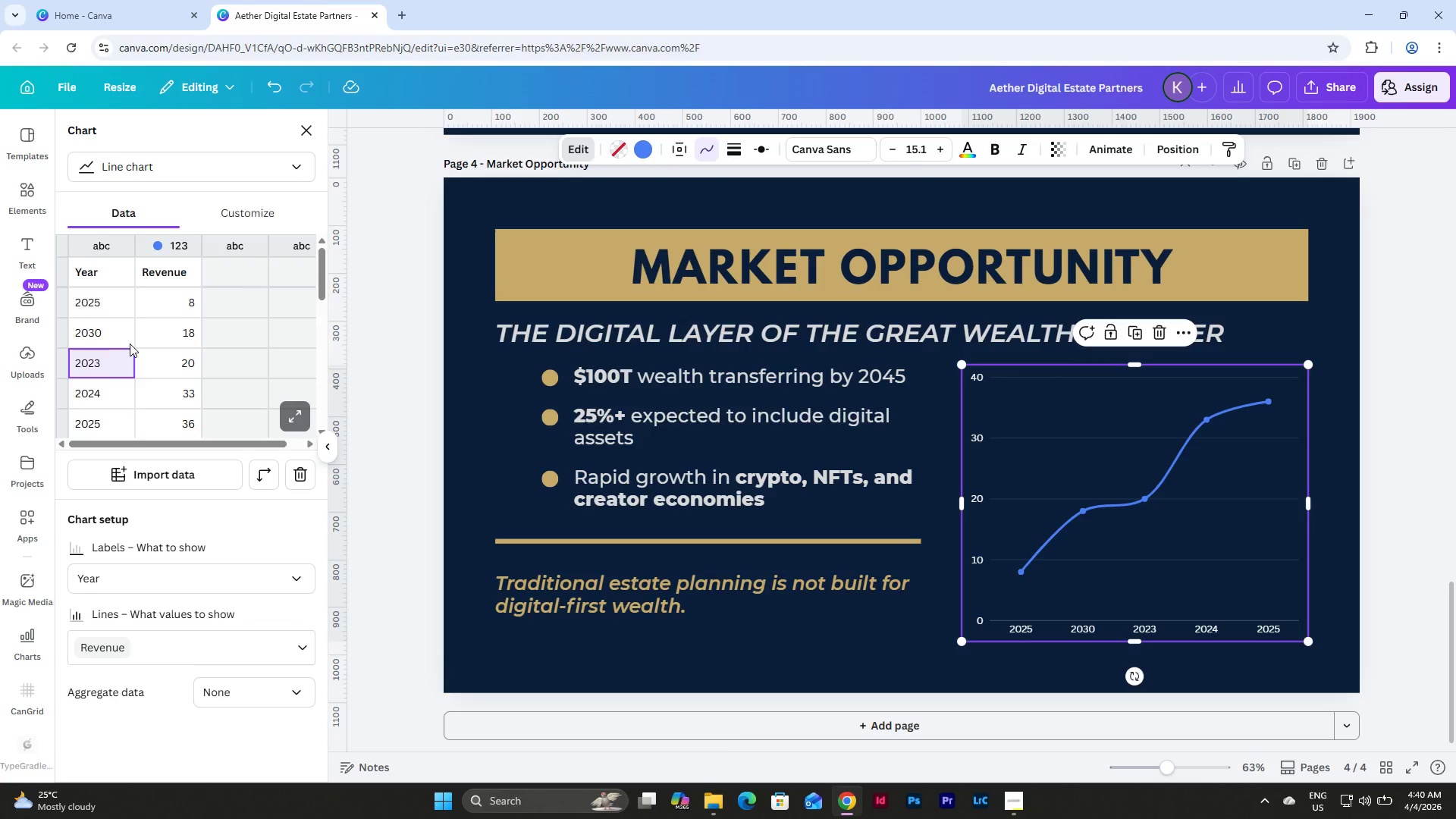 
key(Numpad2)
 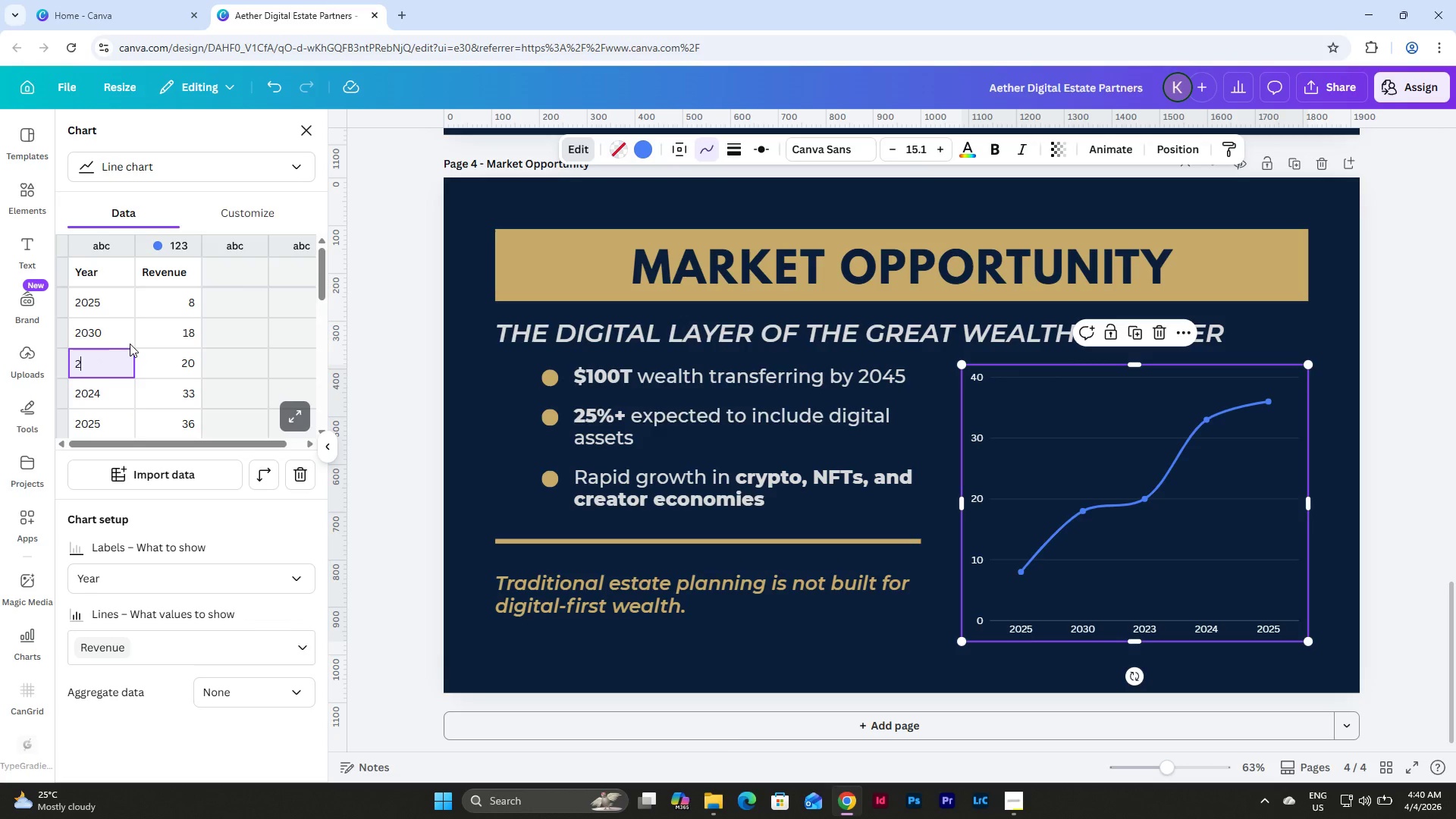 
key(Numpad0)
 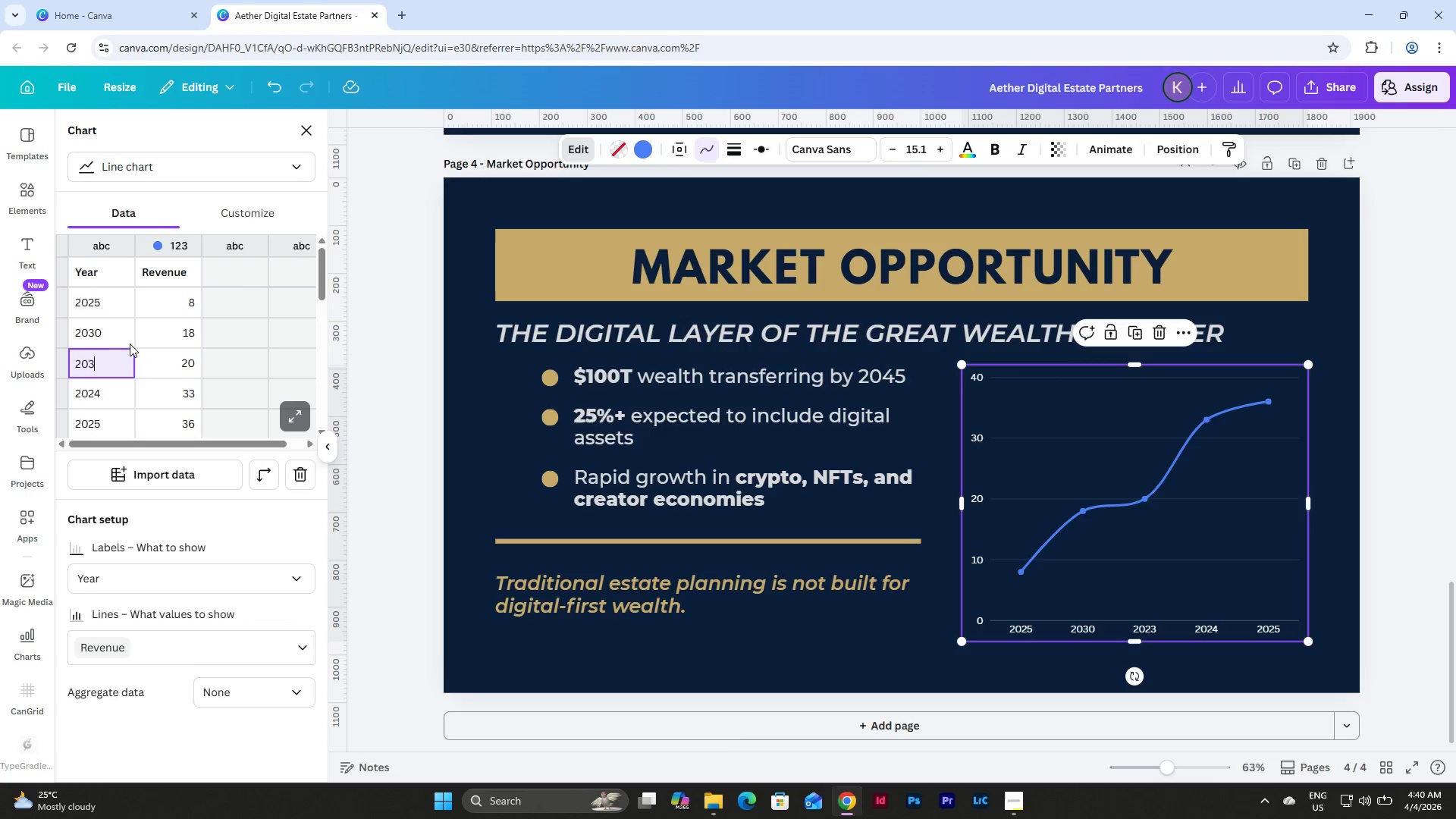 
key(Numpad3)
 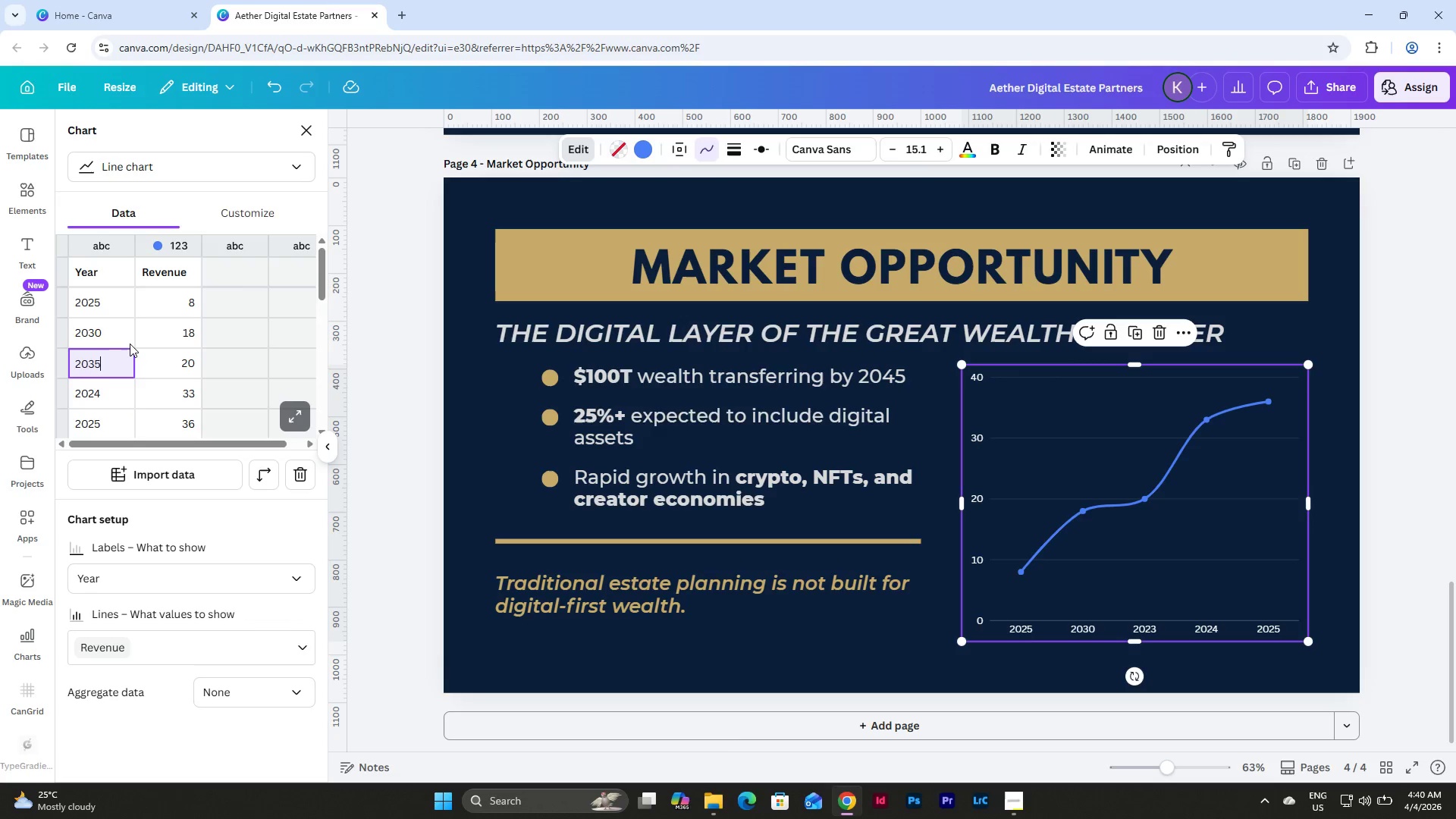 
key(Numpad5)
 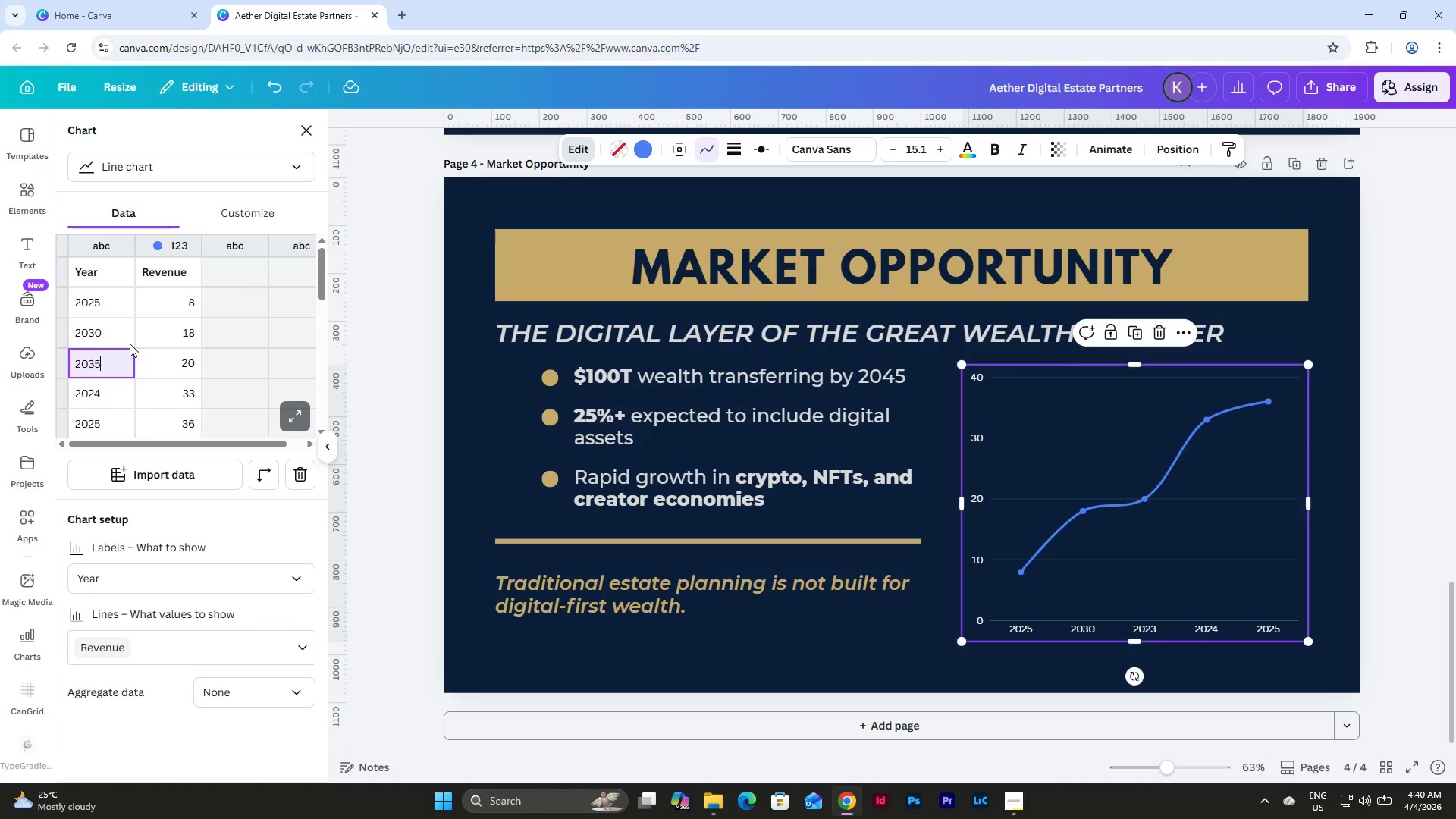 
key(NumpadEnter)
 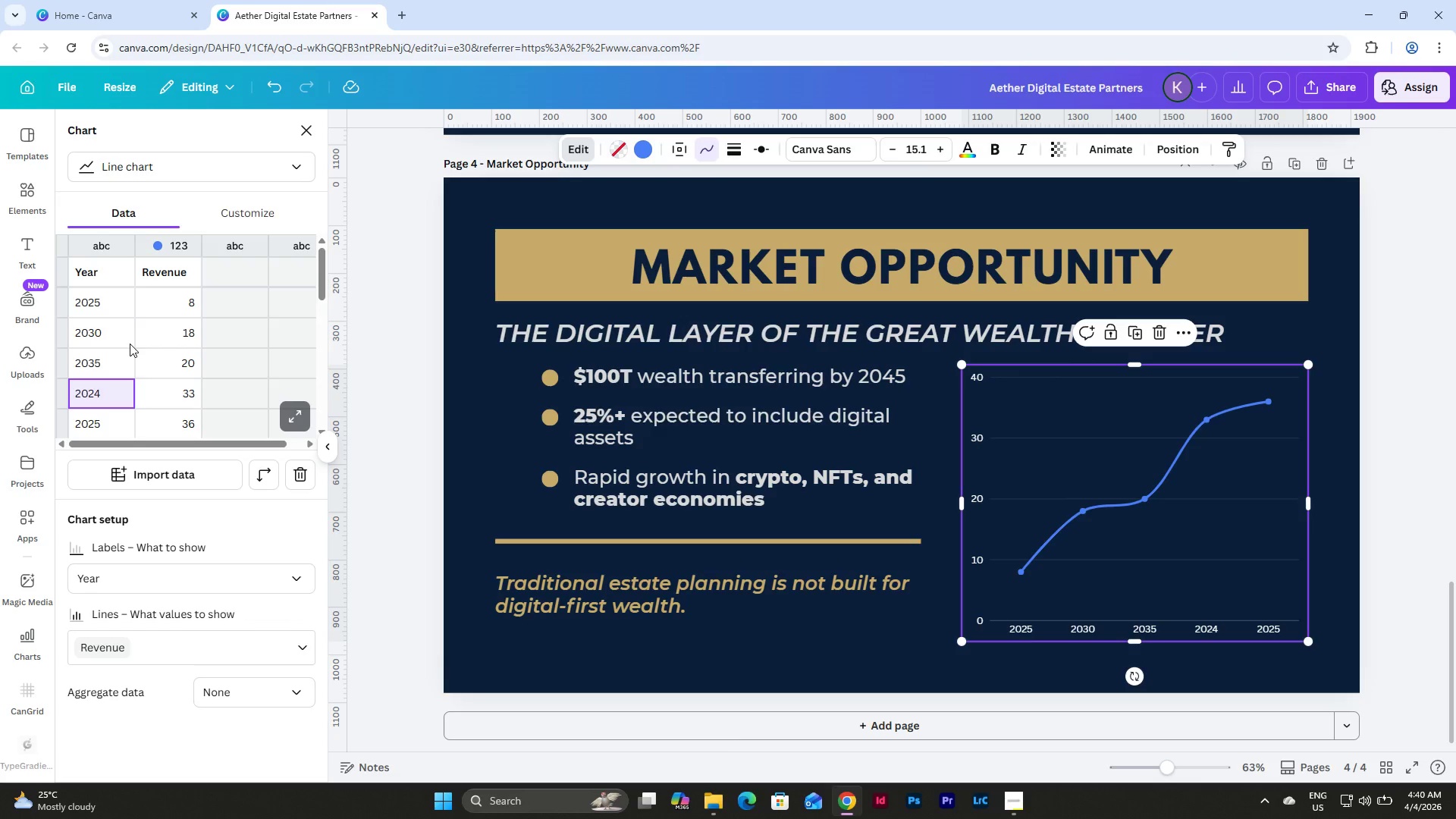 
key(Numpad2)
 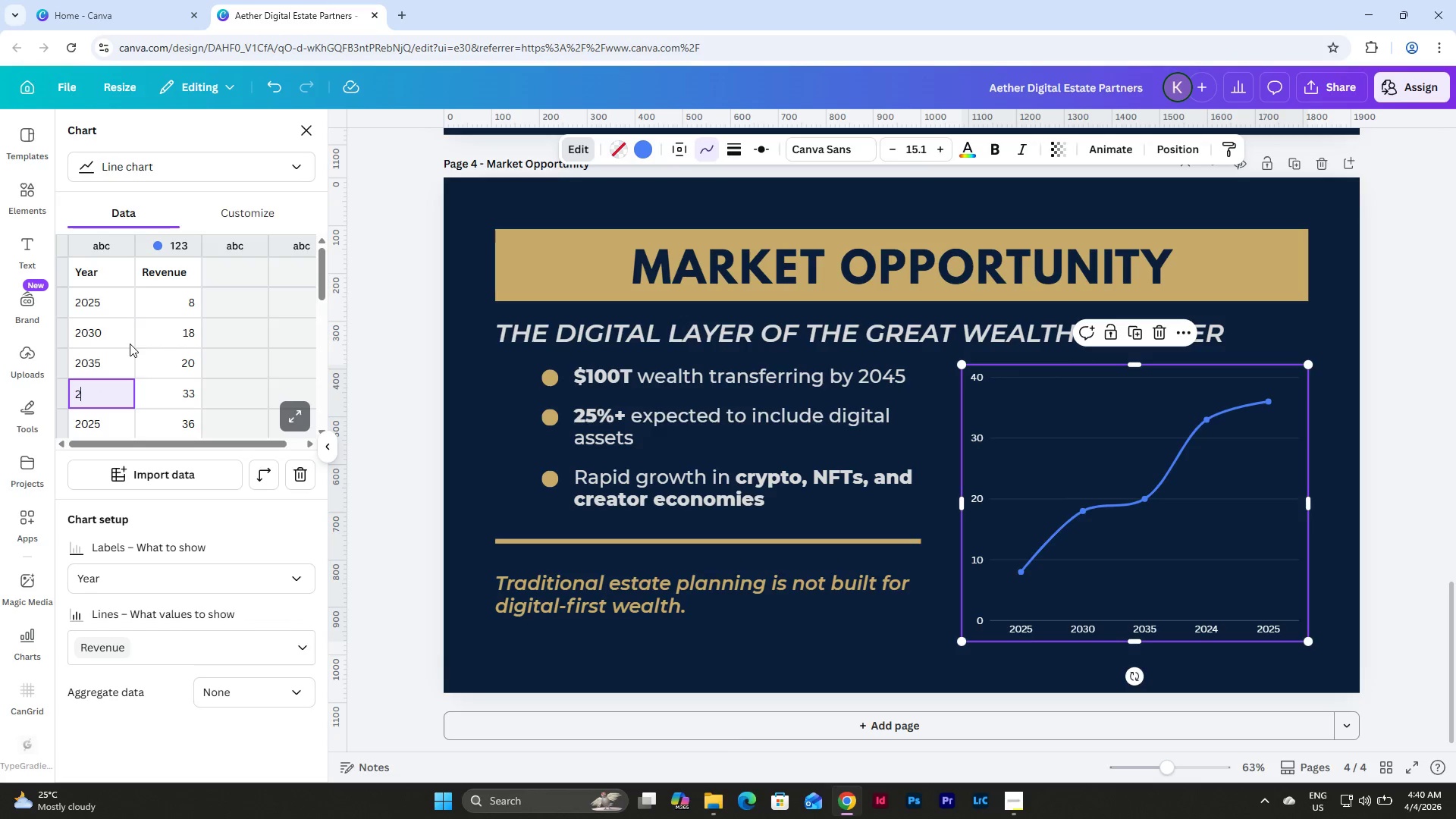 
key(Numpad0)
 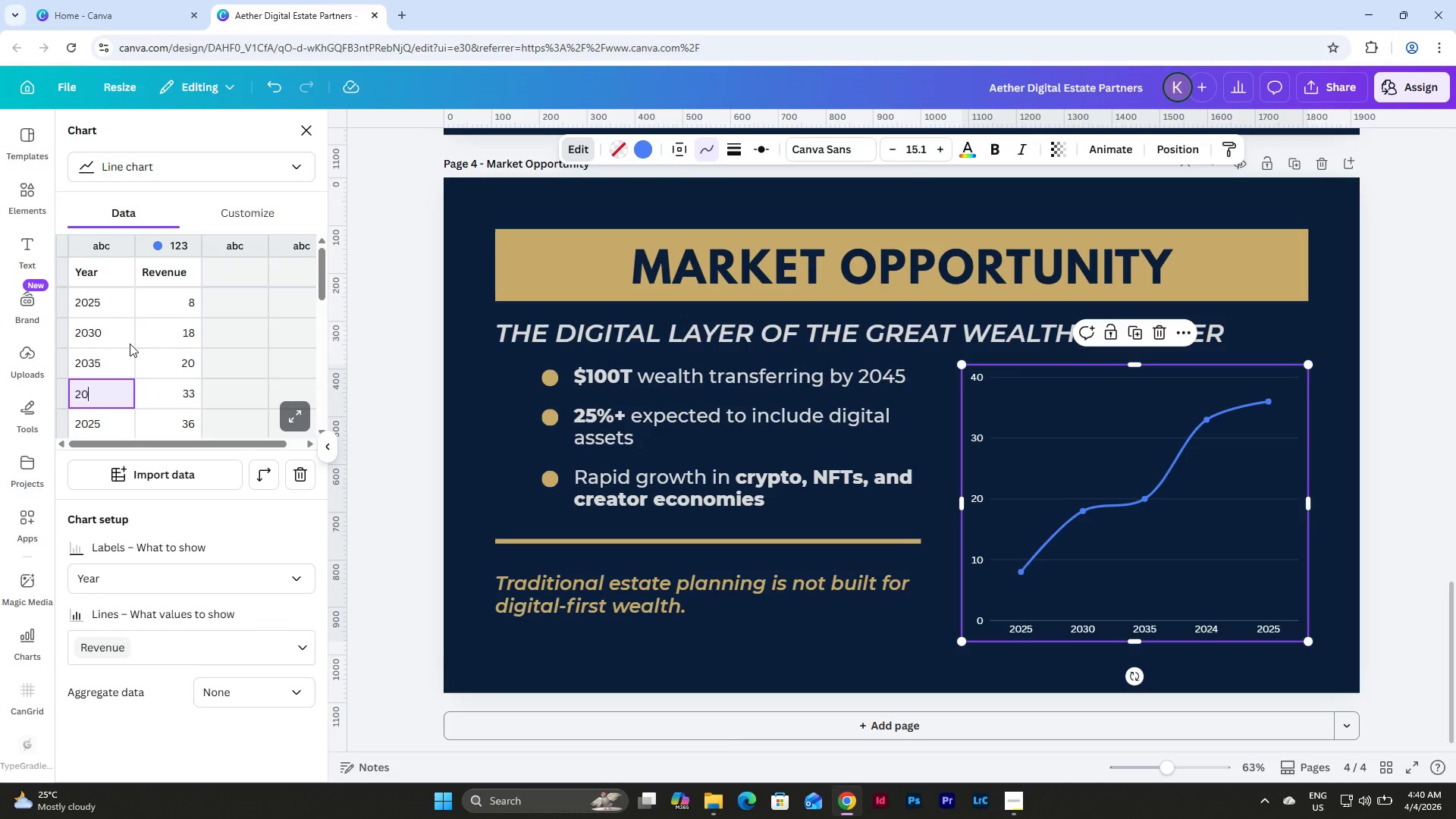 
key(Numpad4)
 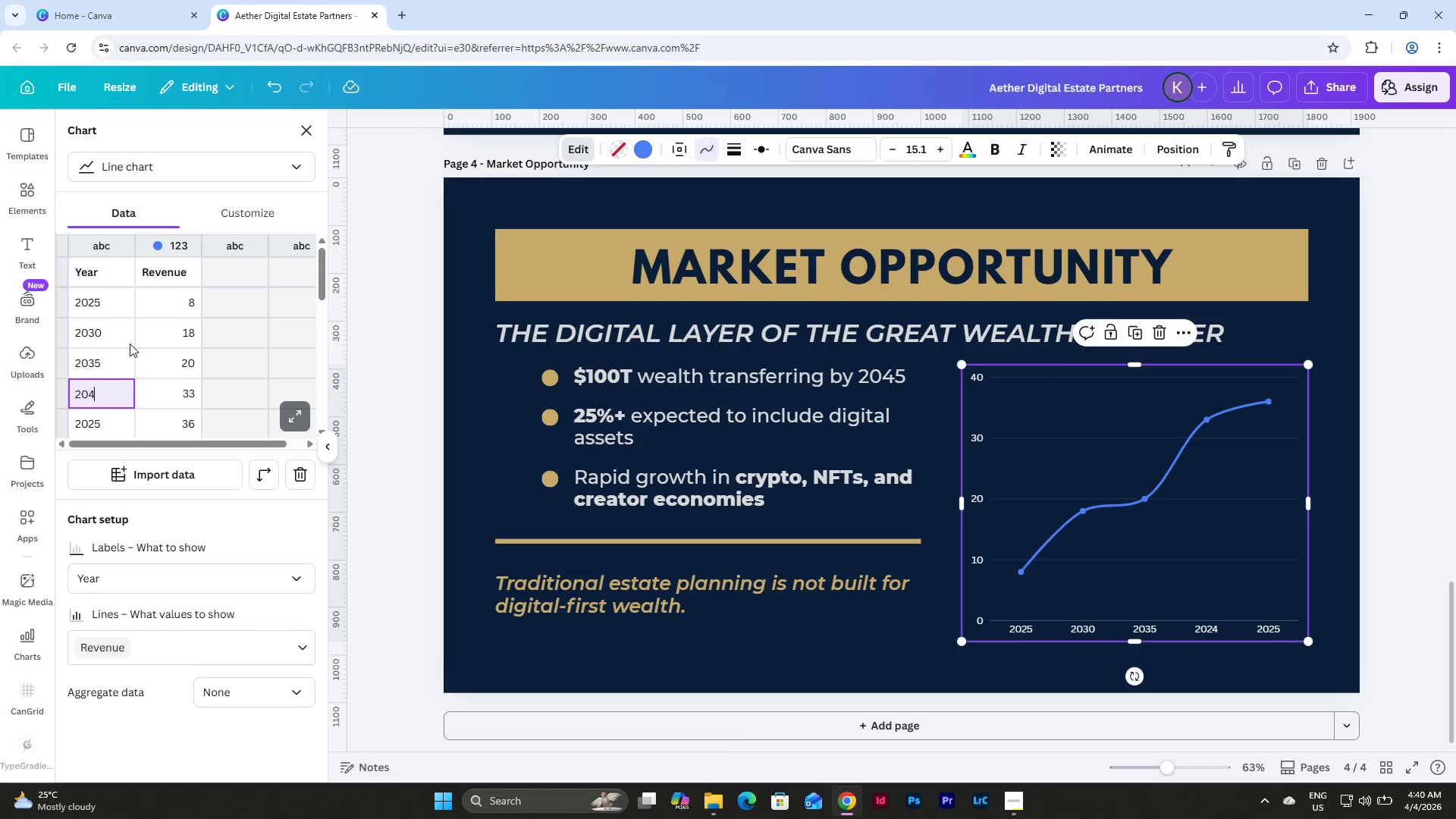 
key(Numpad0)
 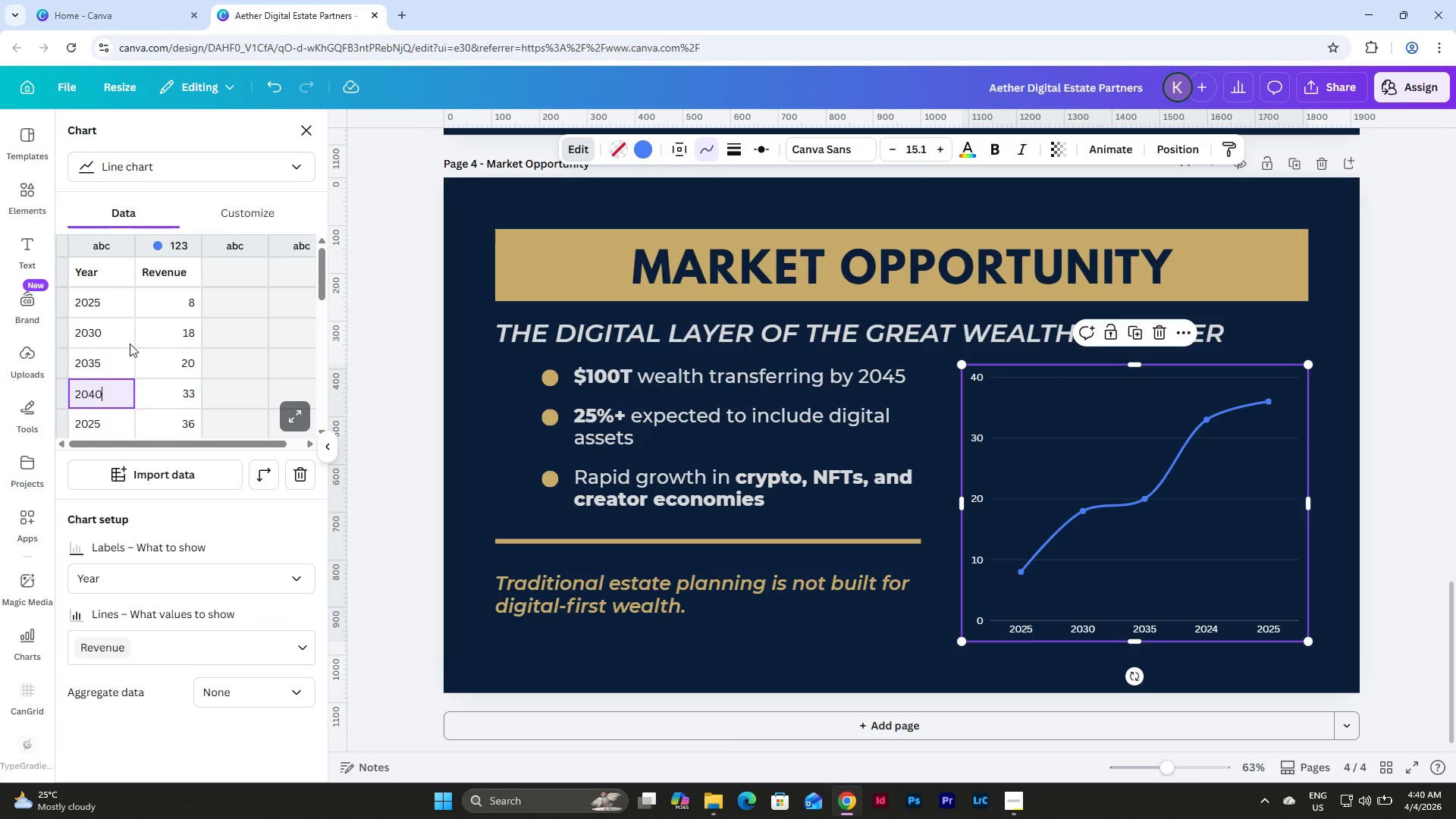 
key(NumpadEnter)
 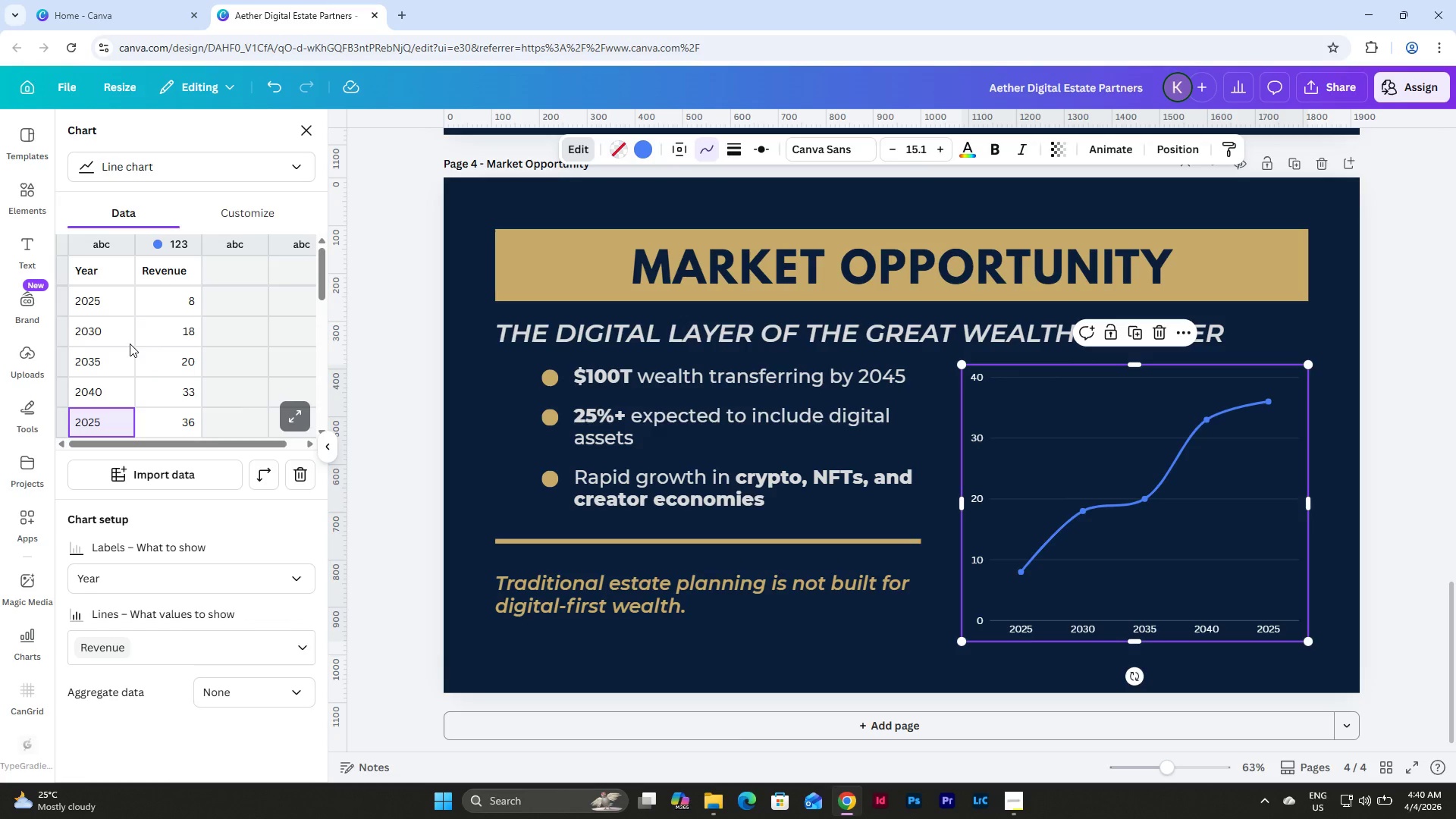 
key(Numpad2)
 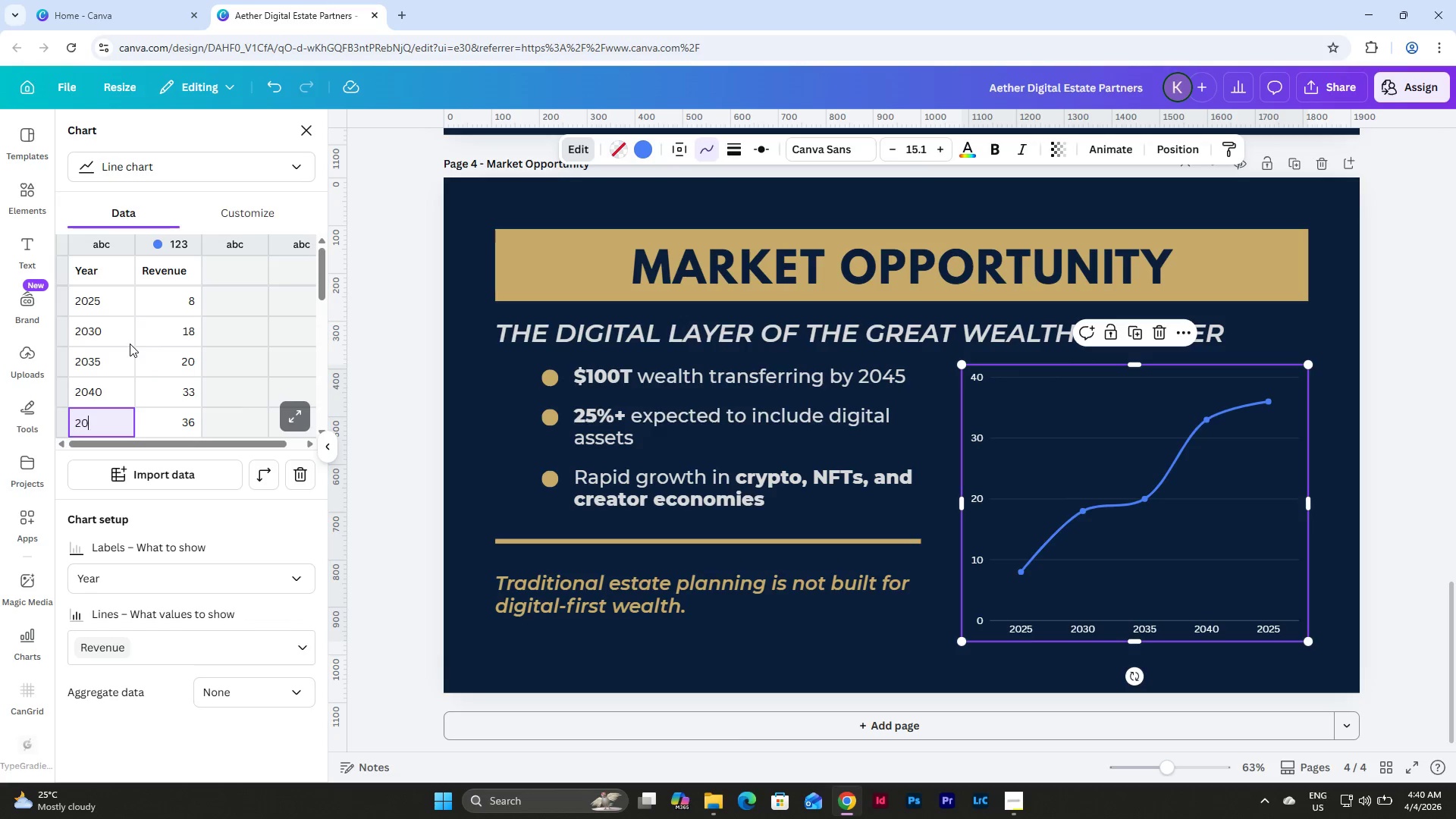 
key(Numpad0)
 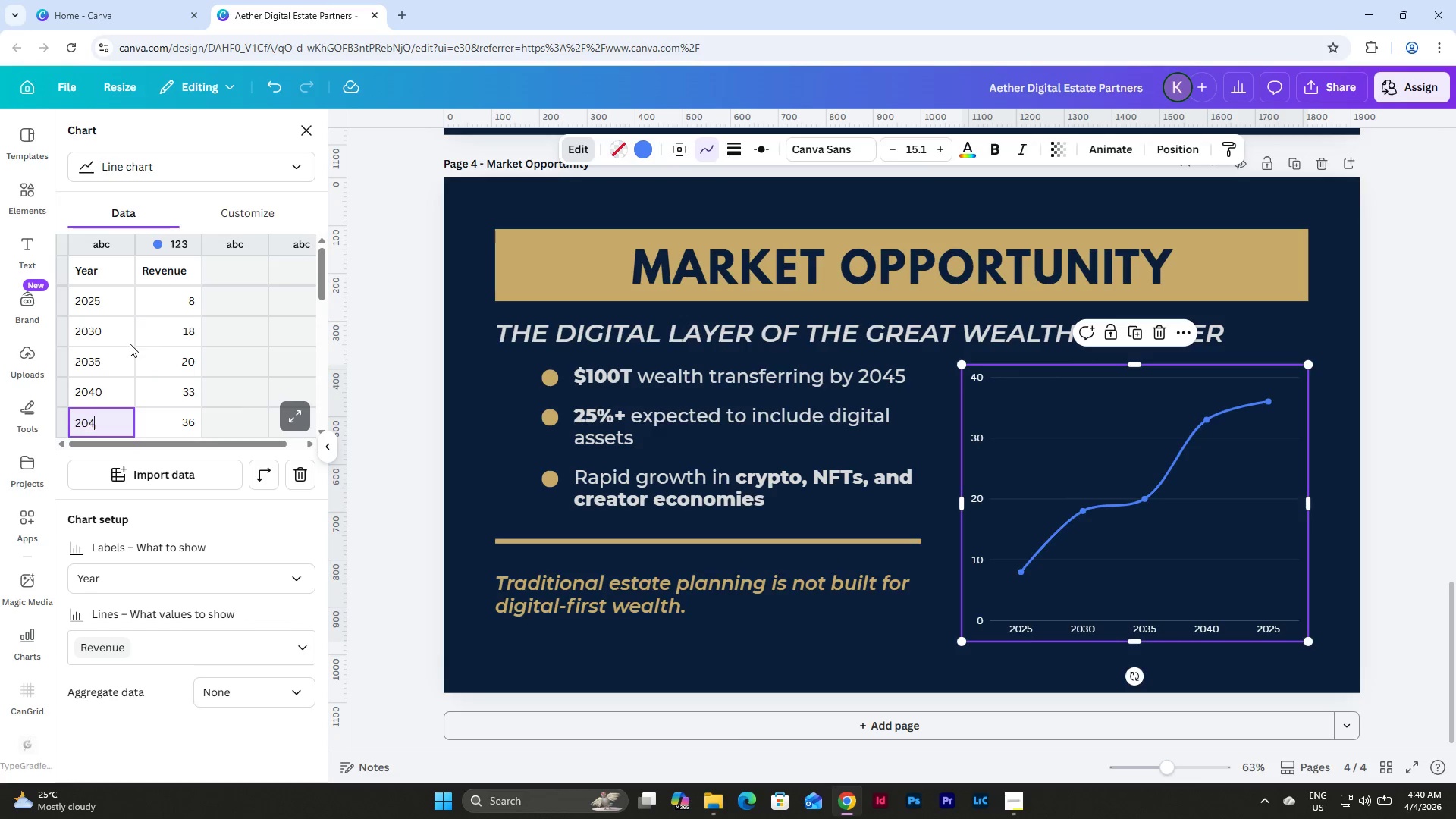 
key(Numpad4)
 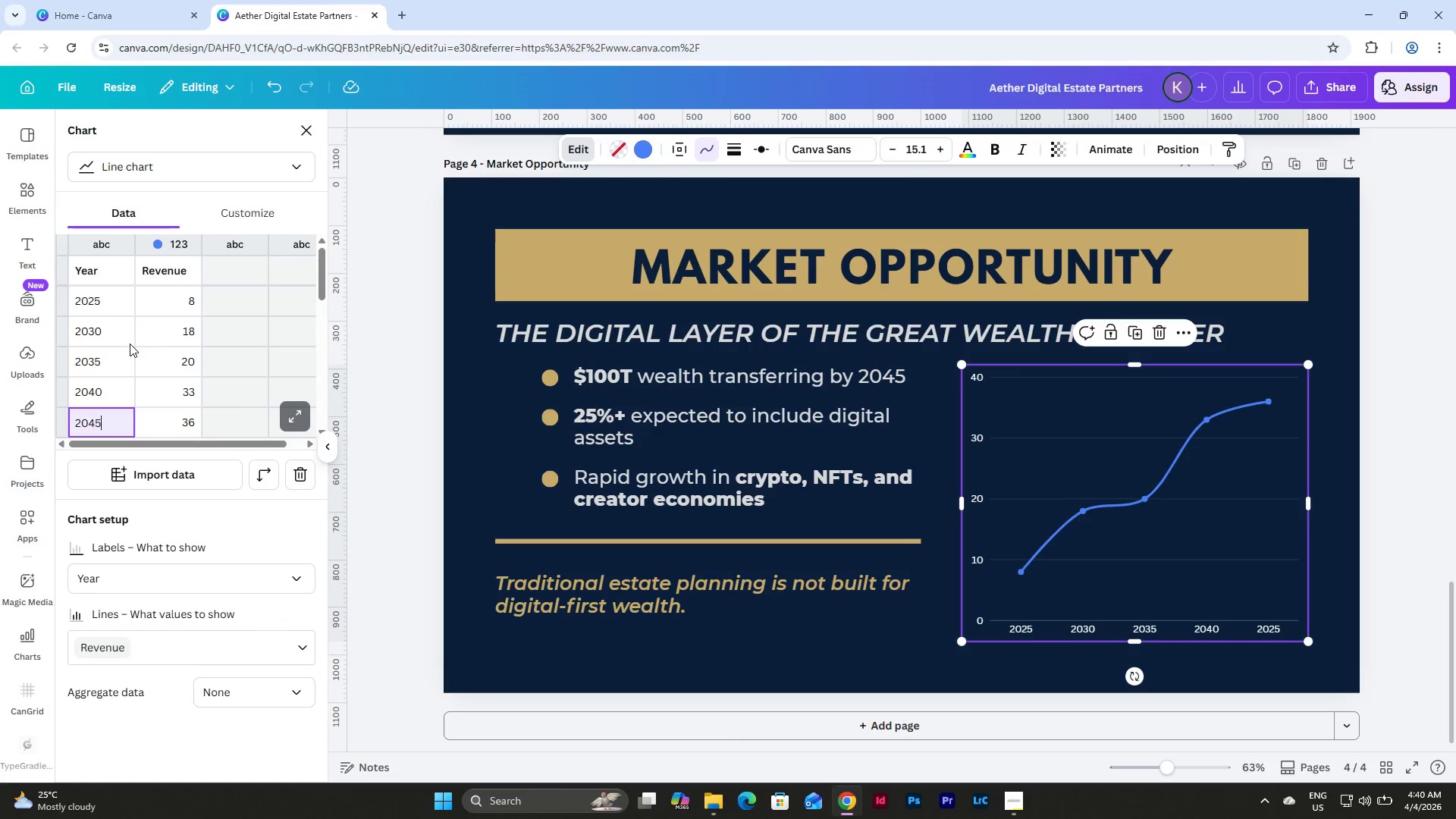 
key(Numpad5)
 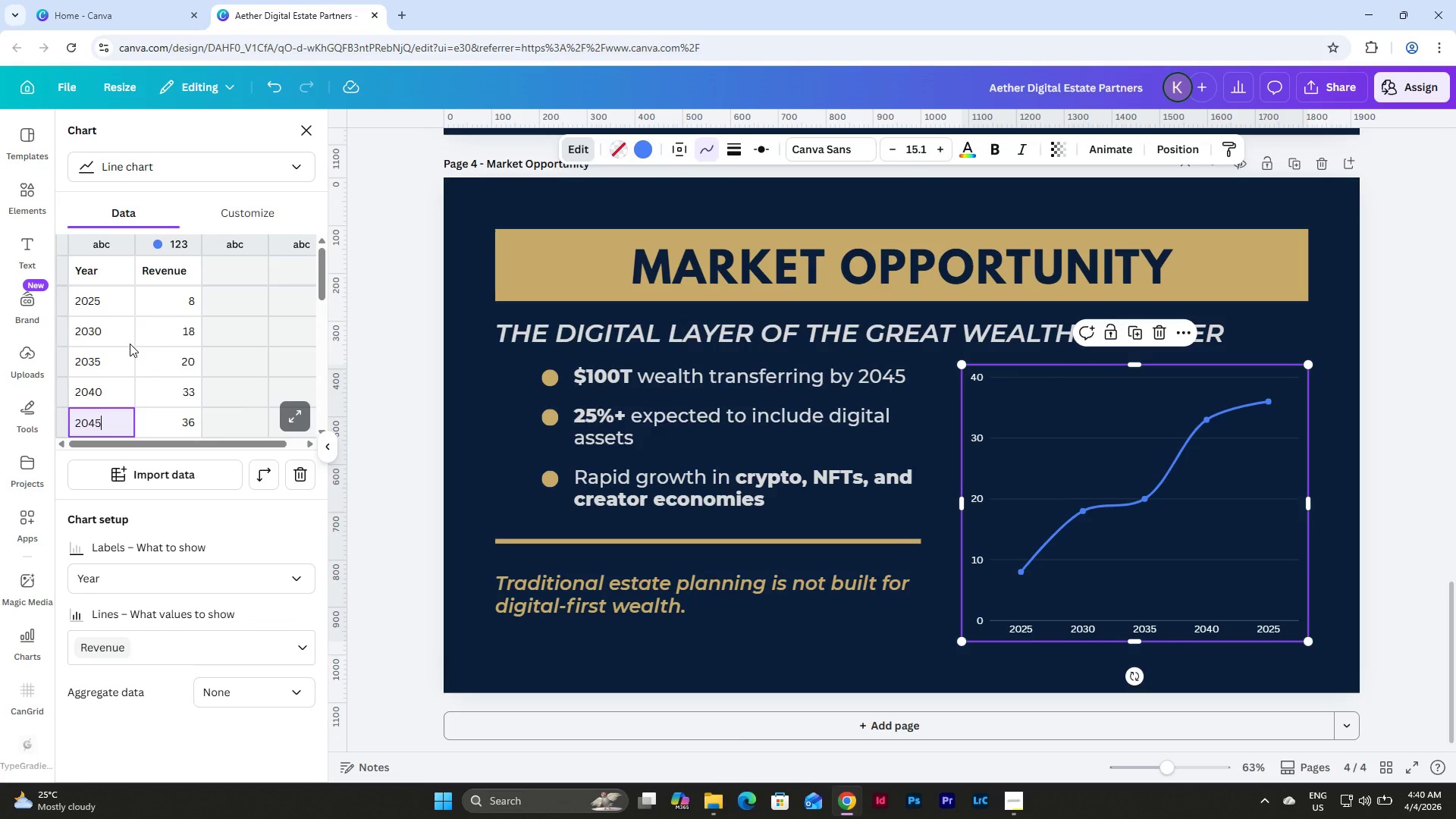 
key(NumpadEnter)
 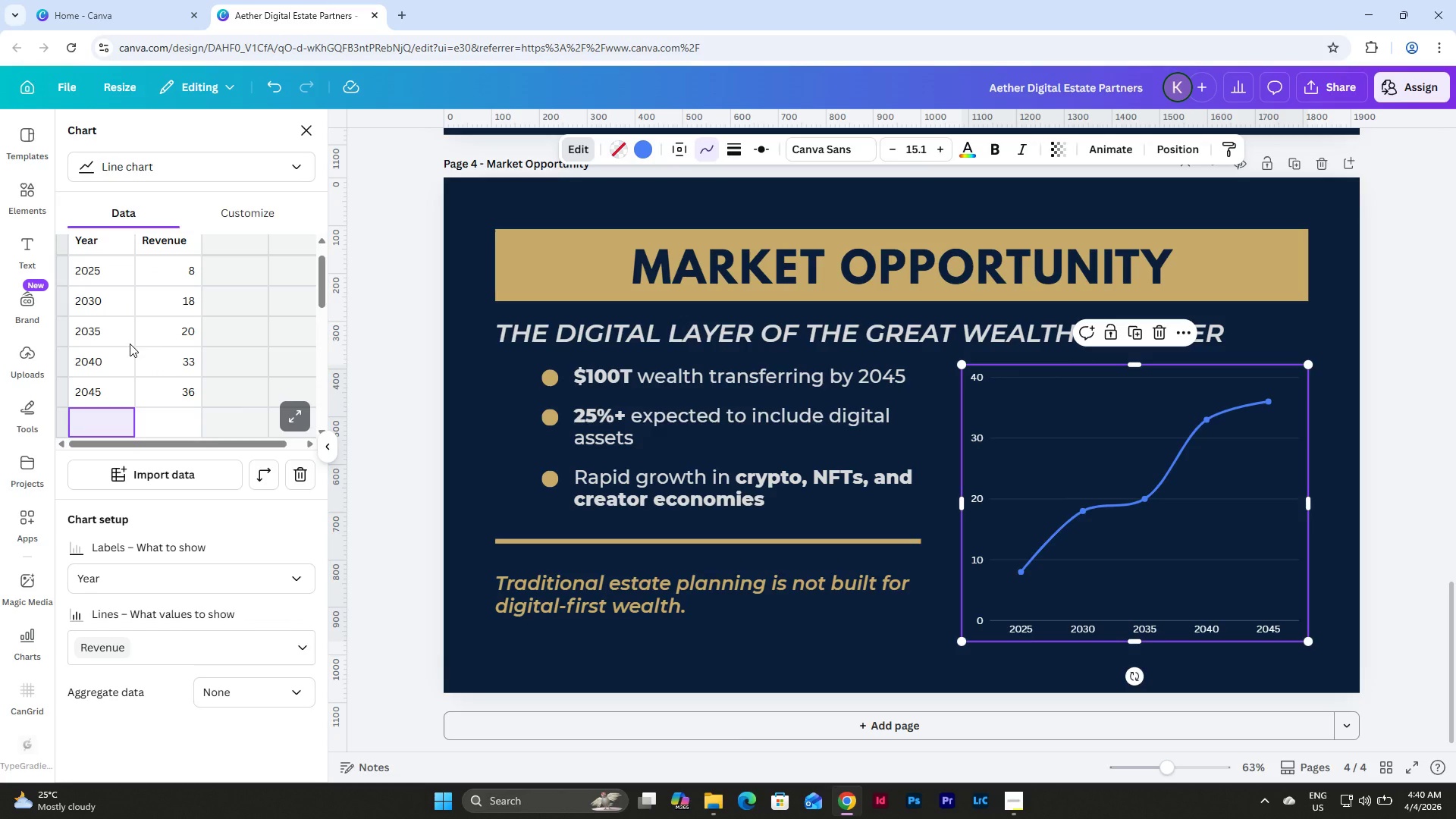 
scroll: coordinate [130, 344], scroll_direction: up, amount: 6.0
 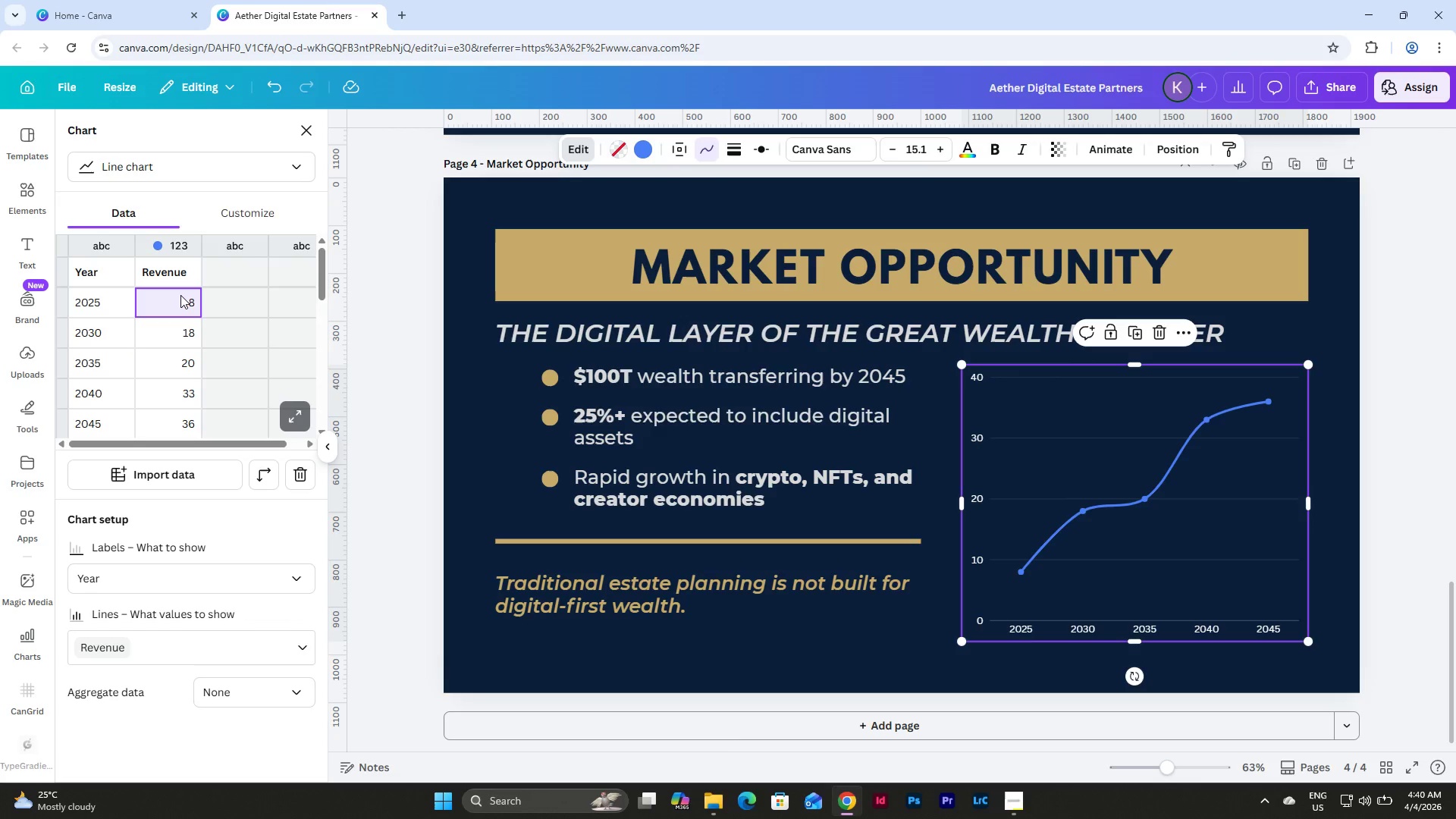 
key(Numpad1)
 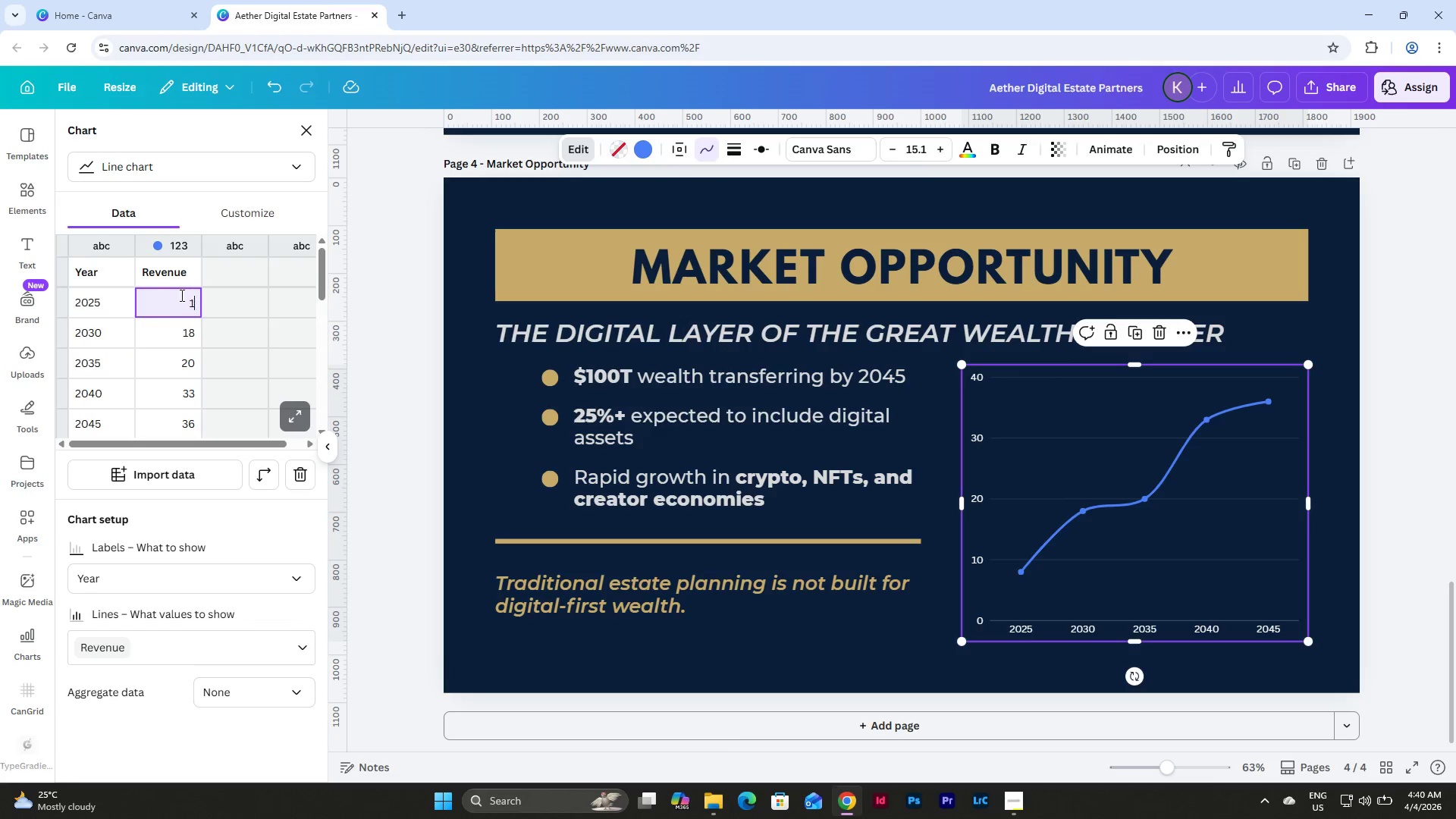 
key(Numpad5)
 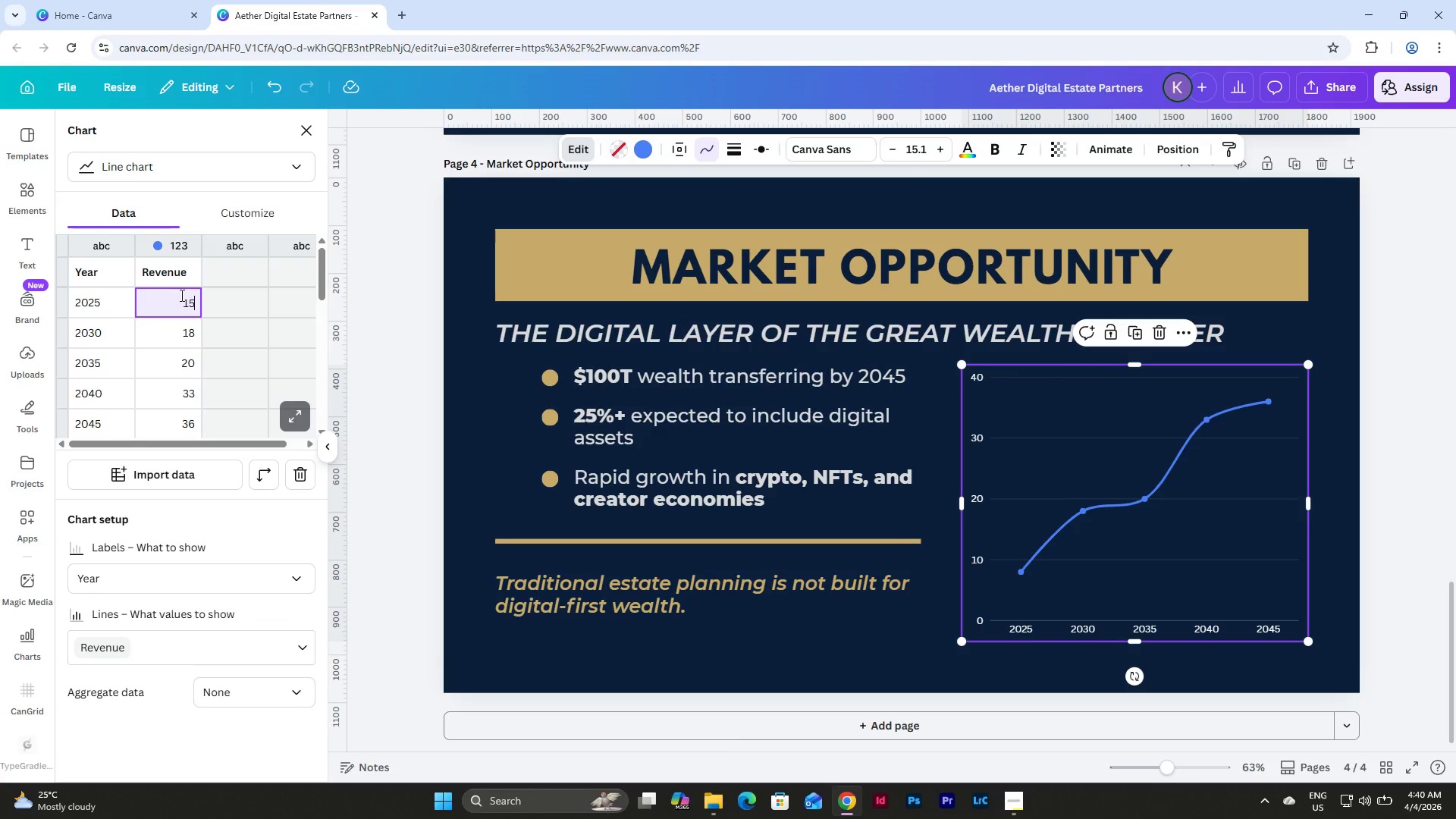 
key(NumpadEnter)
 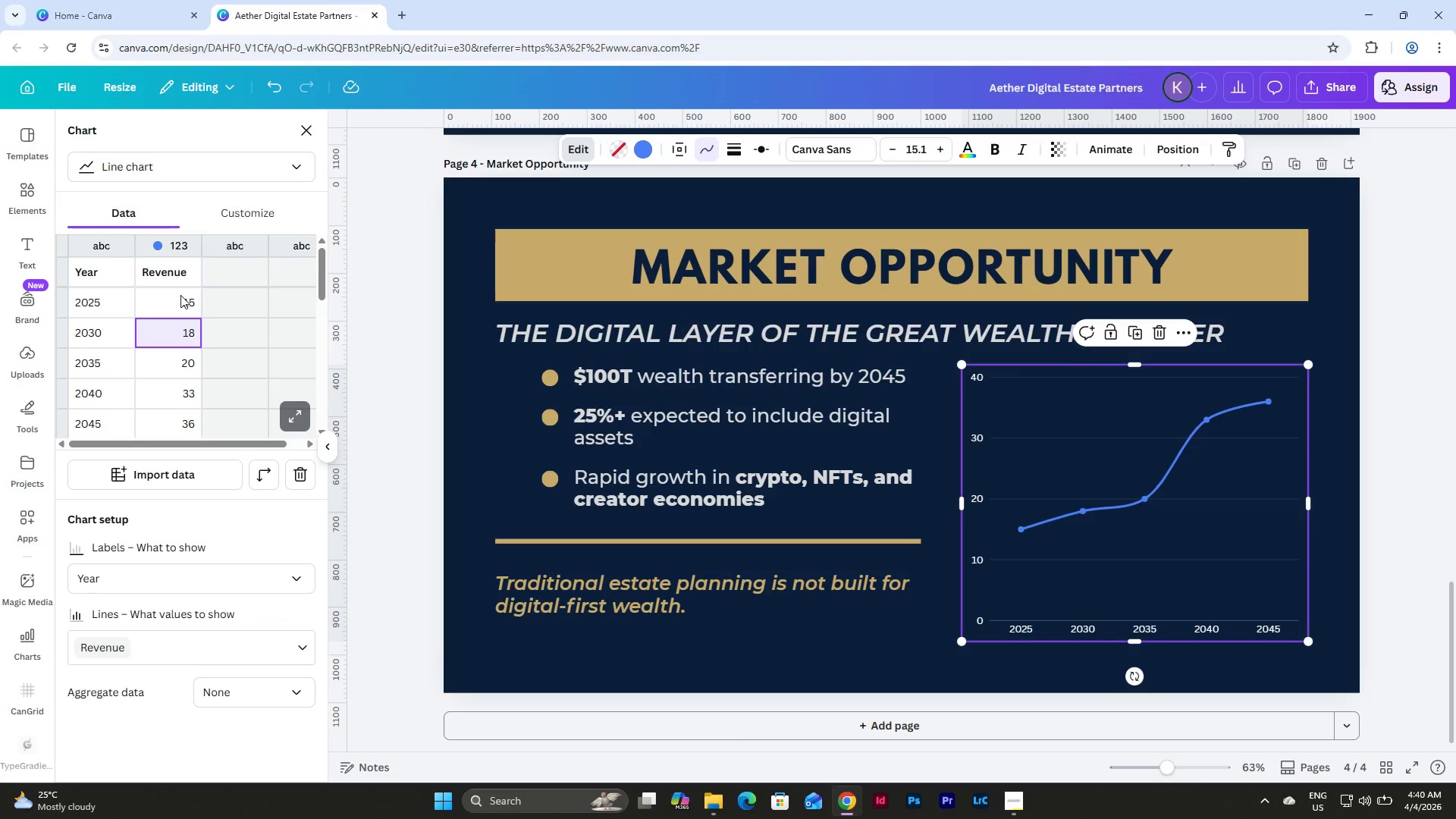 
key(Numpad3)
 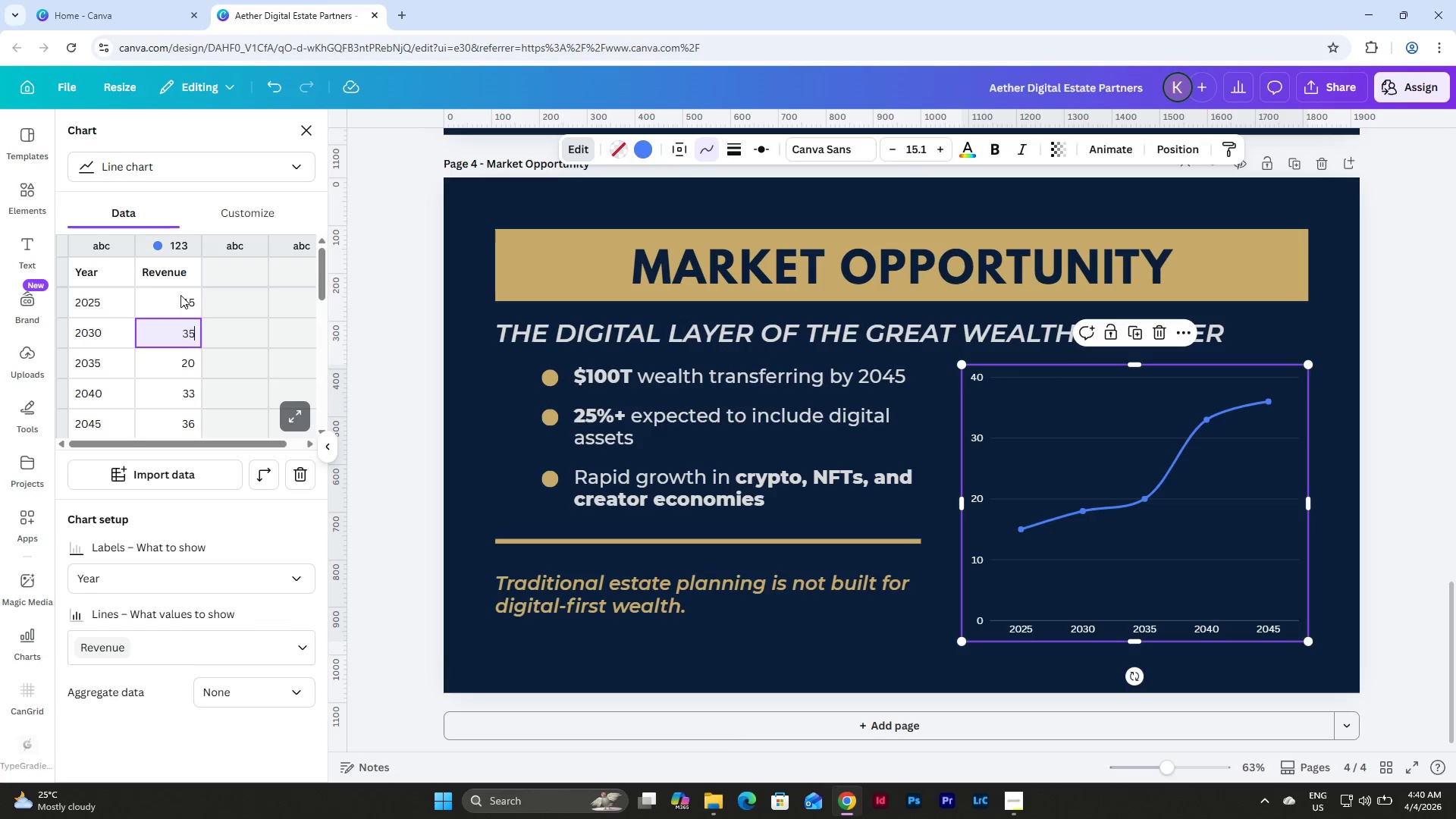 
key(Numpad5)
 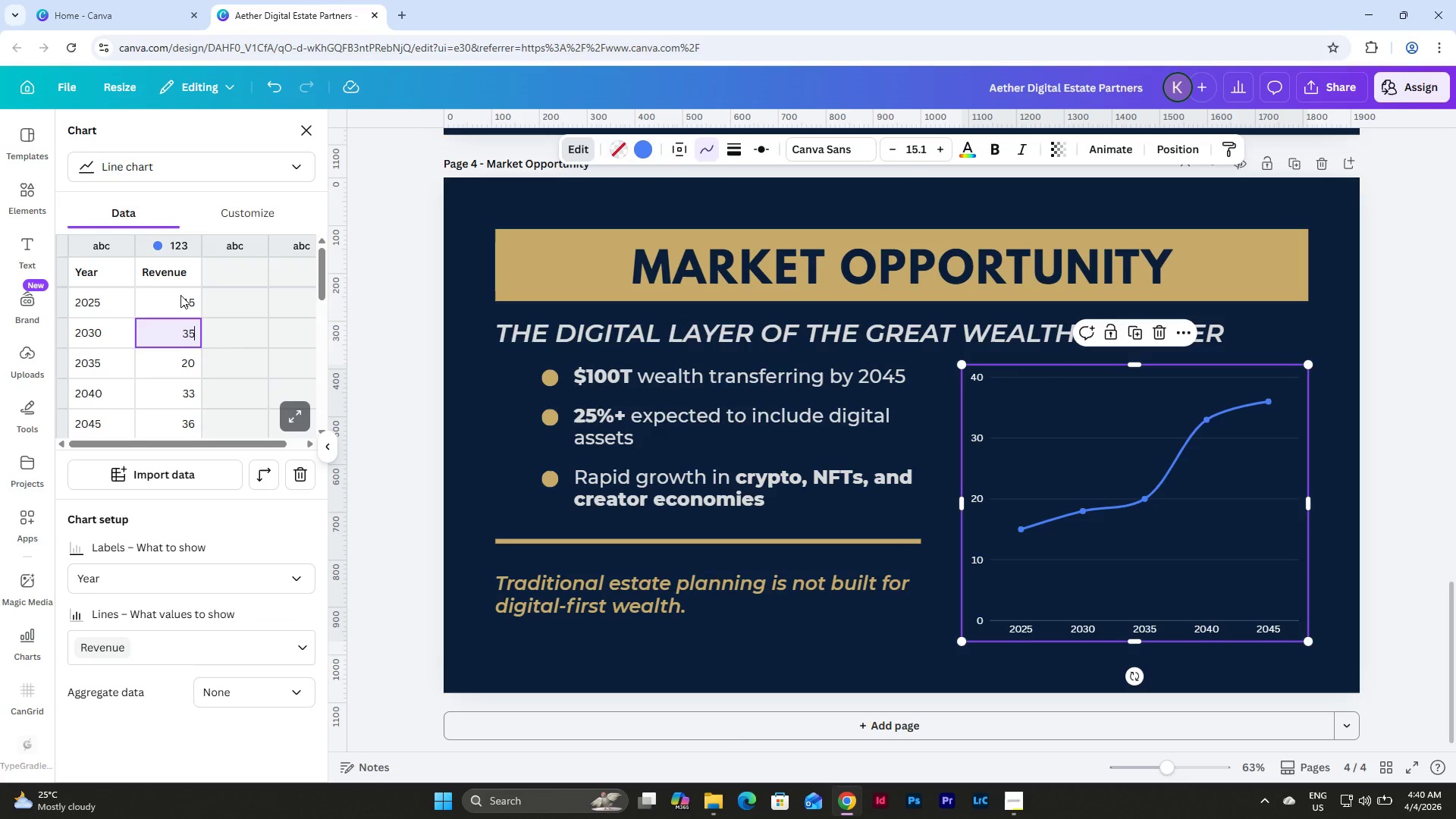 
key(NumpadEnter)
 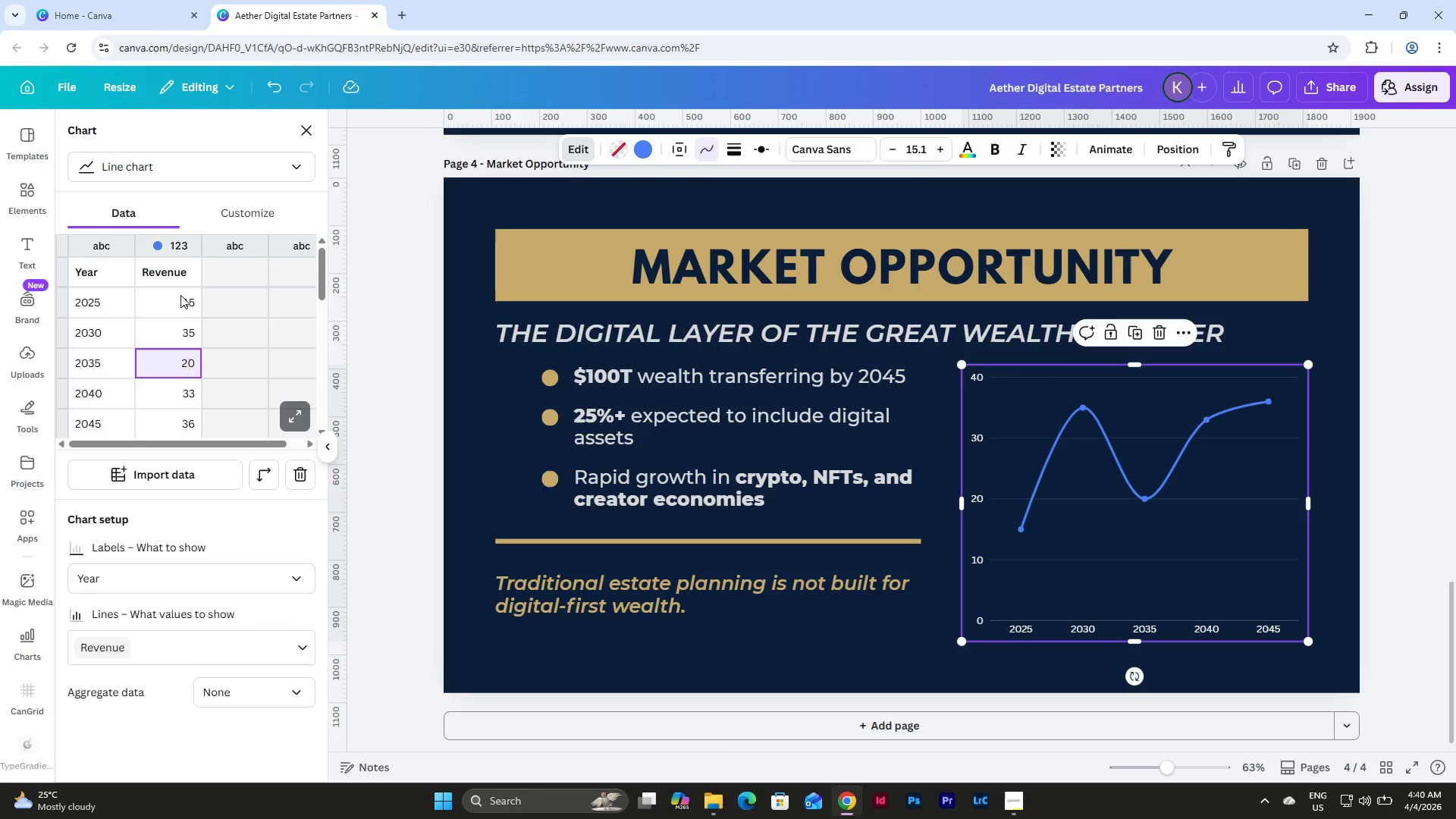 
key(Numpad6)
 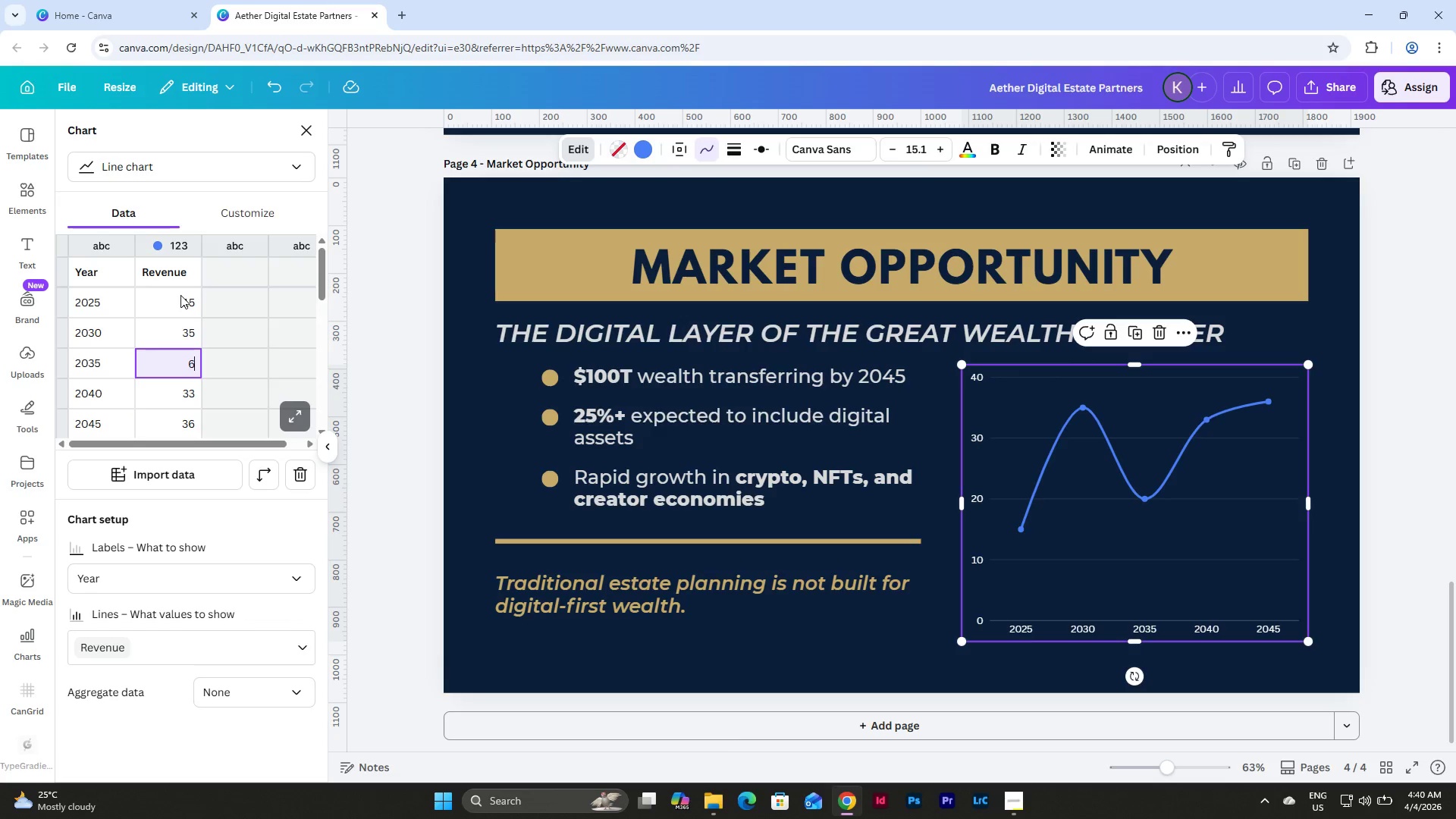 
key(Numpad0)
 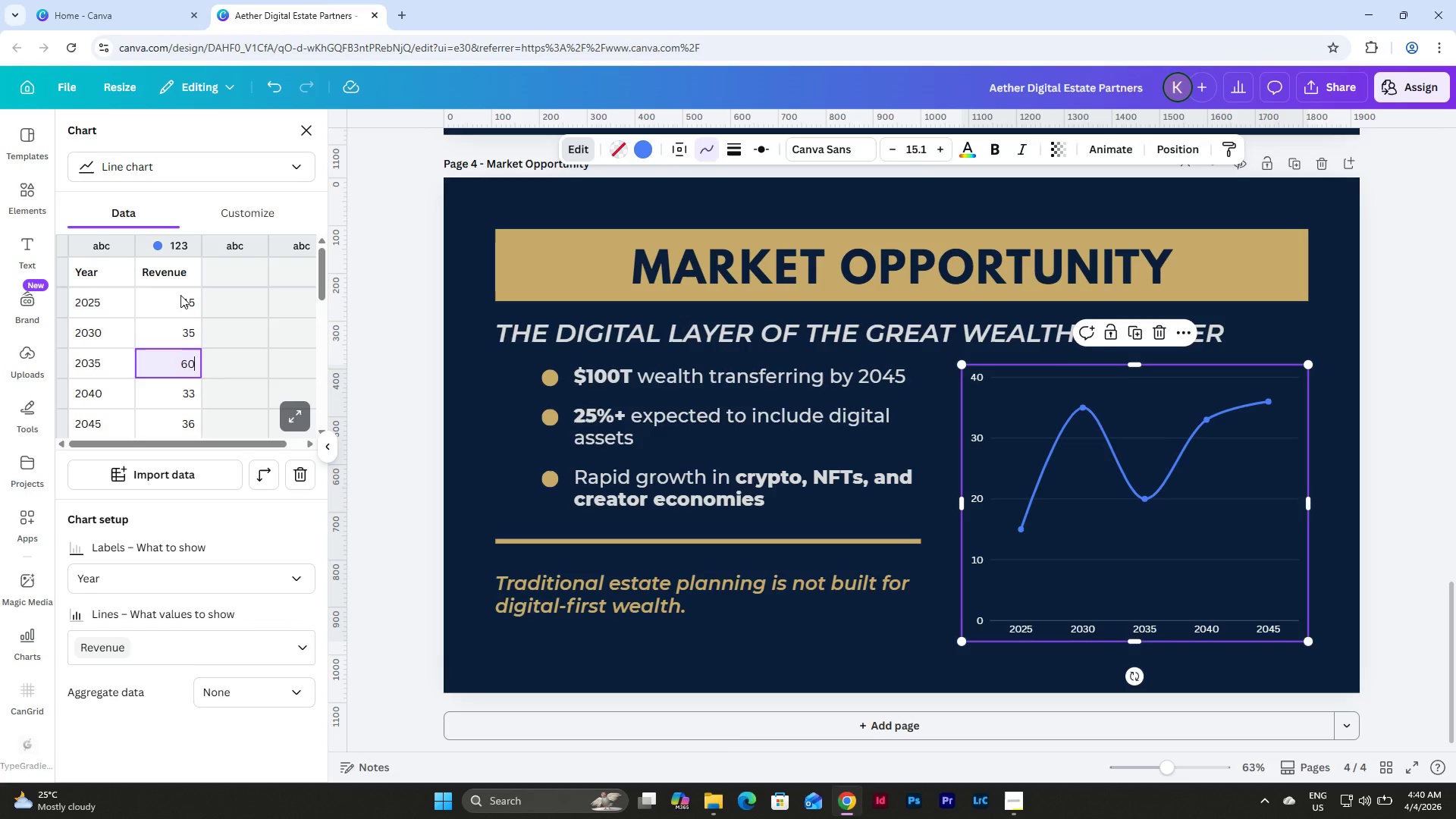 
key(NumpadEnter)
 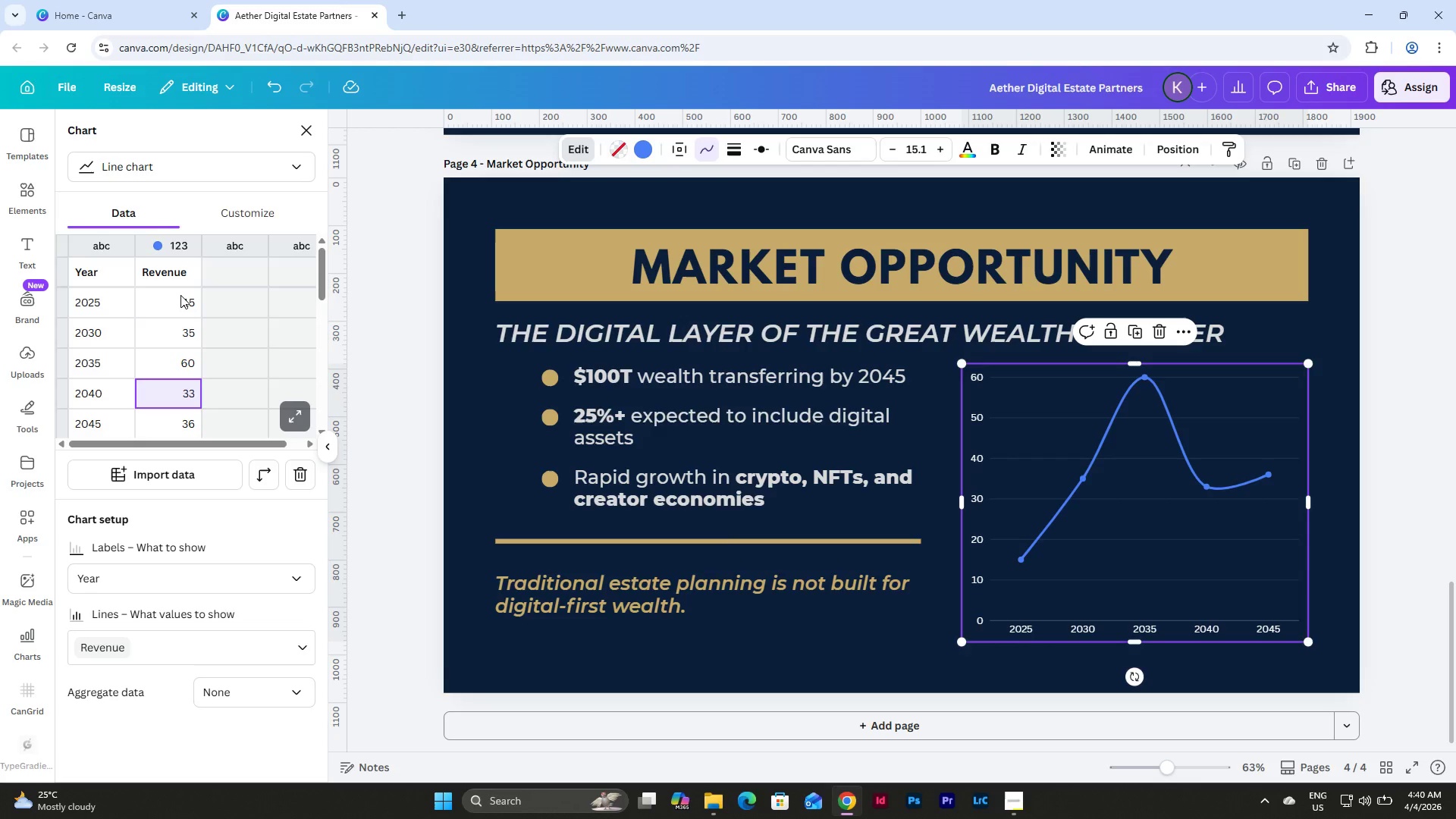 
key(Numpad8)
 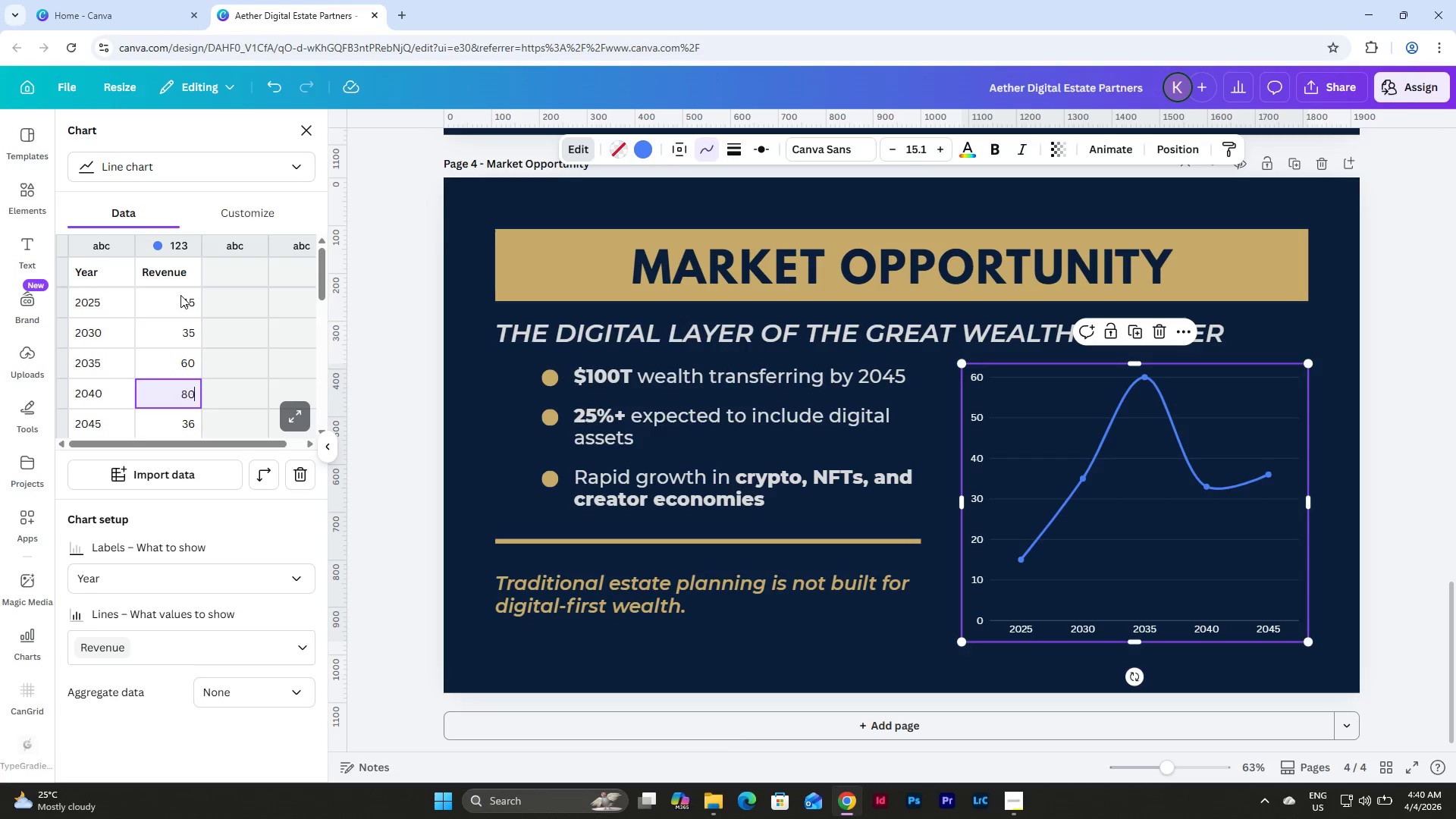 
key(Numpad0)
 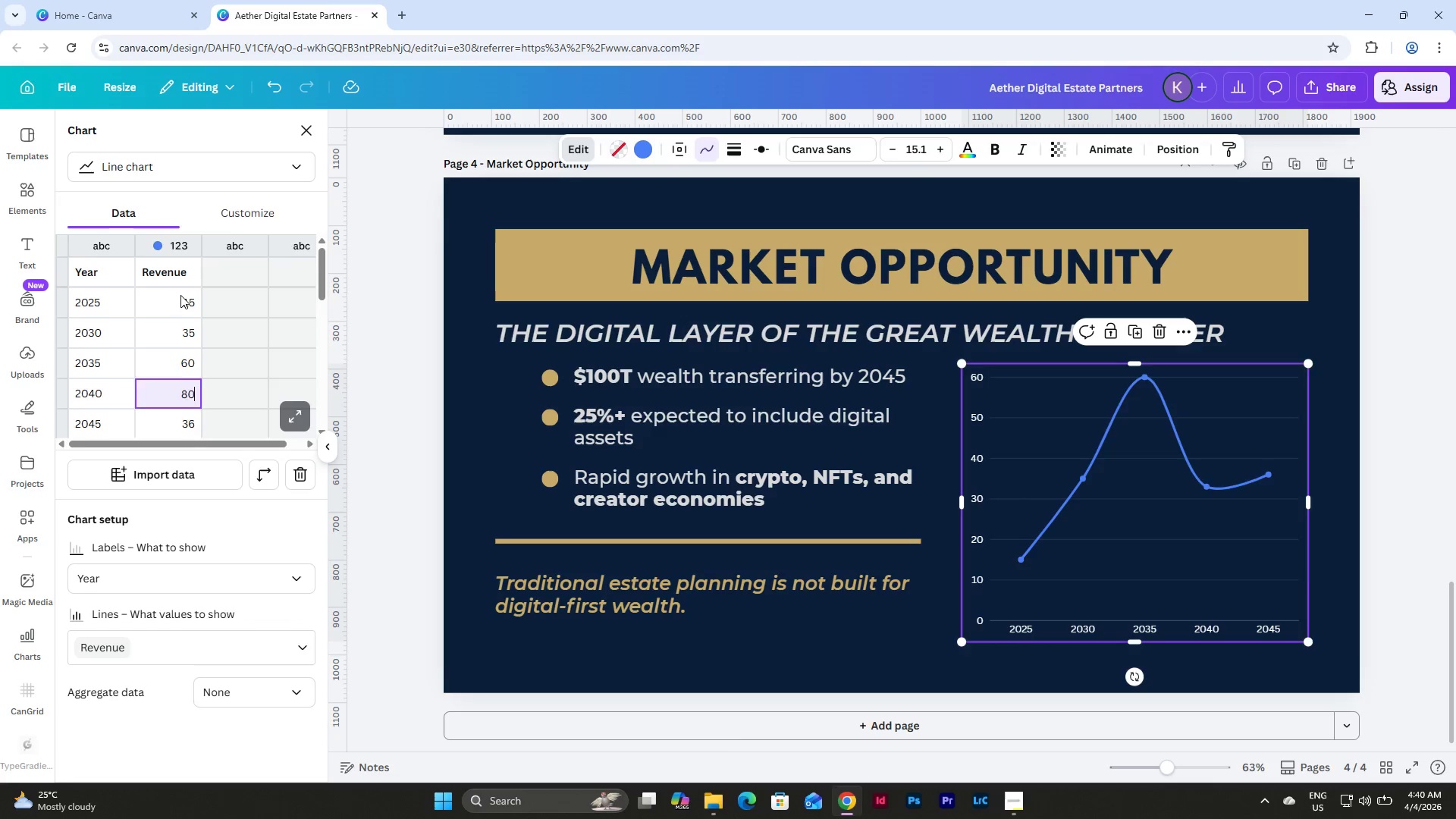 
key(NumpadEnter)
 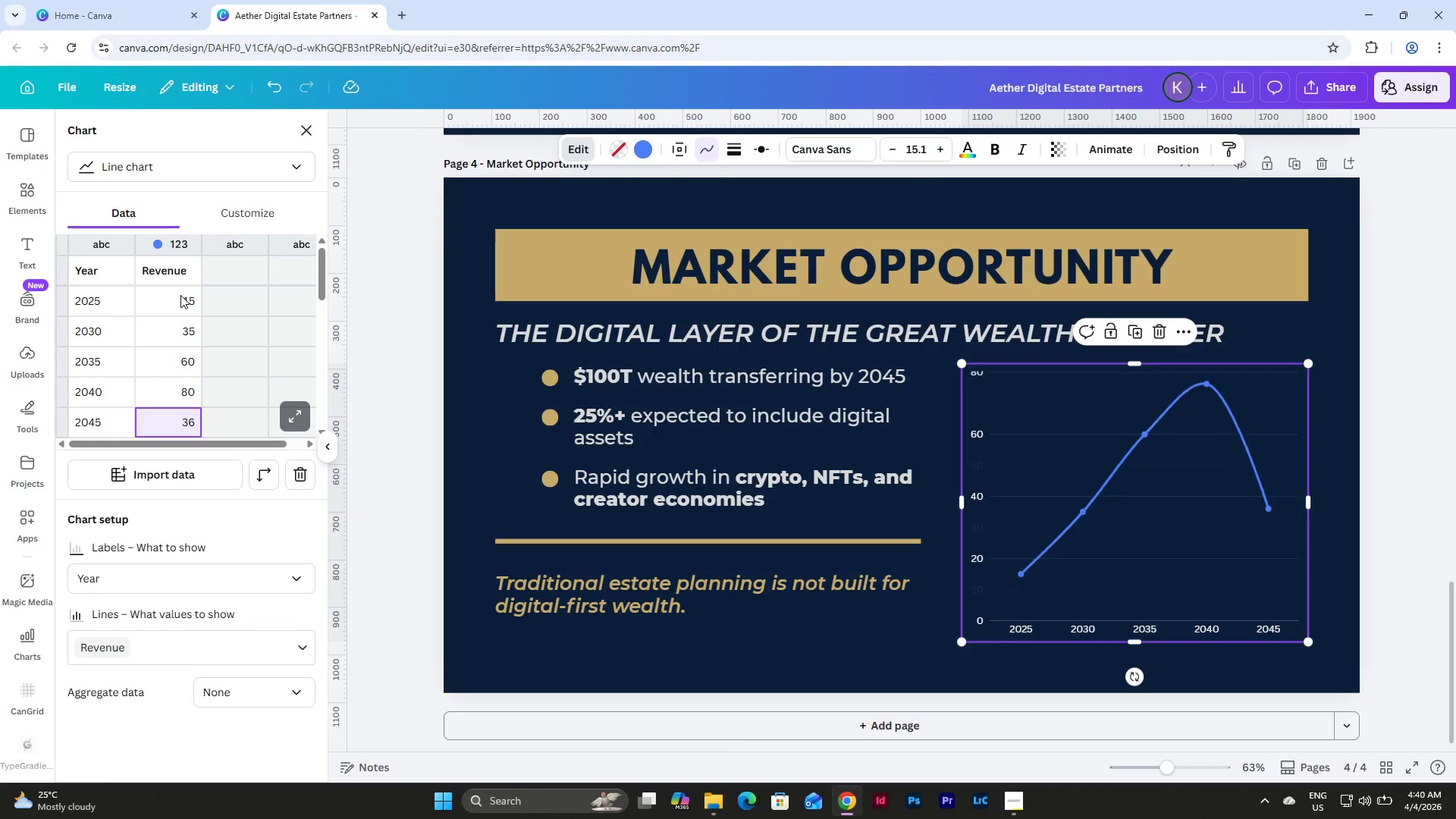 
key(Numpad1)
 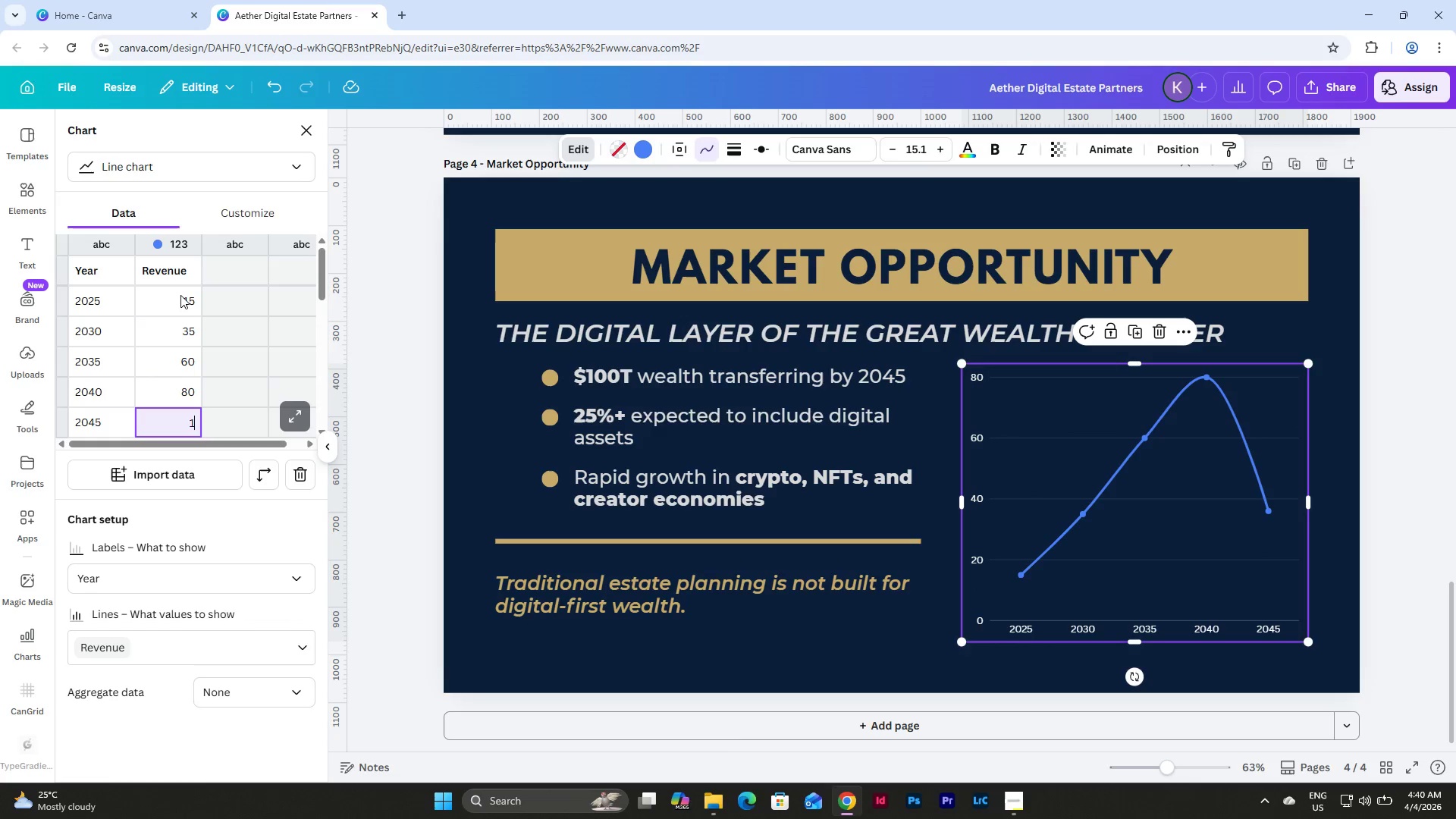 
key(Numpad0)
 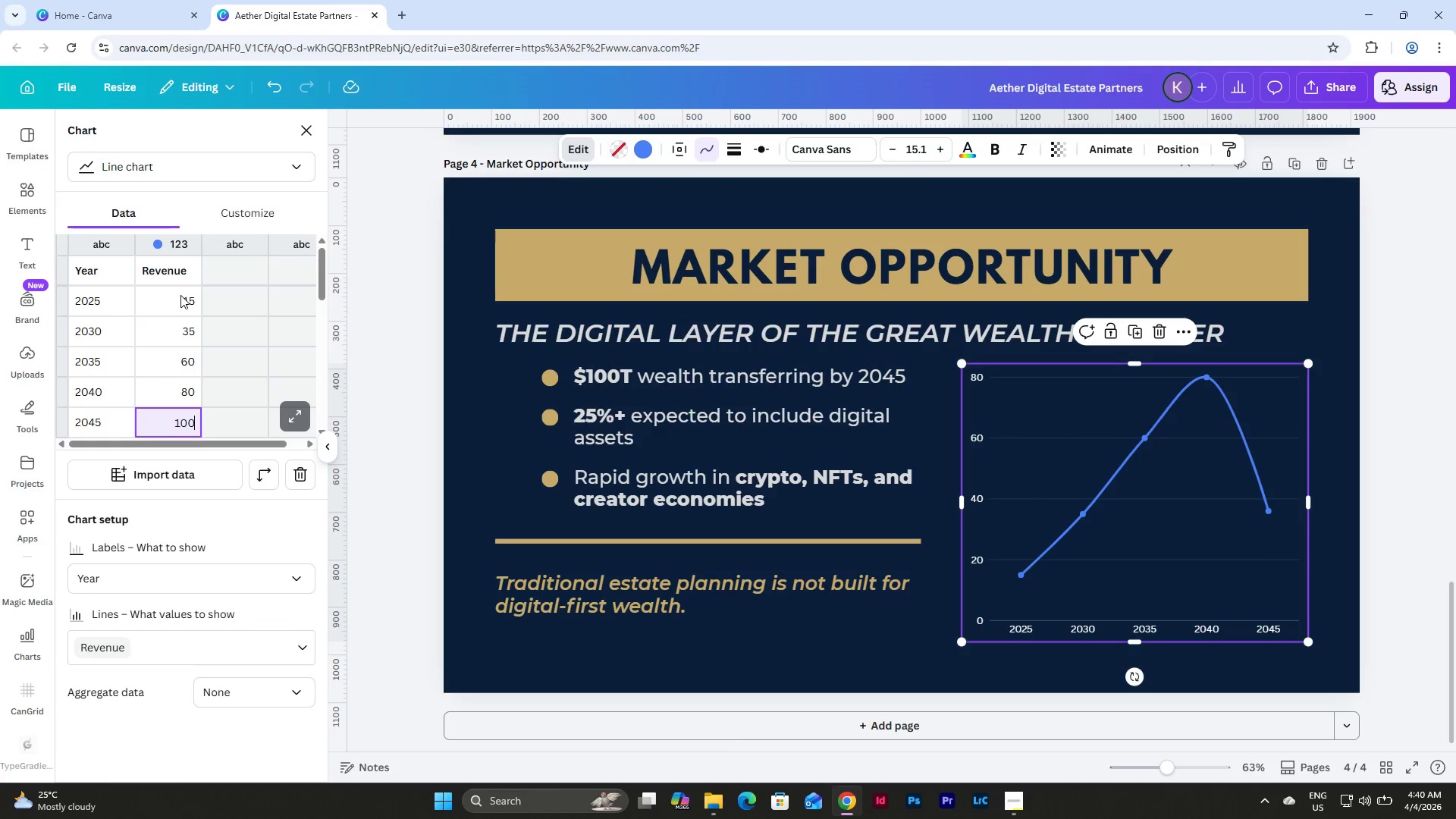 
key(Numpad0)
 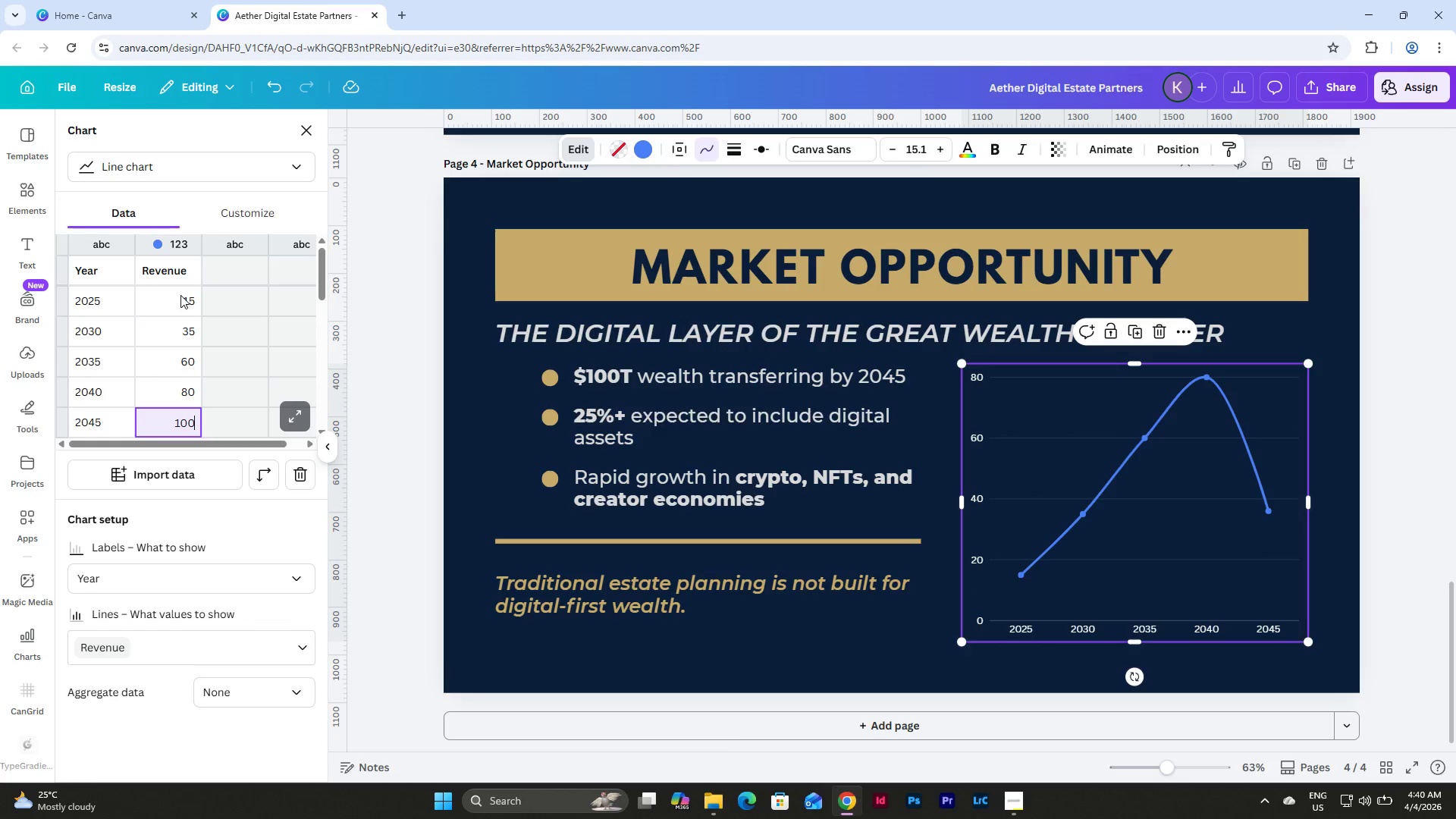 
key(NumpadEnter)
 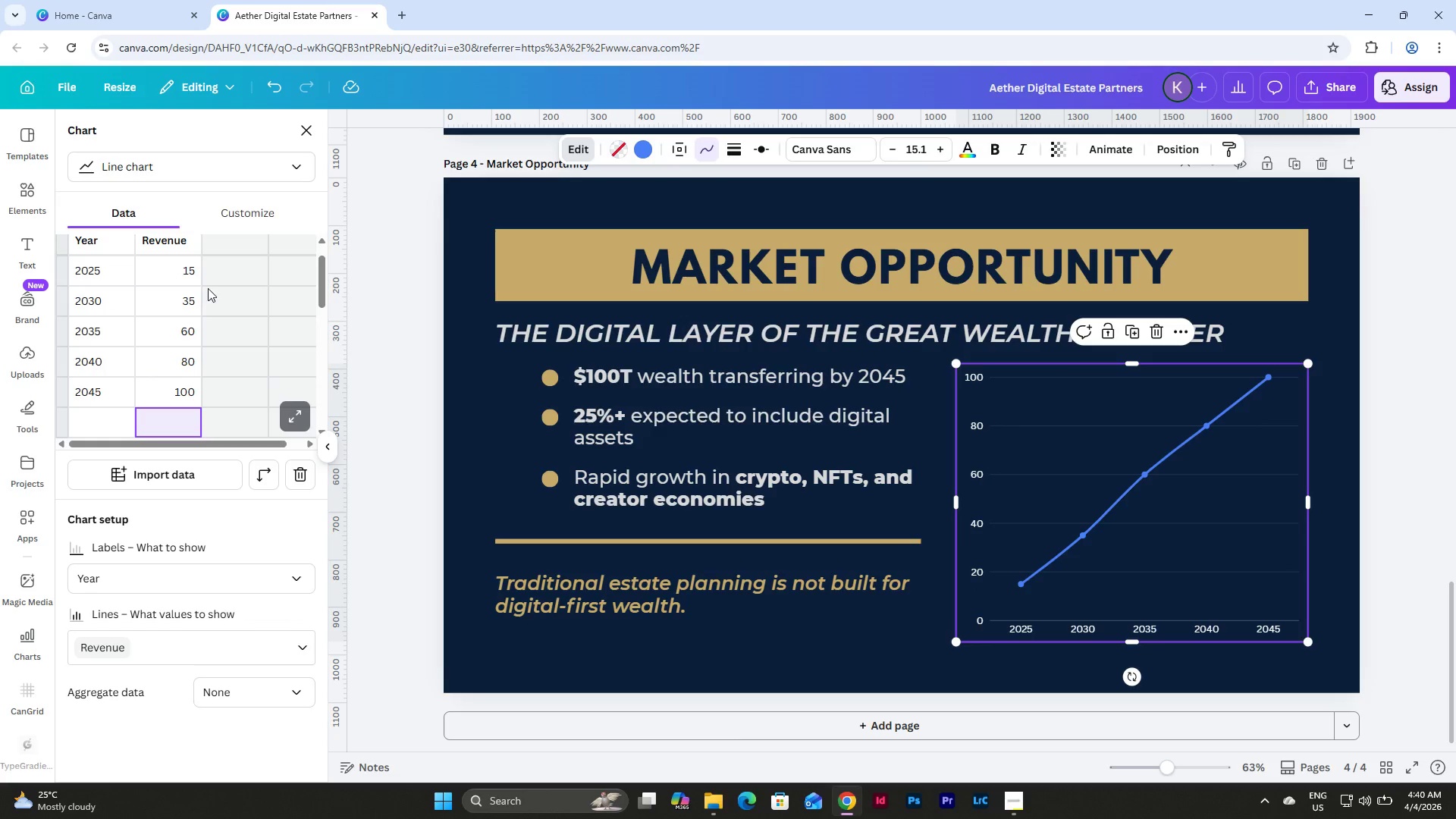 
left_click([180, 268])
 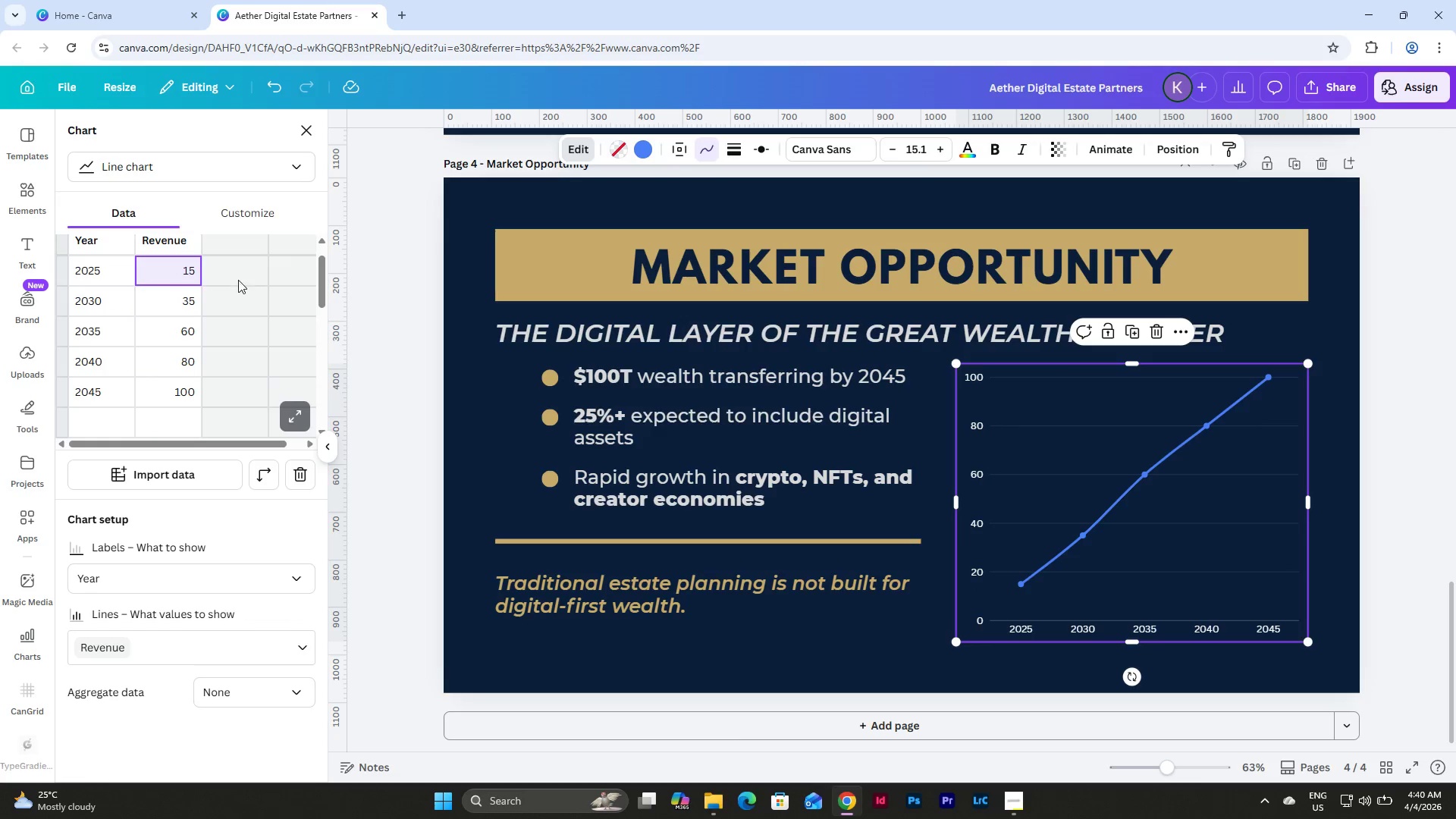 
scroll: coordinate [238, 283], scroll_direction: down, amount: 4.0
 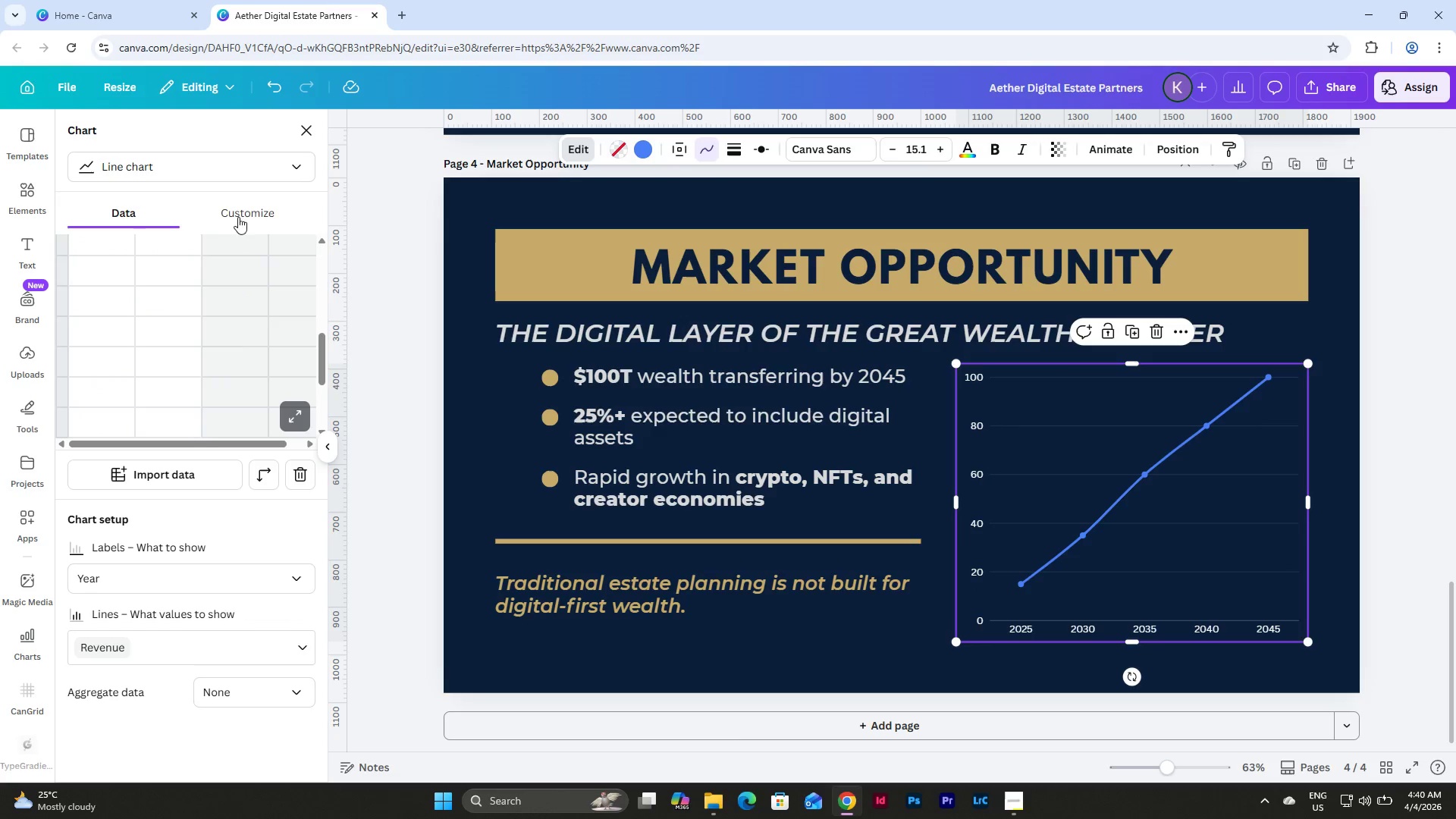 
left_click([242, 212])
 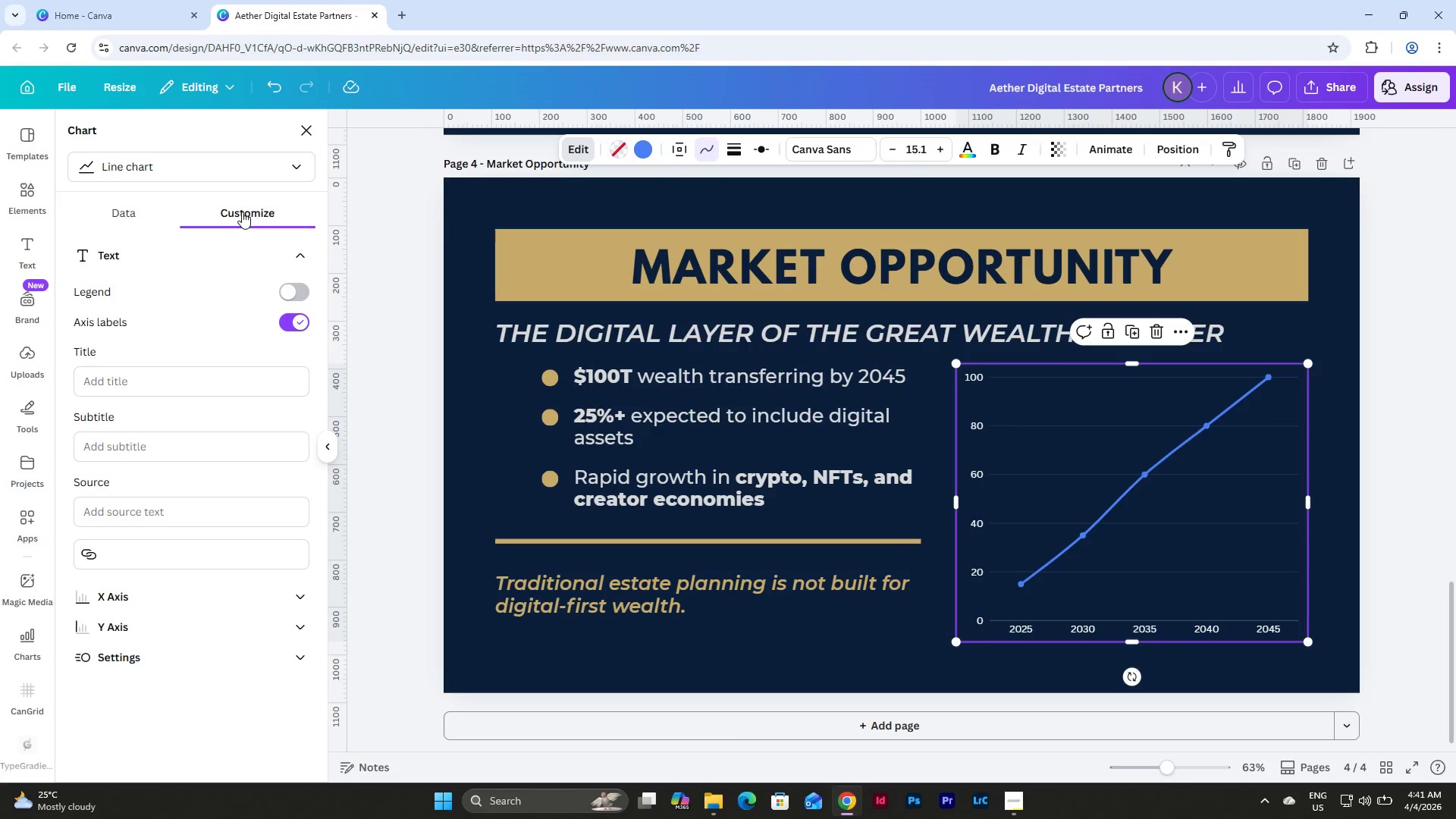 
scroll: coordinate [228, 317], scroll_direction: down, amount: 4.0
 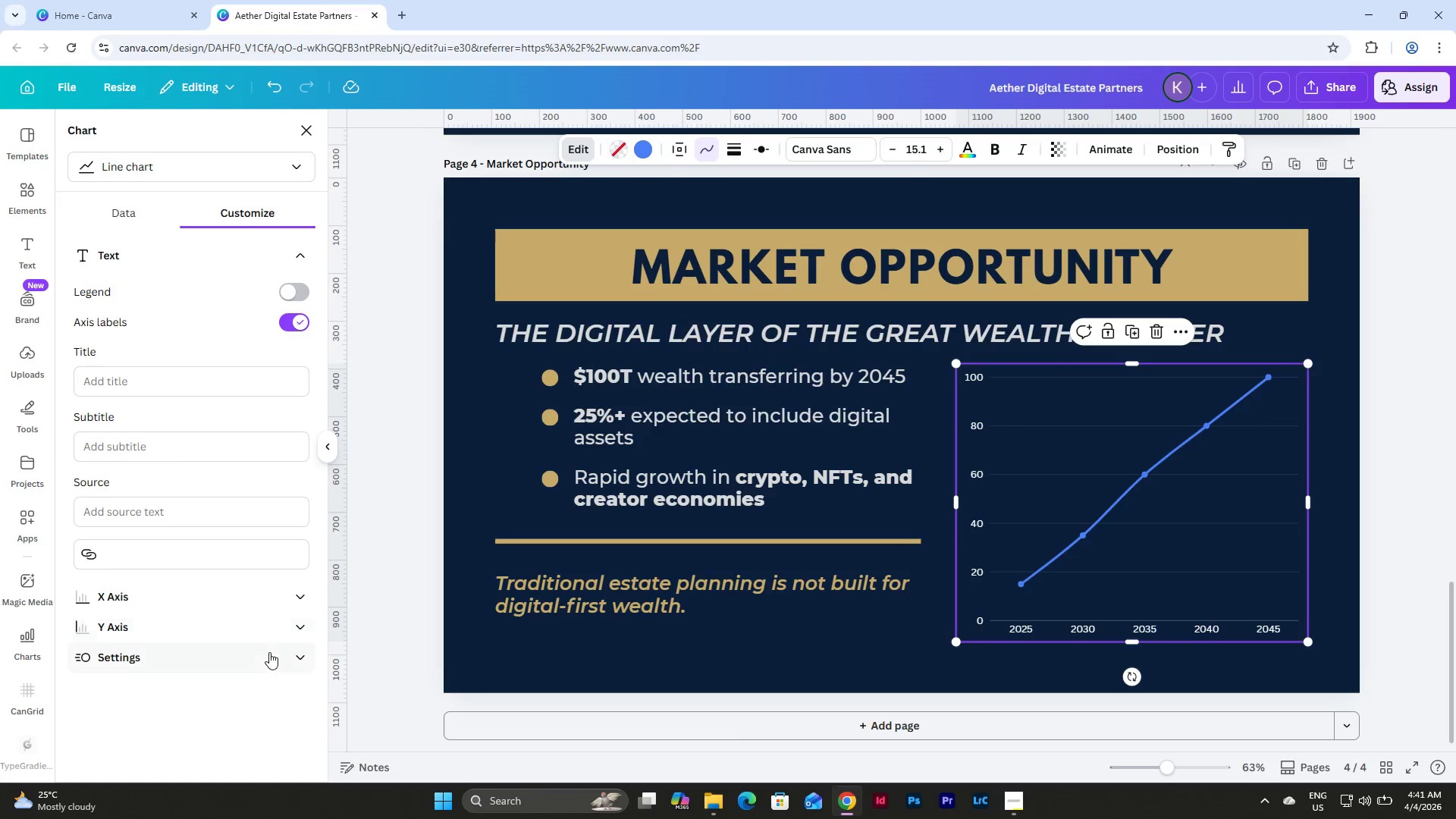 
left_click([275, 620])
 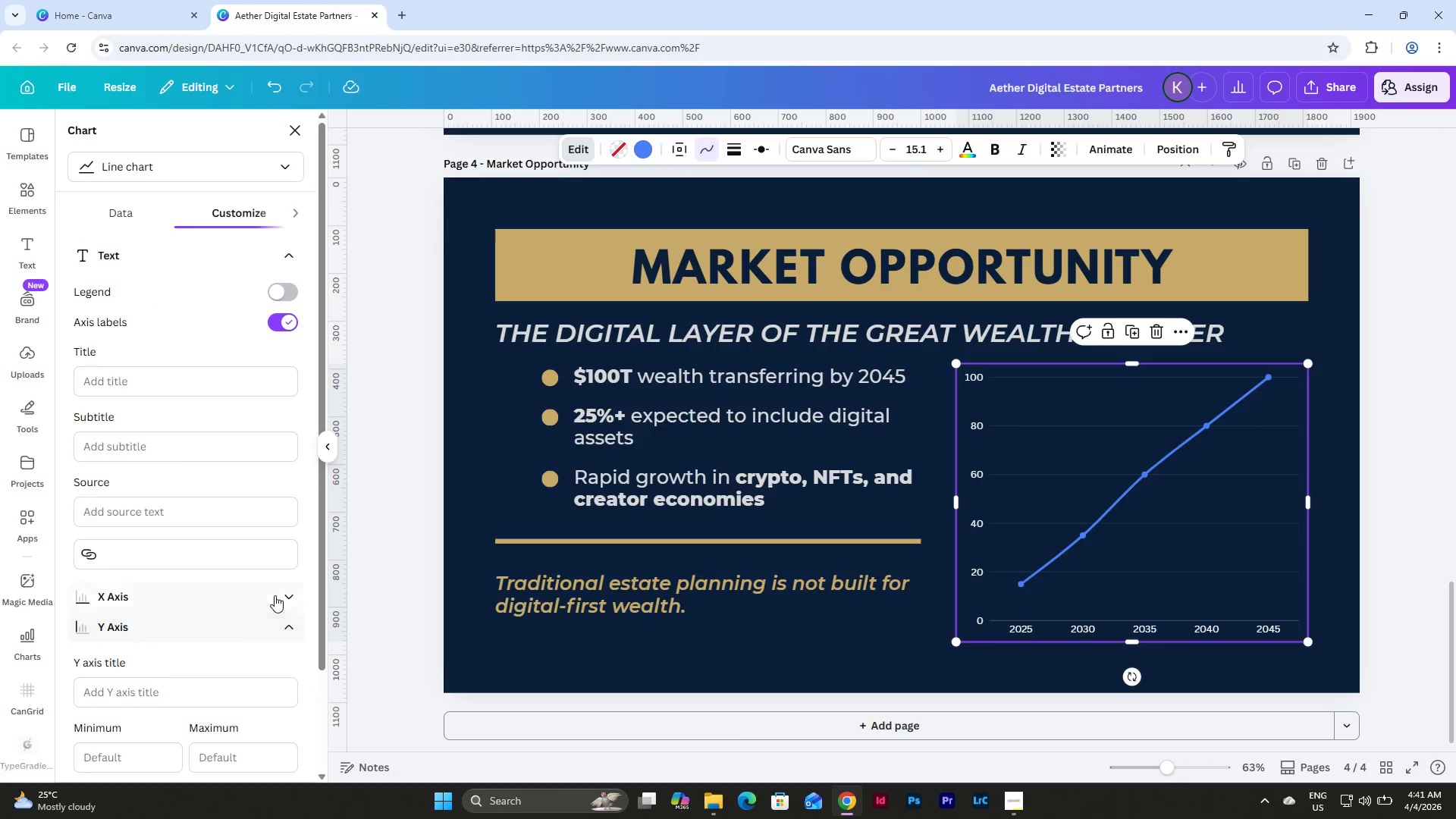 
scroll: coordinate [275, 575], scroll_direction: down, amount: 8.0
 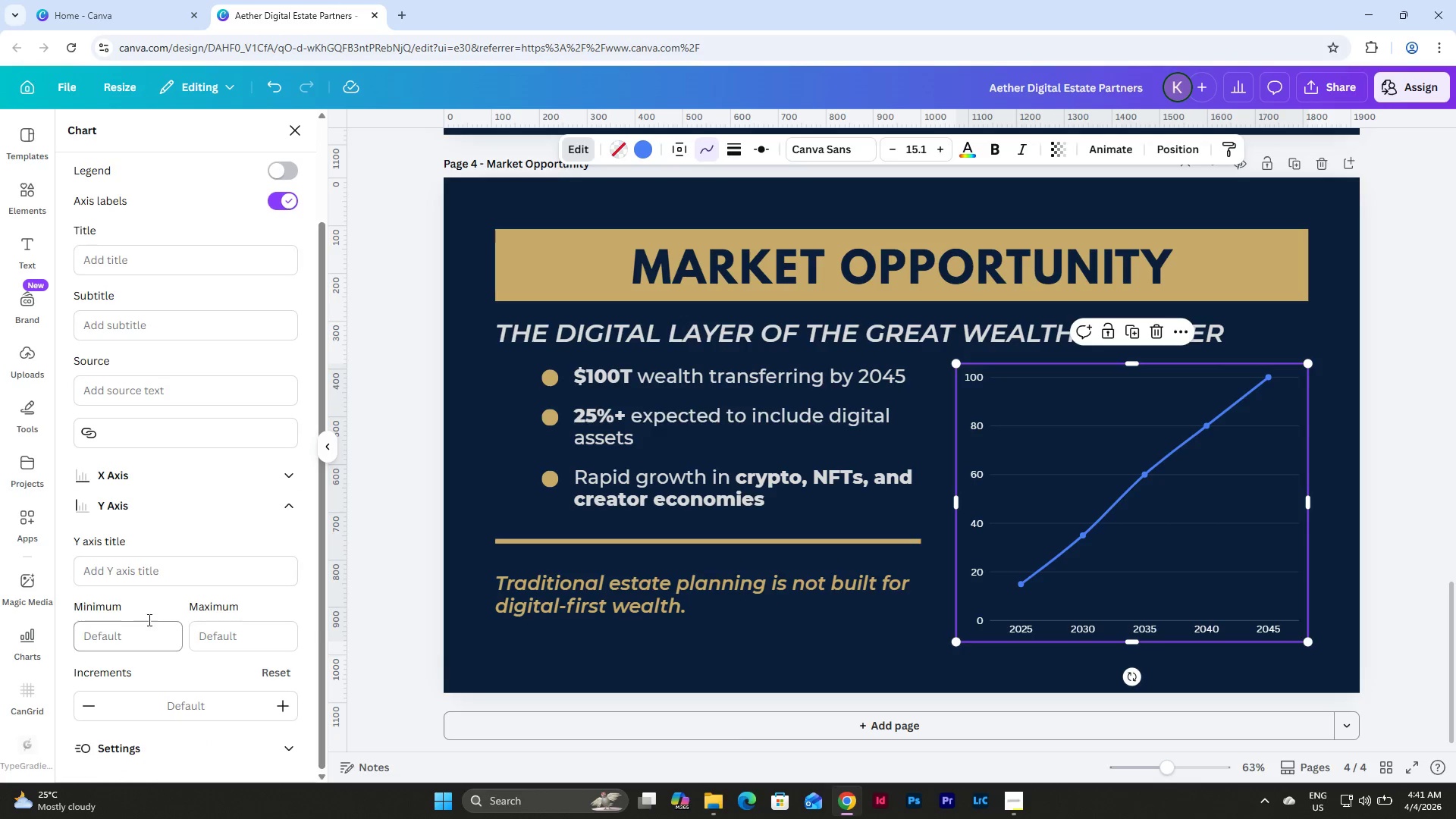 
scroll: coordinate [188, 398], scroll_direction: up, amount: 7.0
 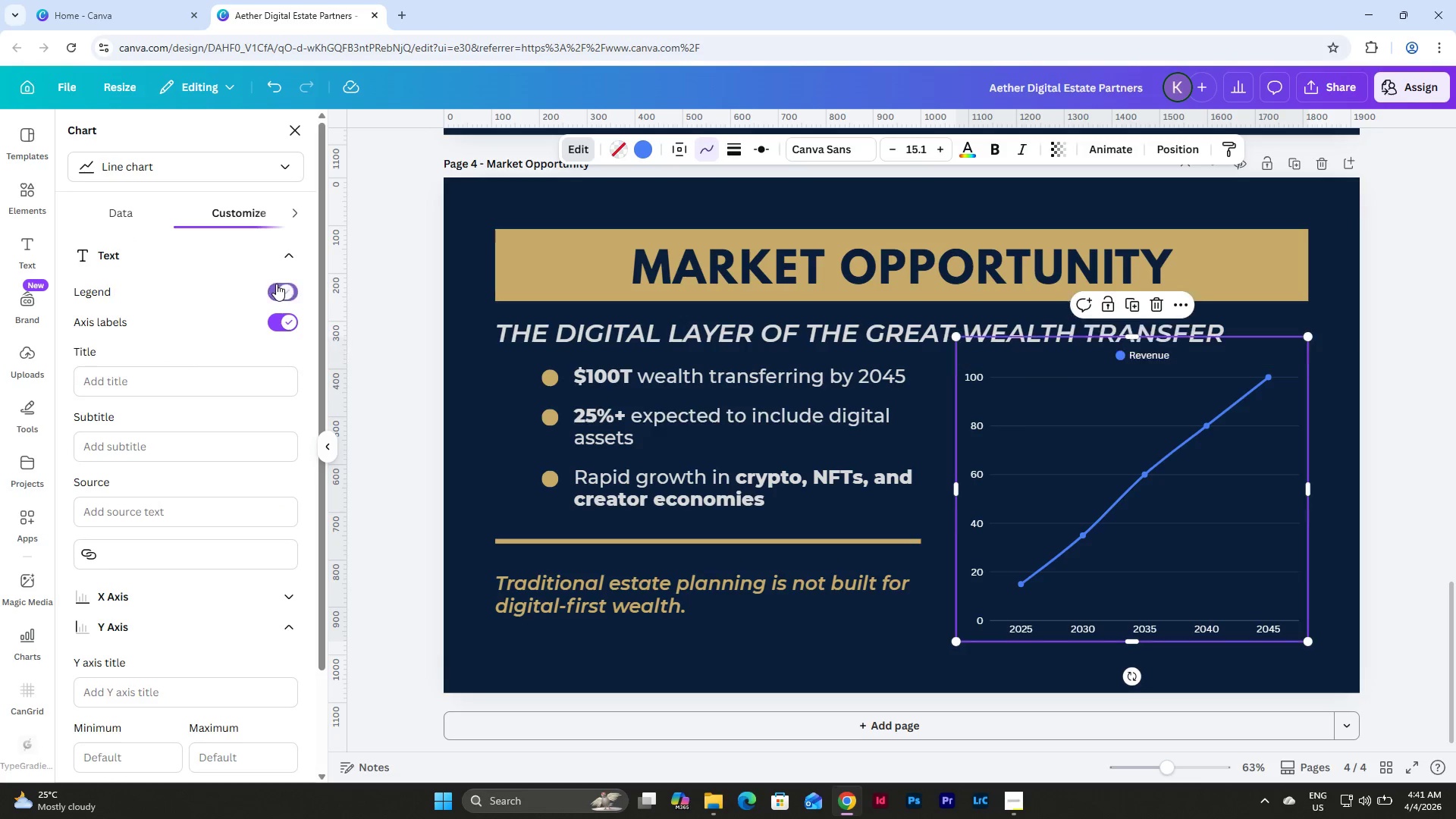 
left_click([276, 284])
 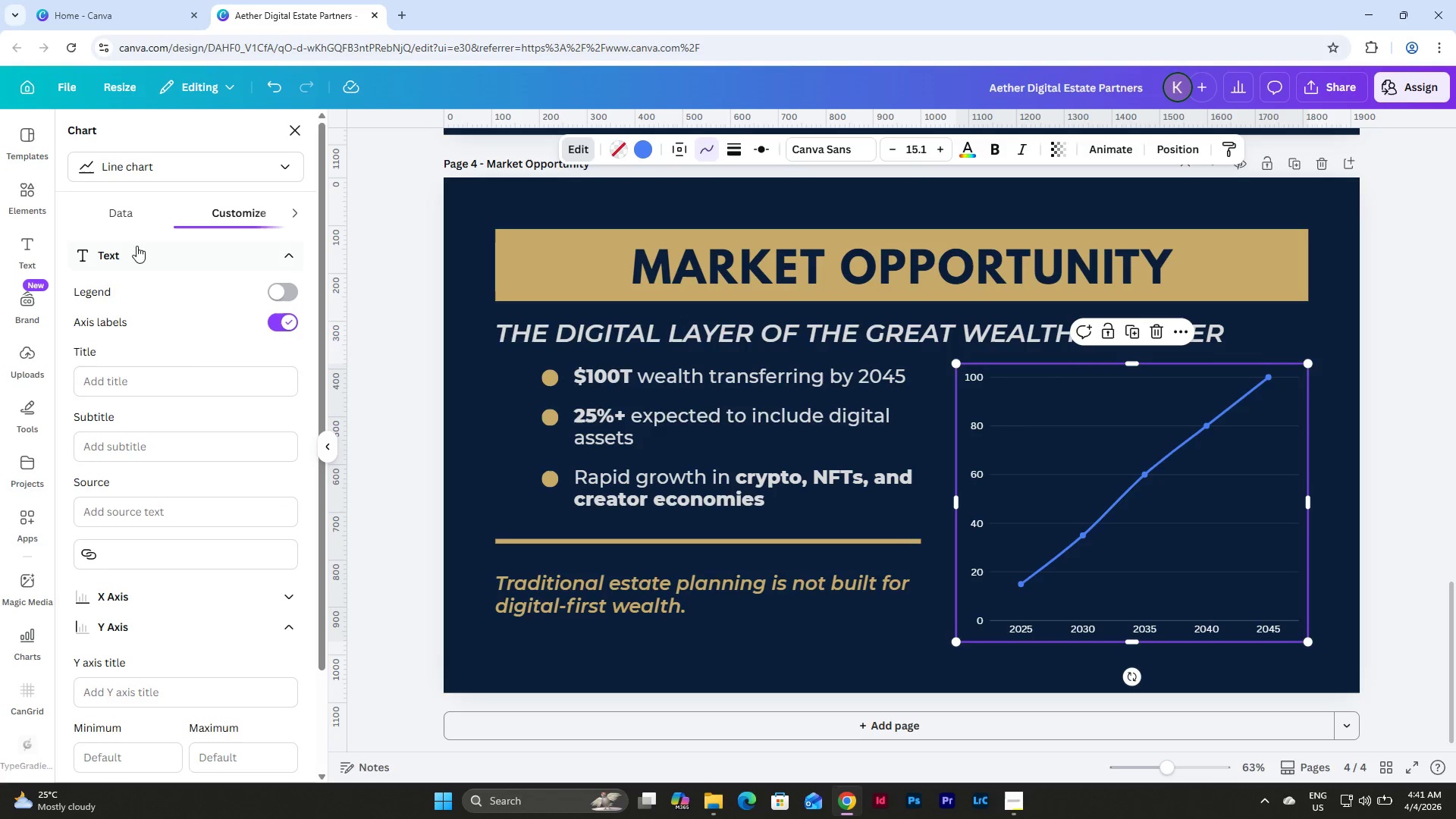 
left_click([139, 212])
 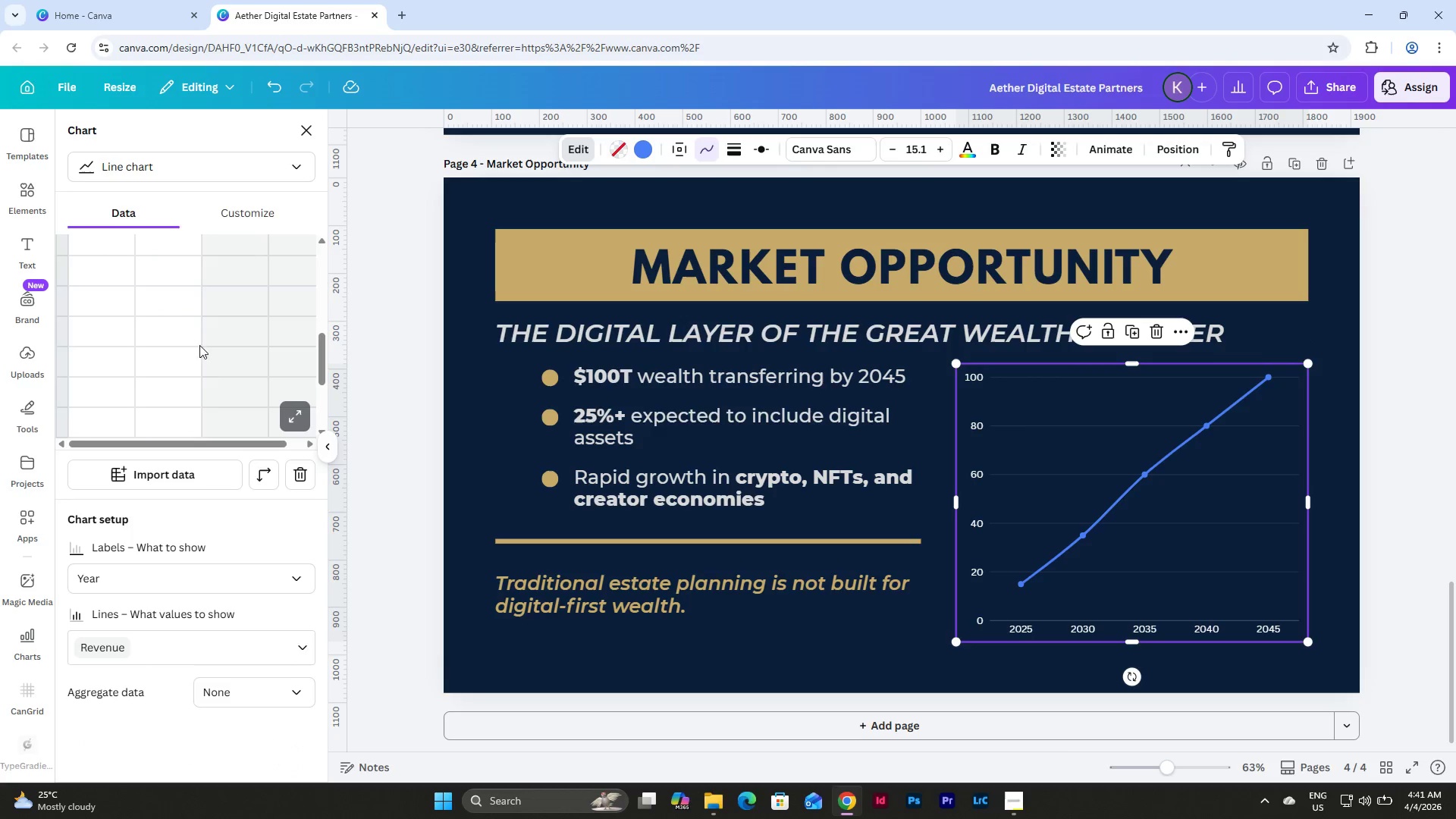 
scroll: coordinate [204, 375], scroll_direction: up, amount: 8.0
 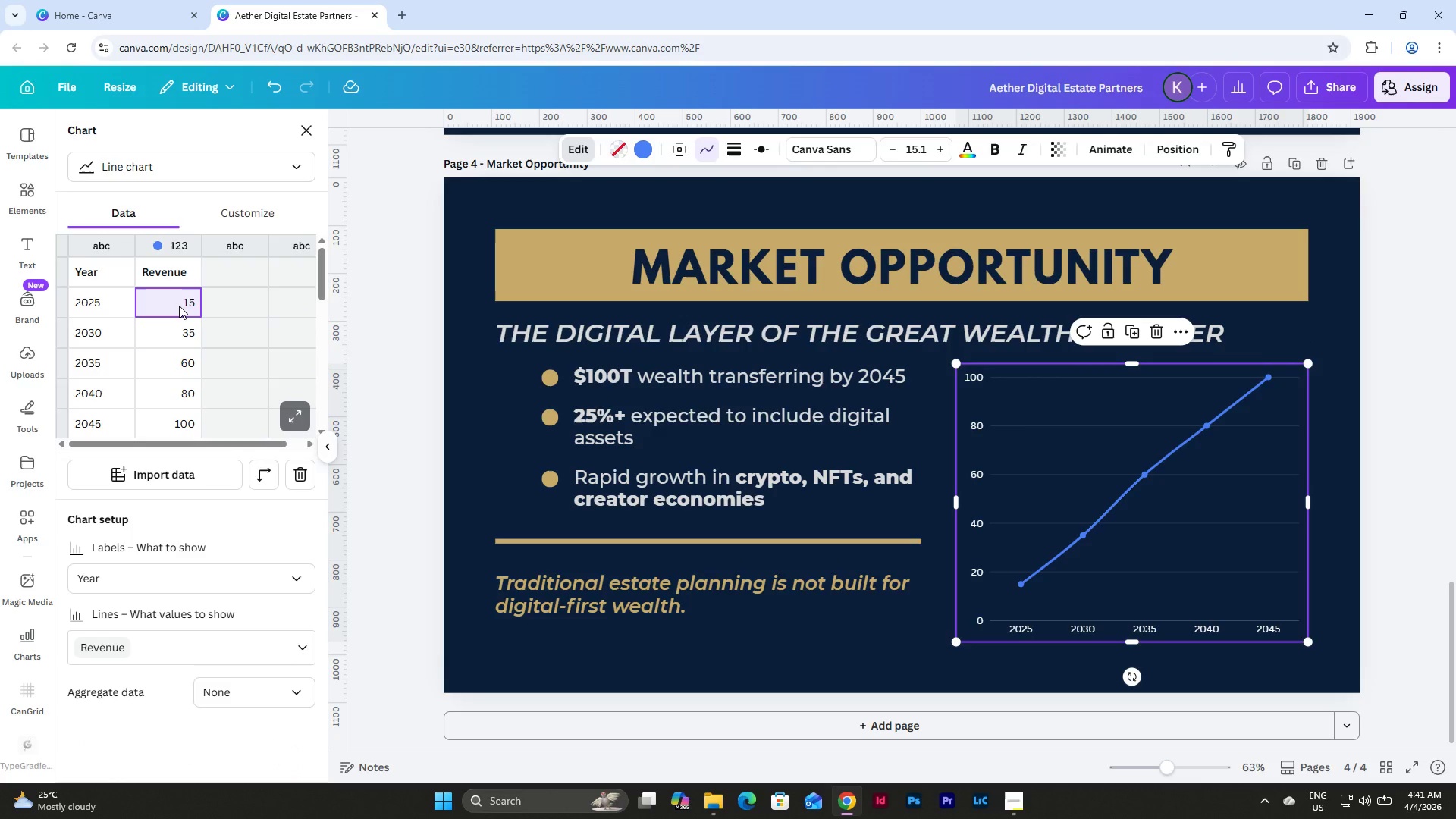 
double_click([179, 306])
 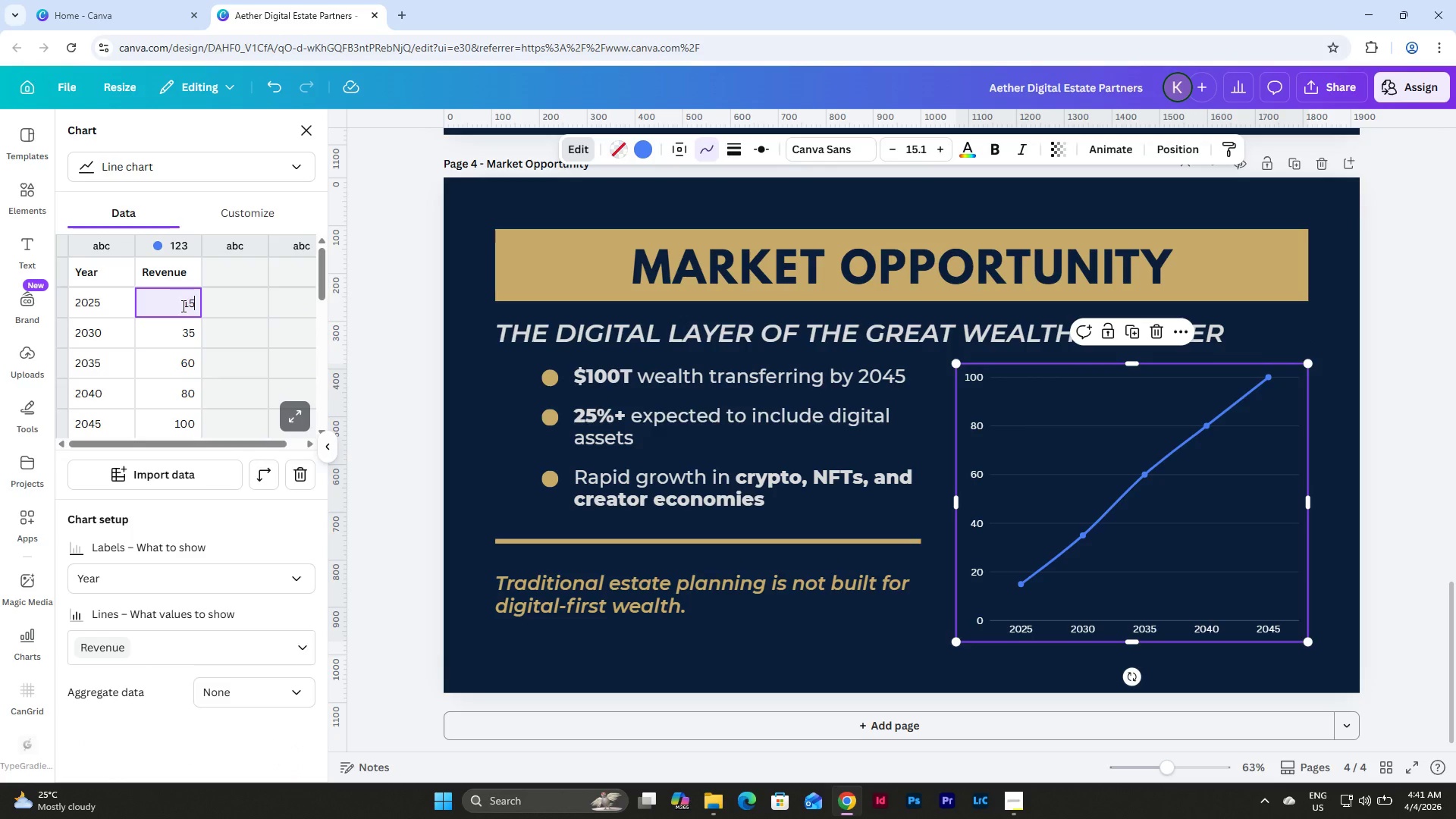 
left_click([182, 306])
 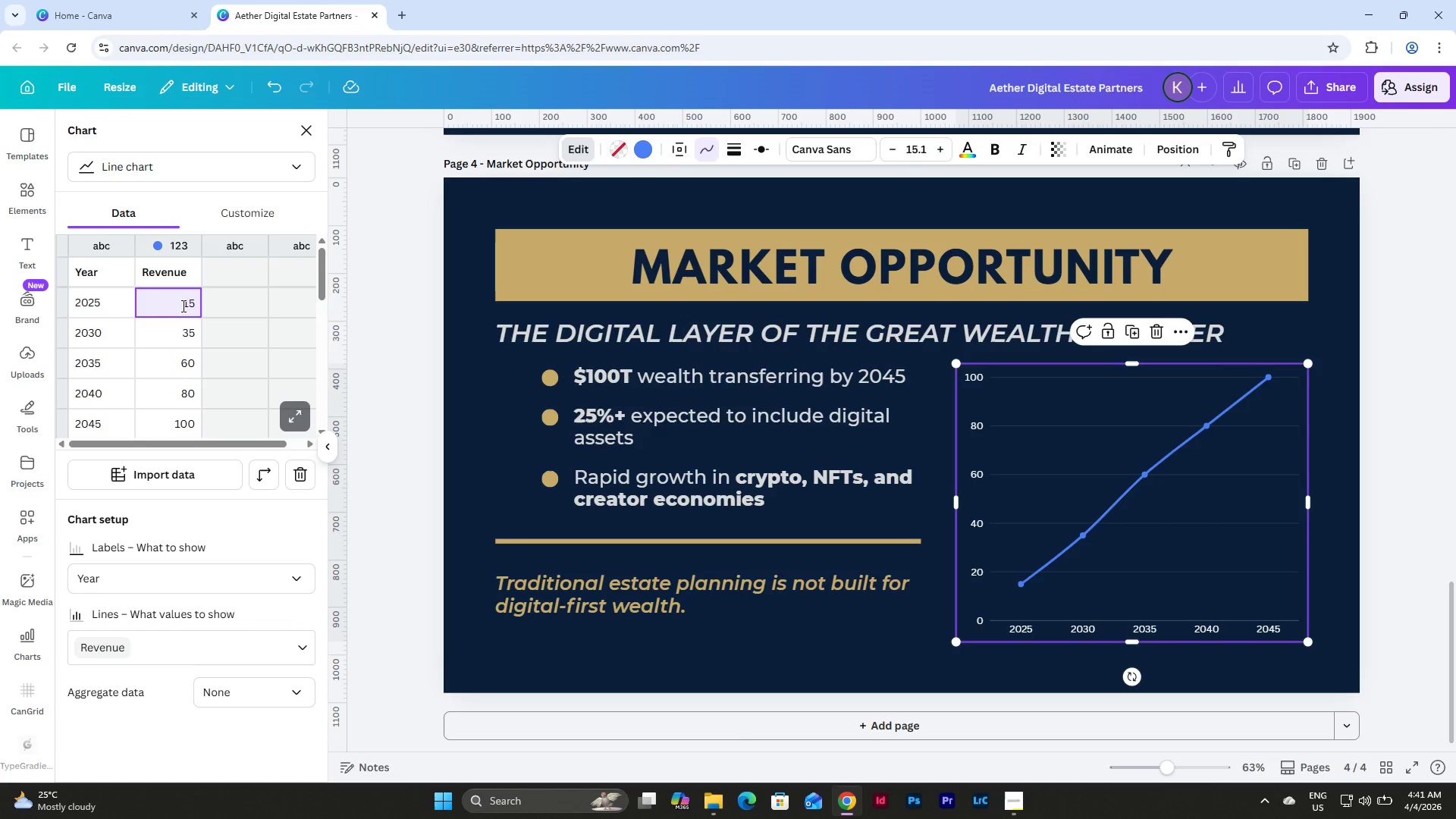 
key(Shift+4)
 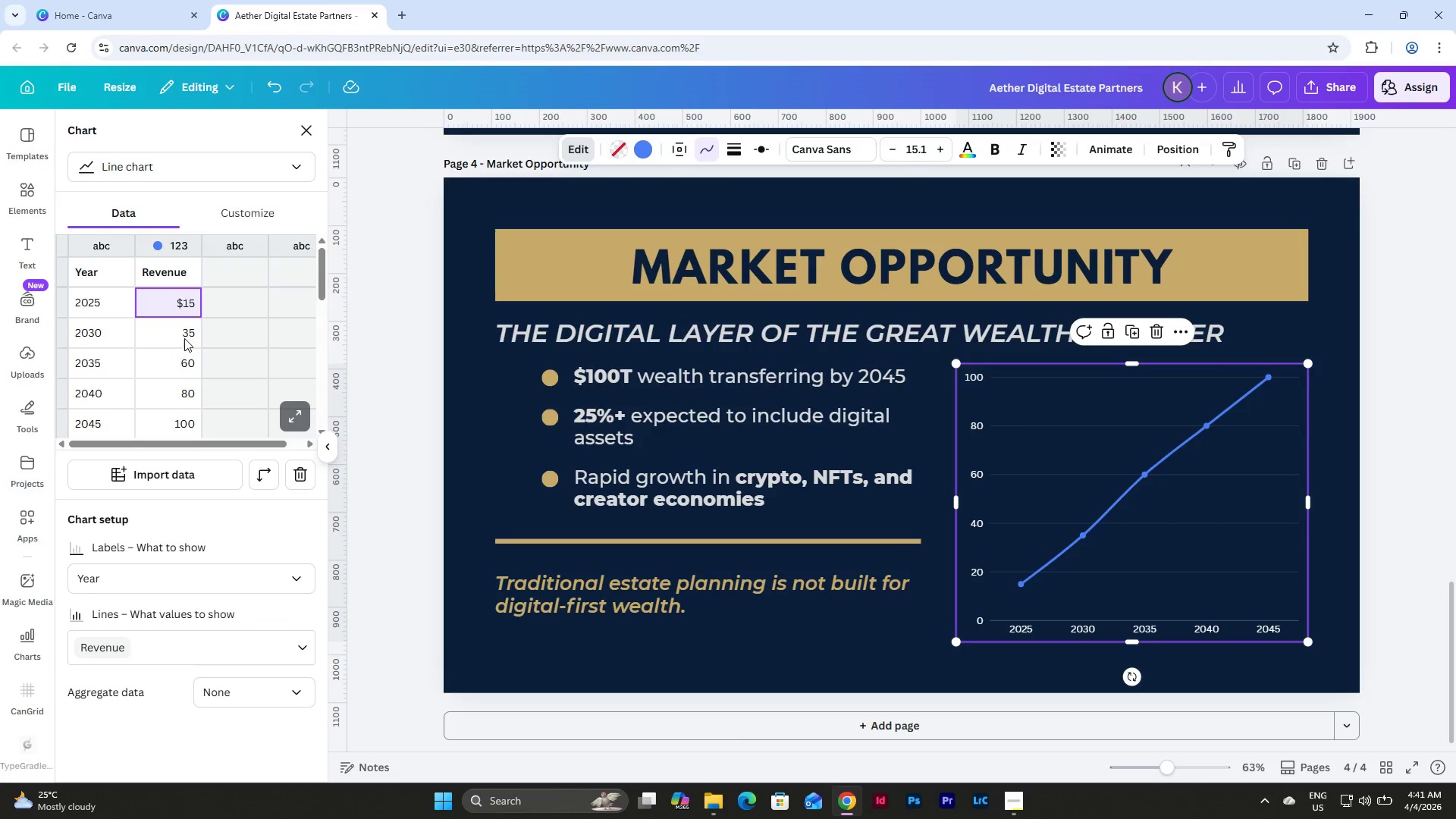 
left_click([180, 336])
 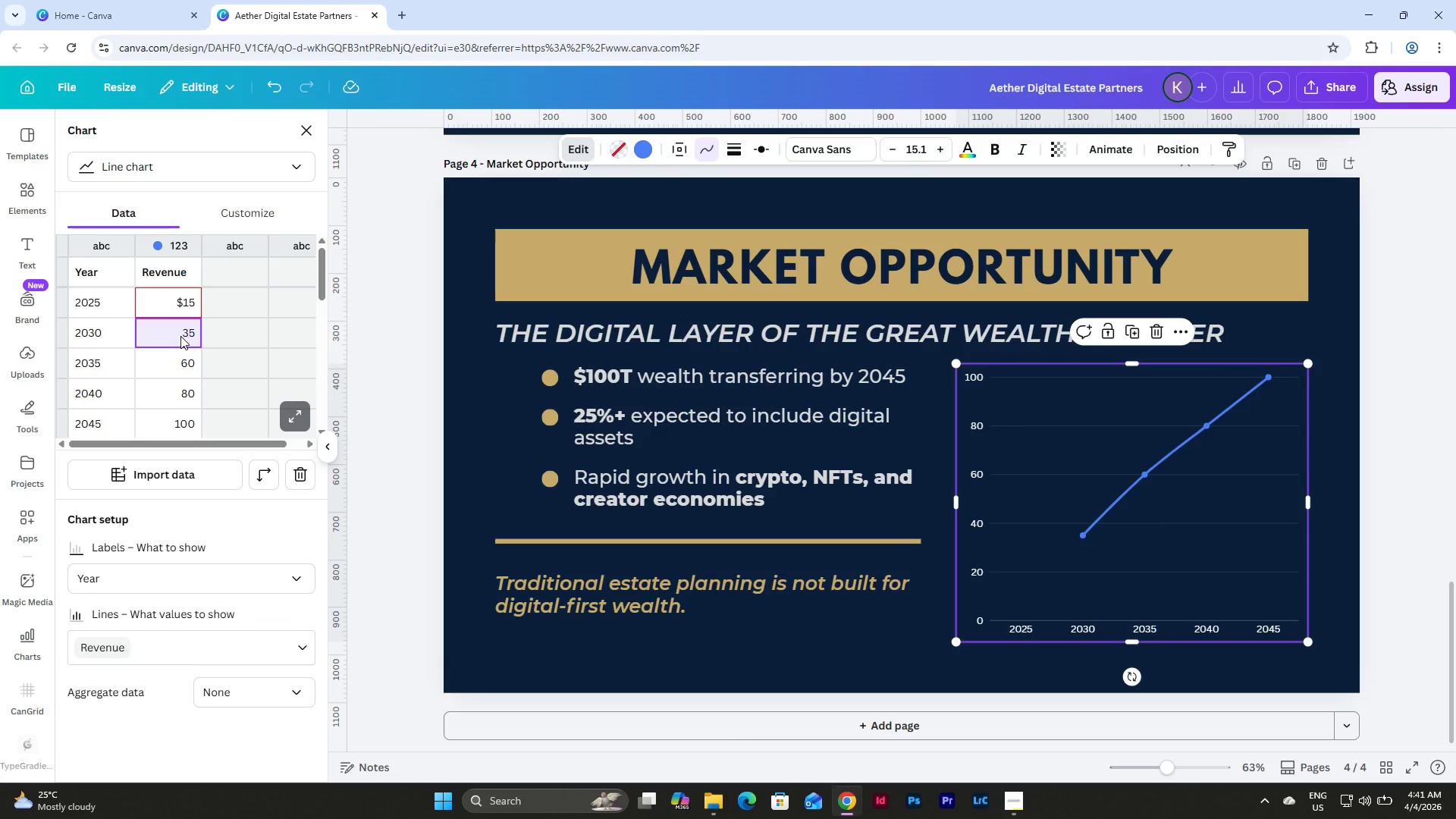 
key(Control+Z)
 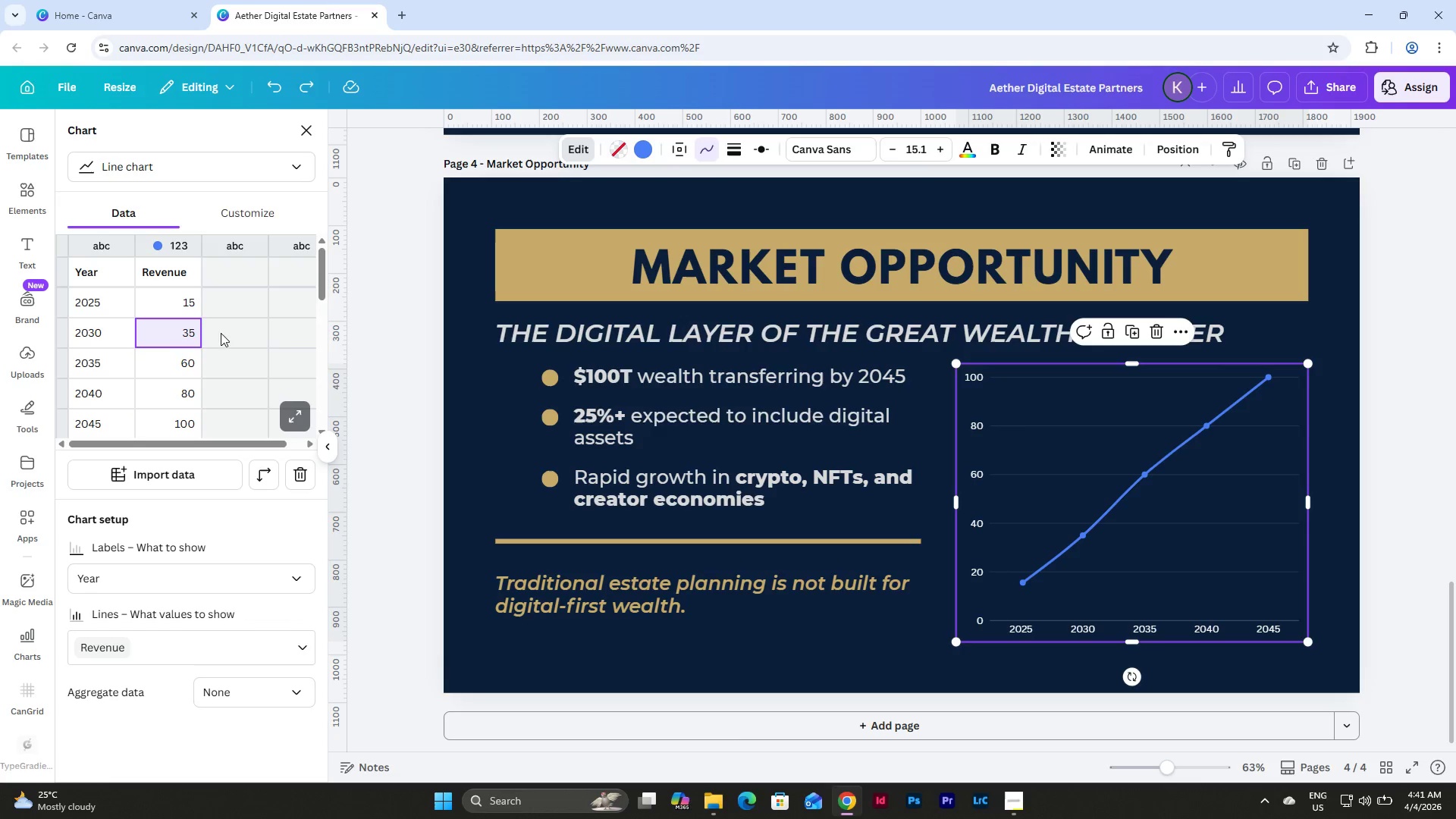 
left_click([278, 329])
 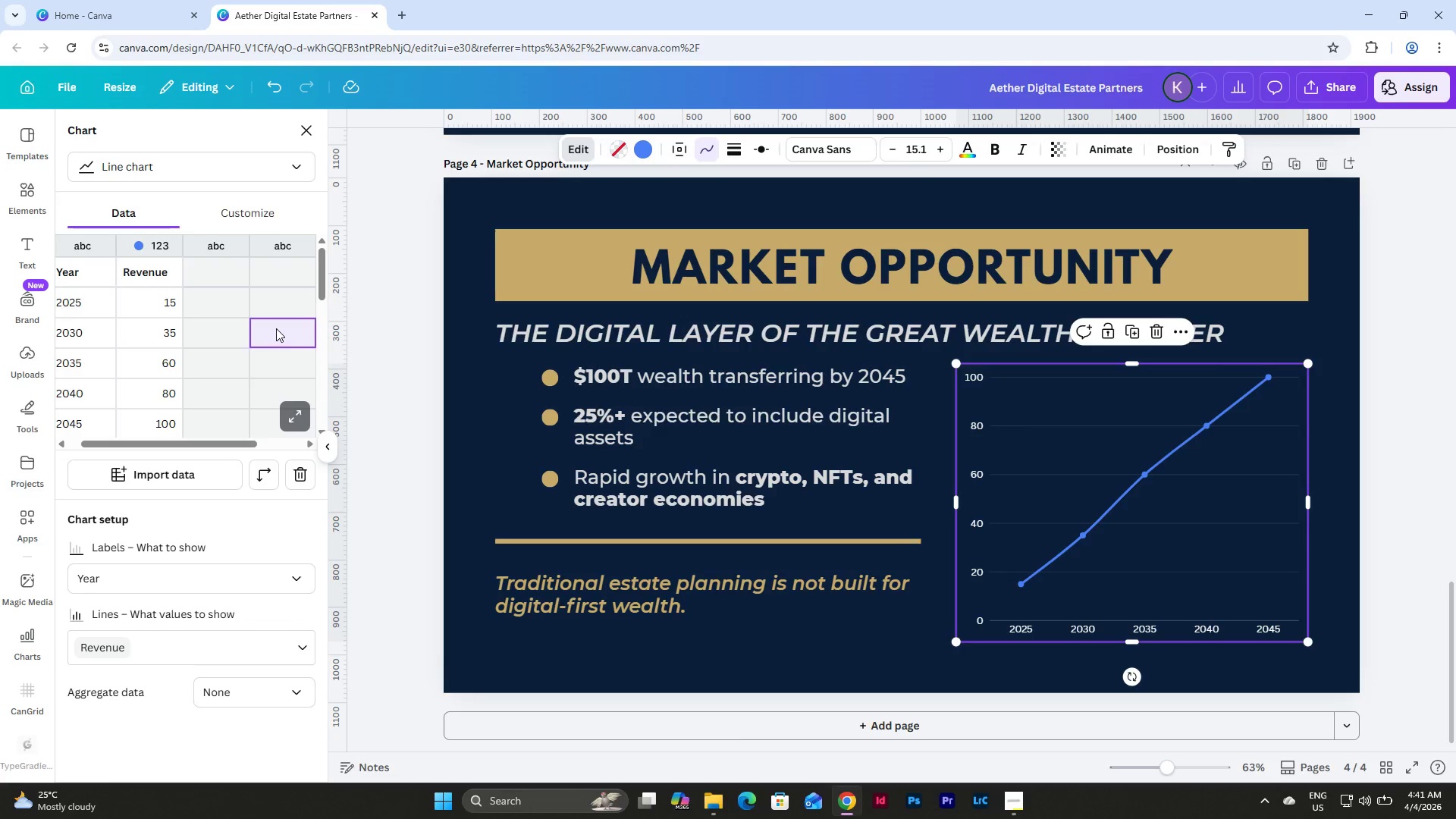 
scroll: coordinate [272, 330], scroll_direction: none, amount: 0.0
 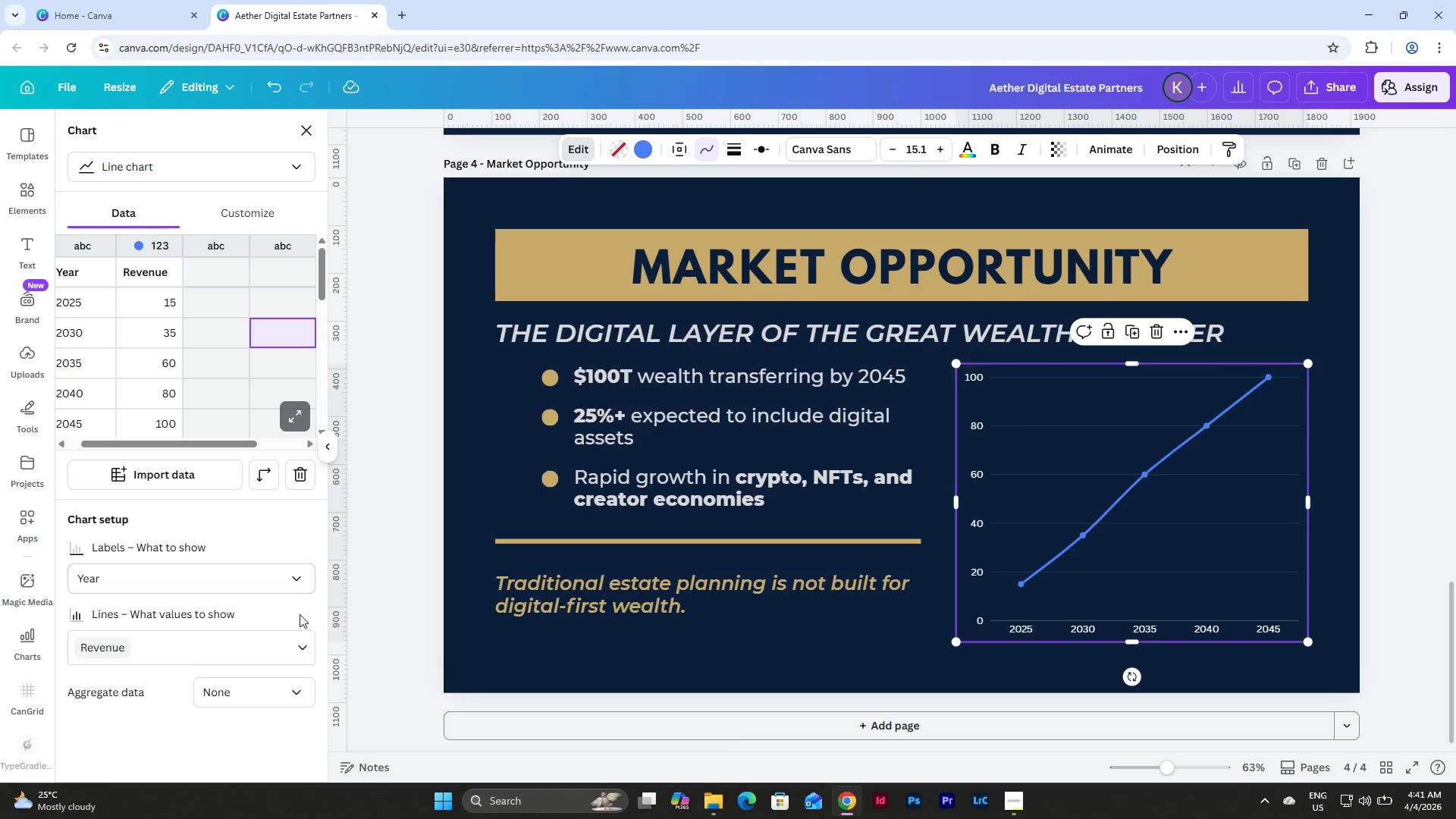 
left_click([294, 645])
 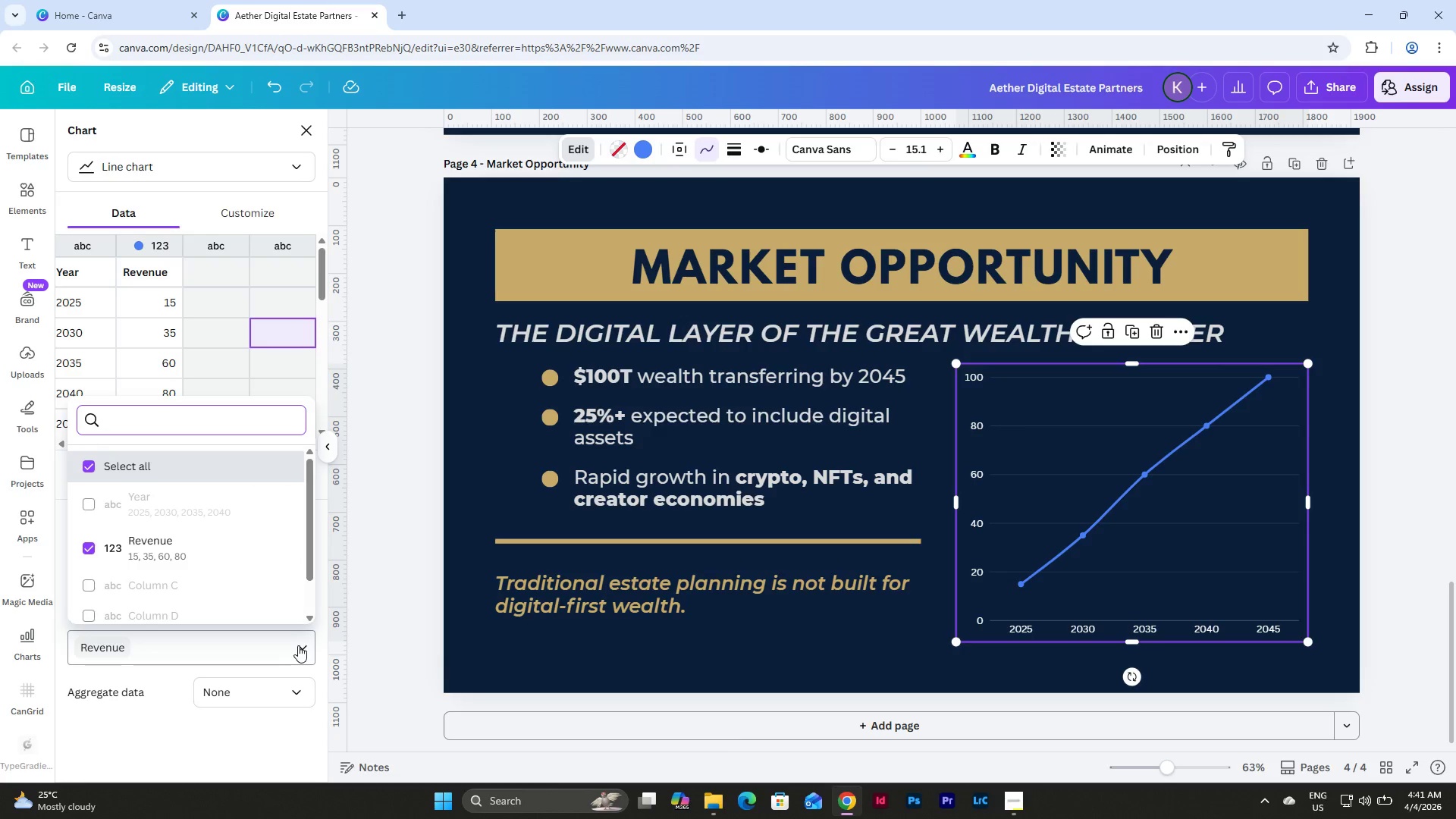 
scroll: coordinate [278, 595], scroll_direction: down, amount: 6.0
 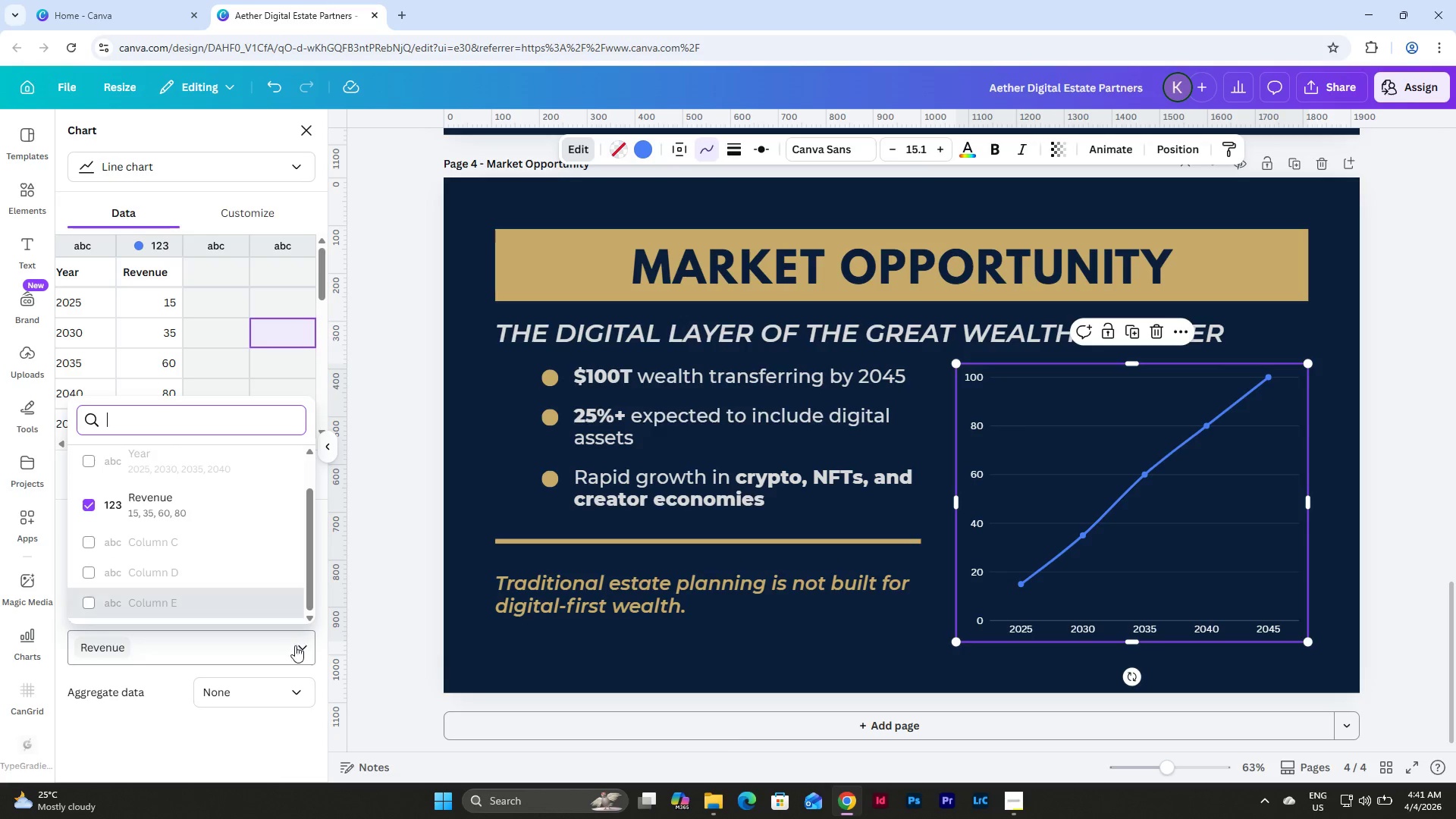 
left_click([299, 648])
 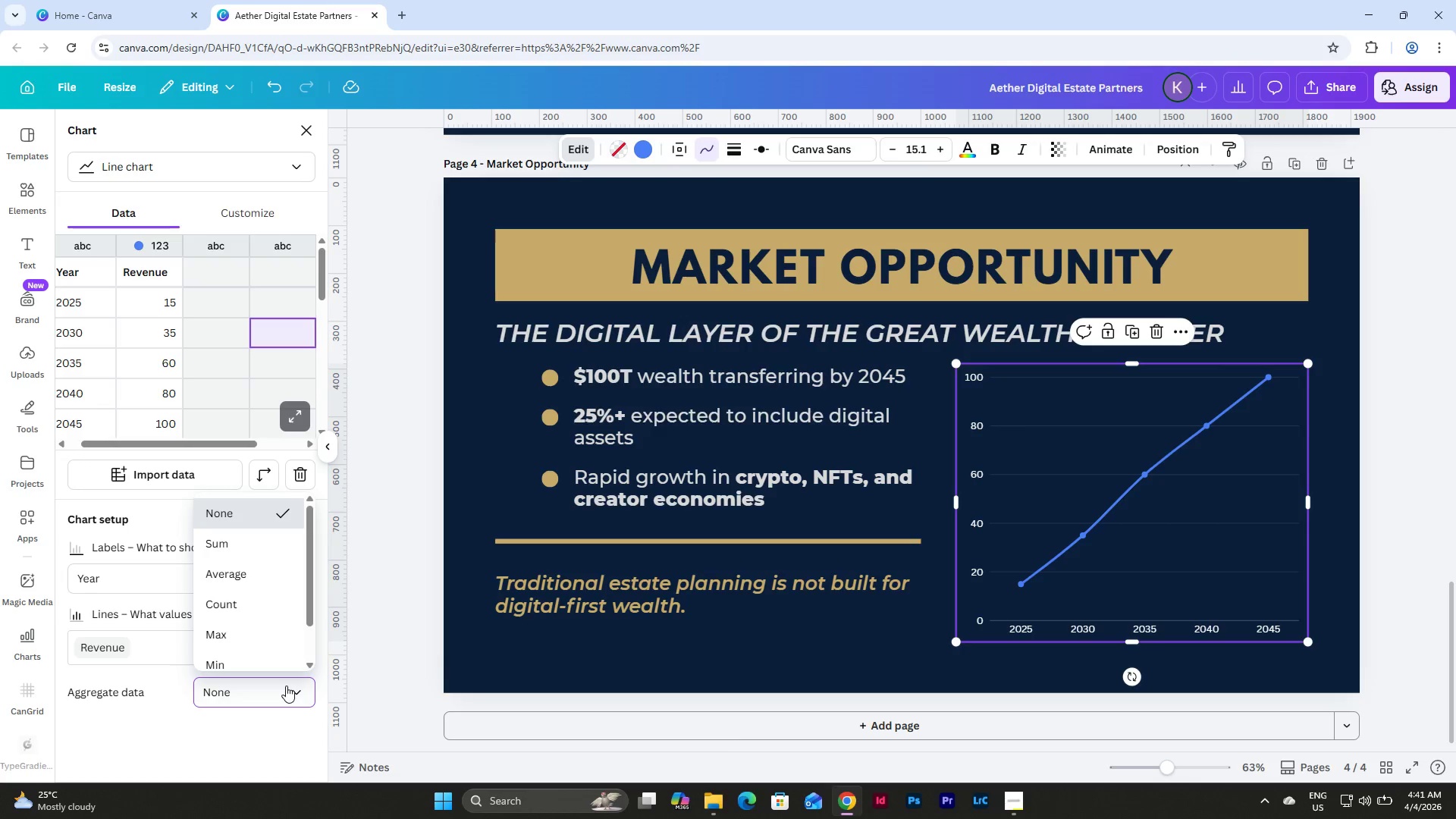 
left_click([294, 687])
 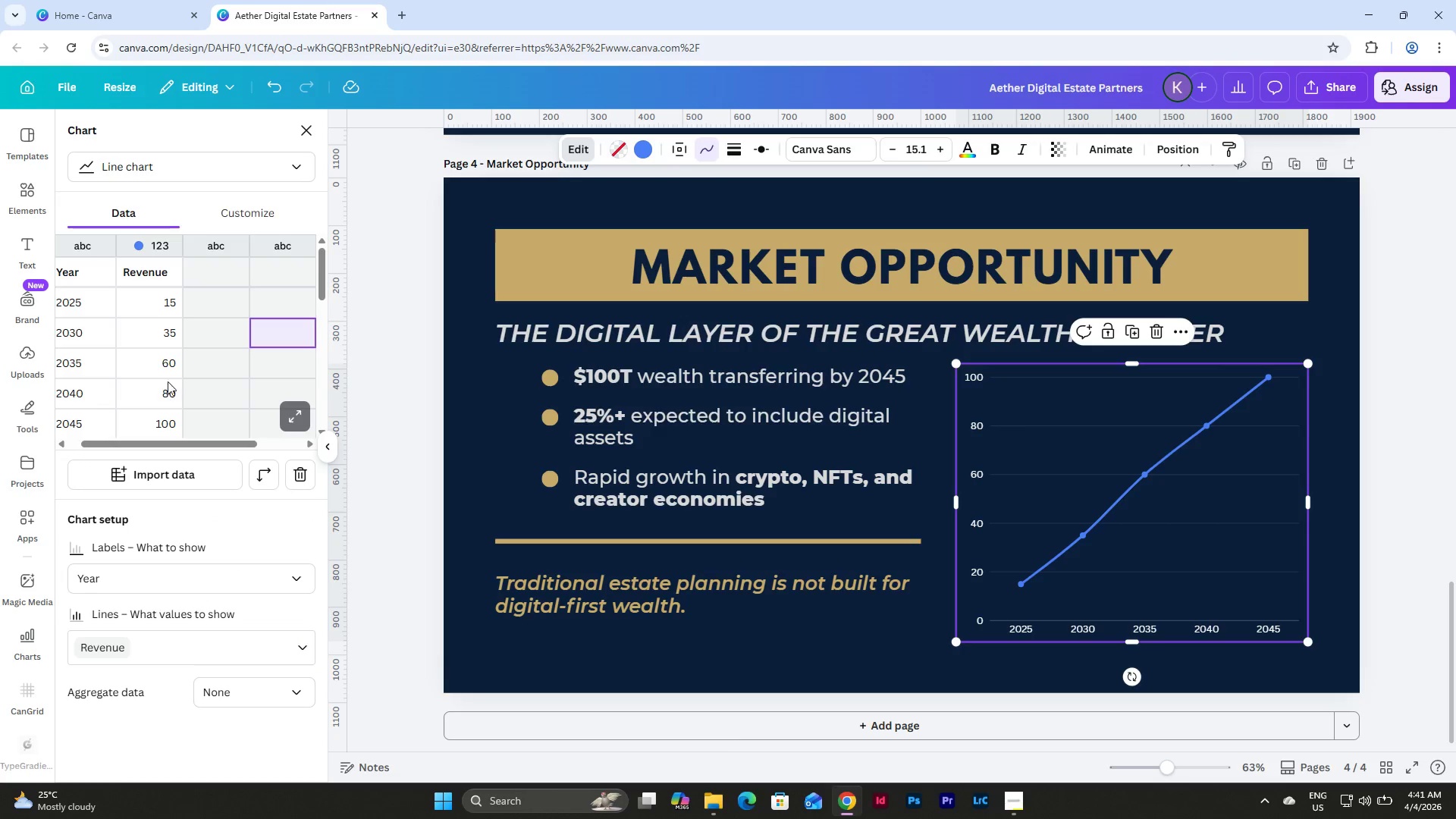 
scroll: coordinate [168, 378], scroll_direction: up, amount: 2.0
 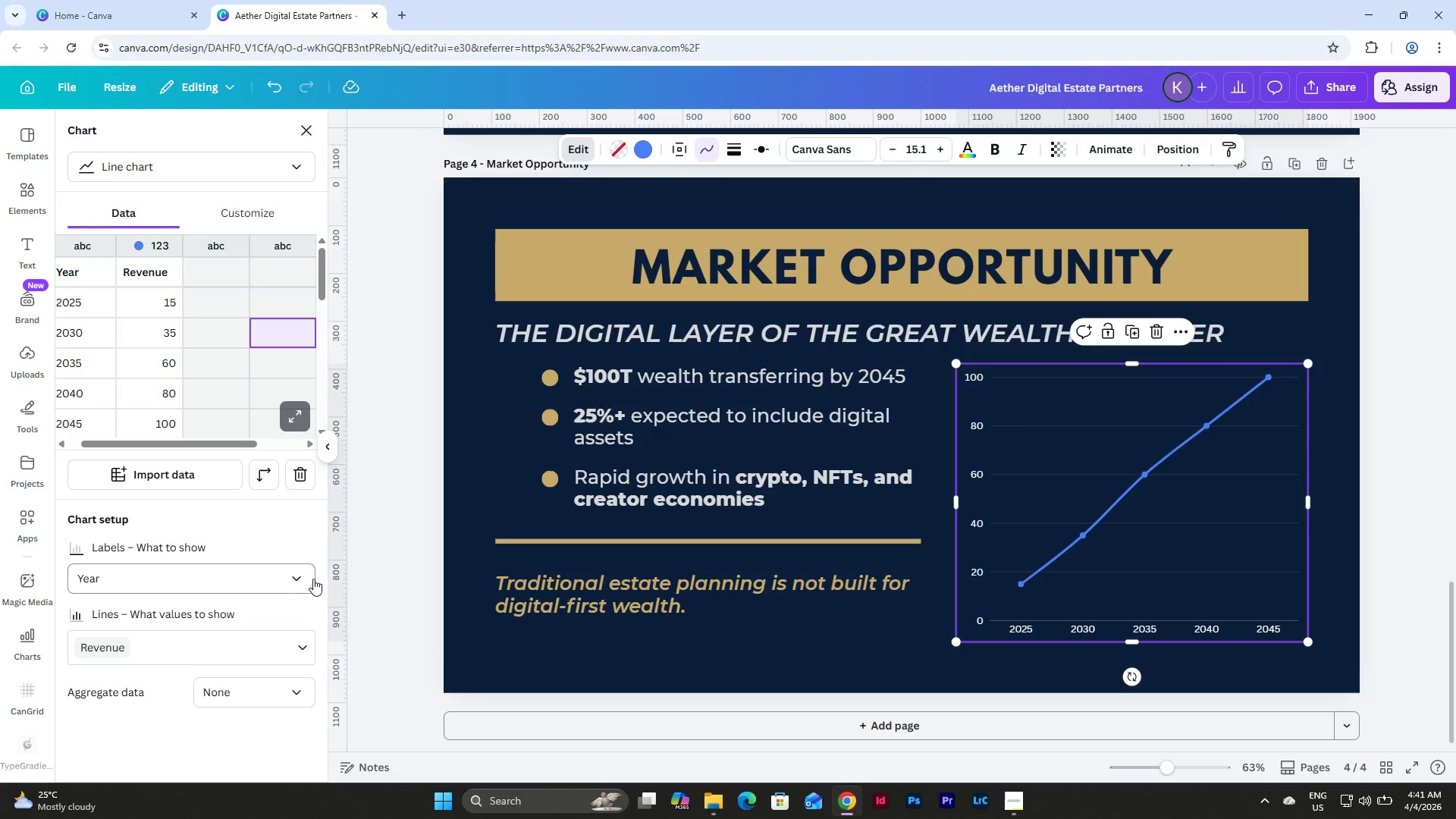 
left_click([299, 578])
 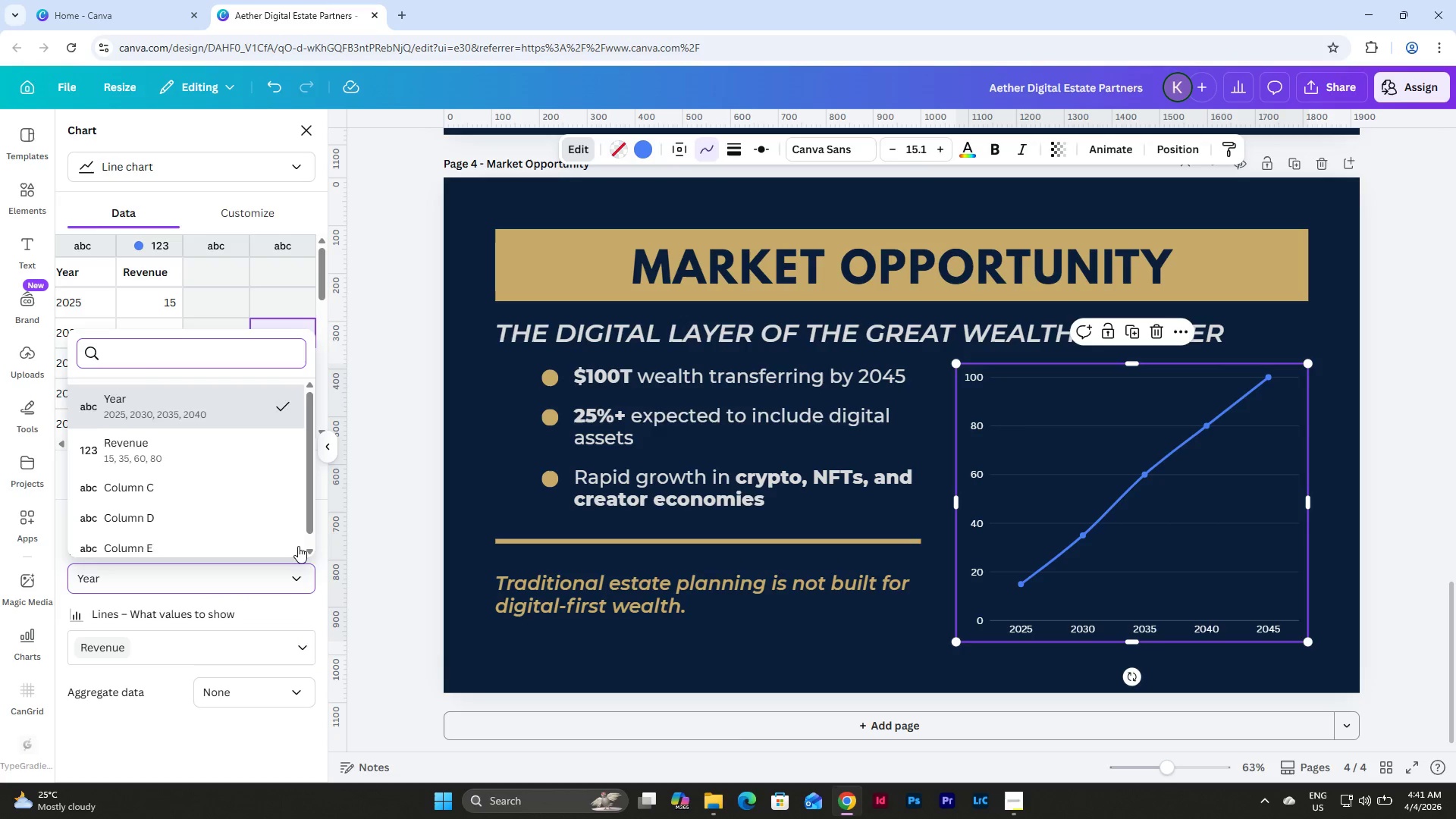 
scroll: coordinate [287, 507], scroll_direction: down, amount: 4.0
 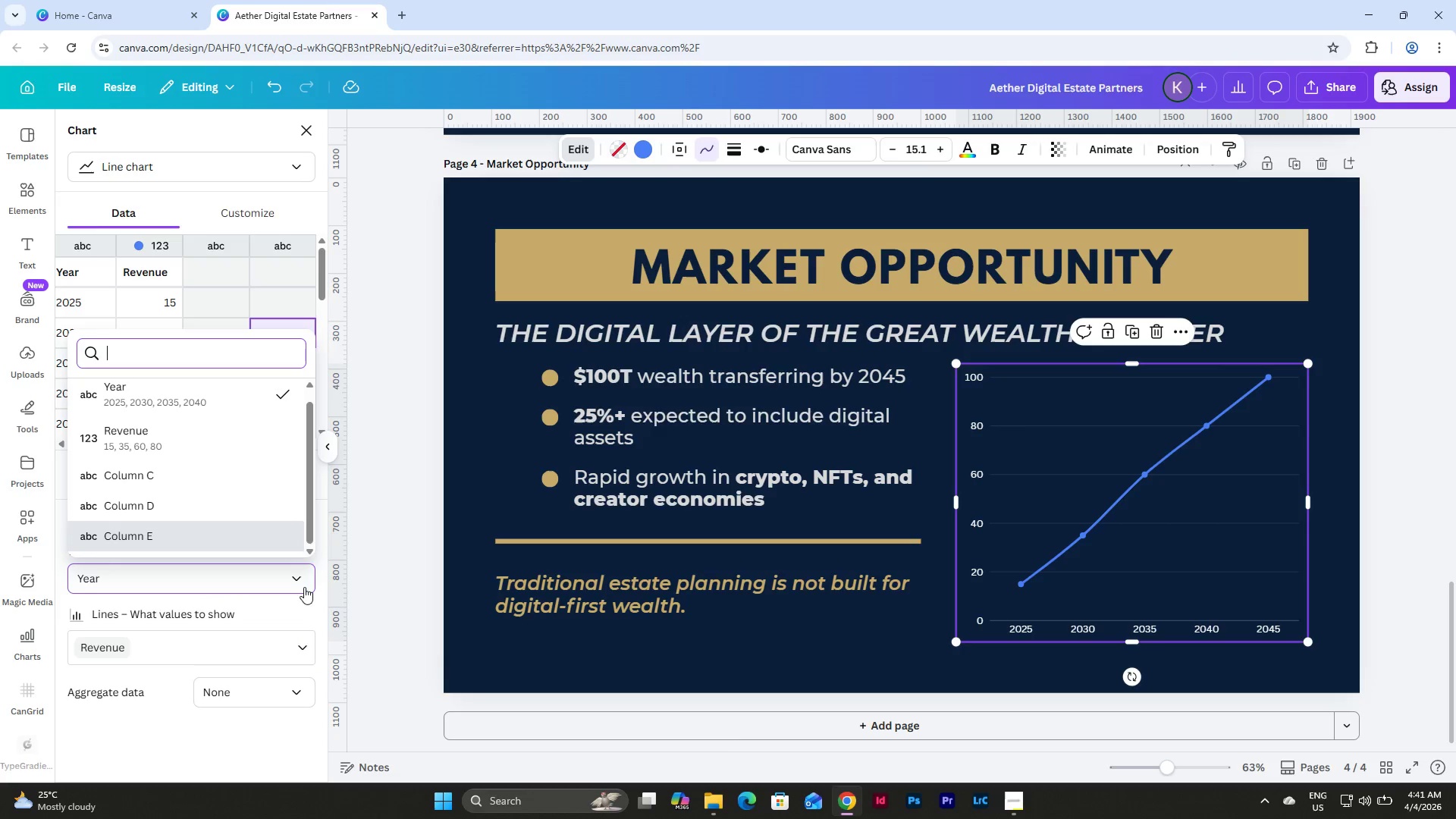 
left_click([293, 582])
 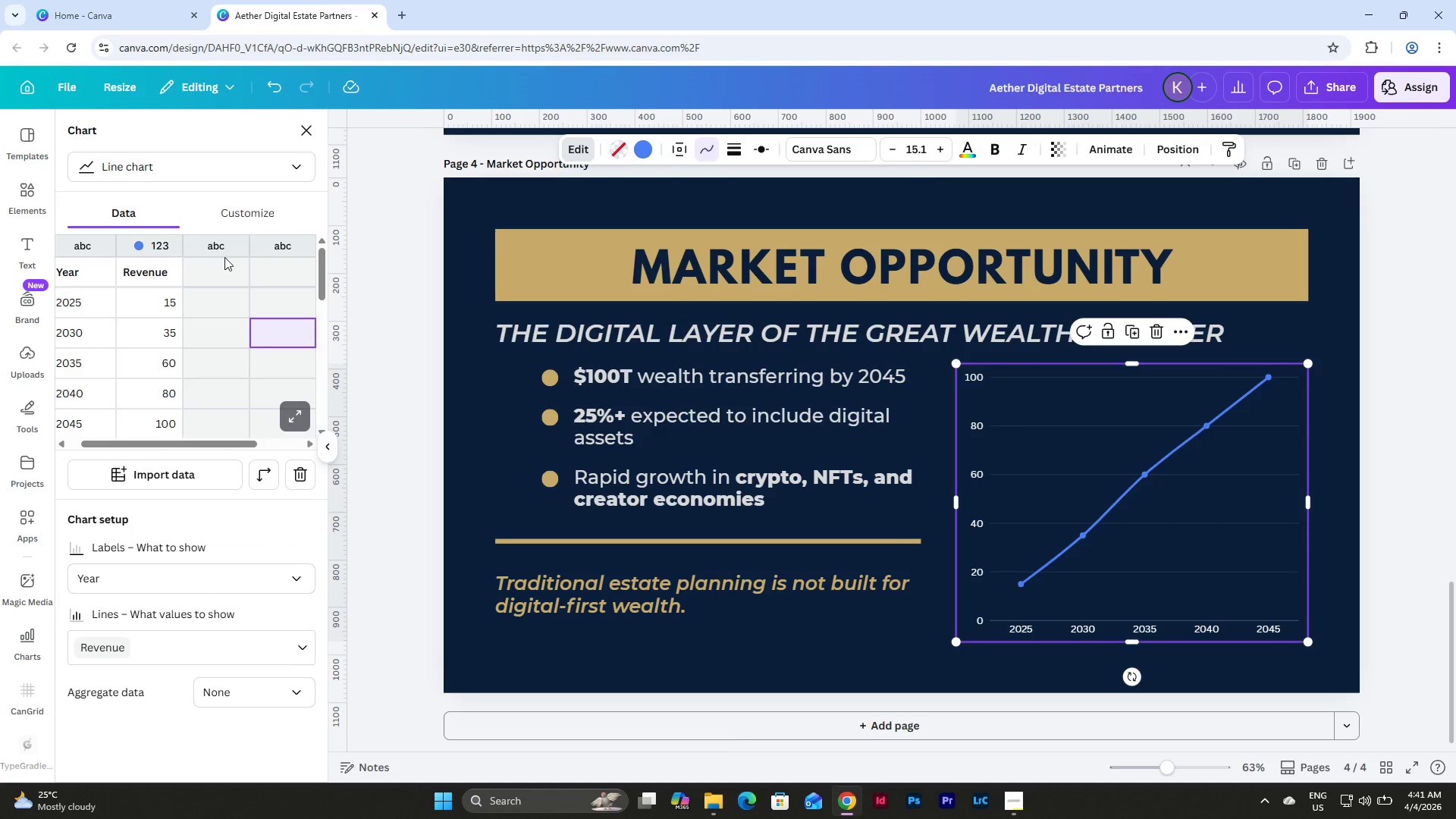 
scroll: coordinate [219, 242], scroll_direction: up, amount: 1.0
 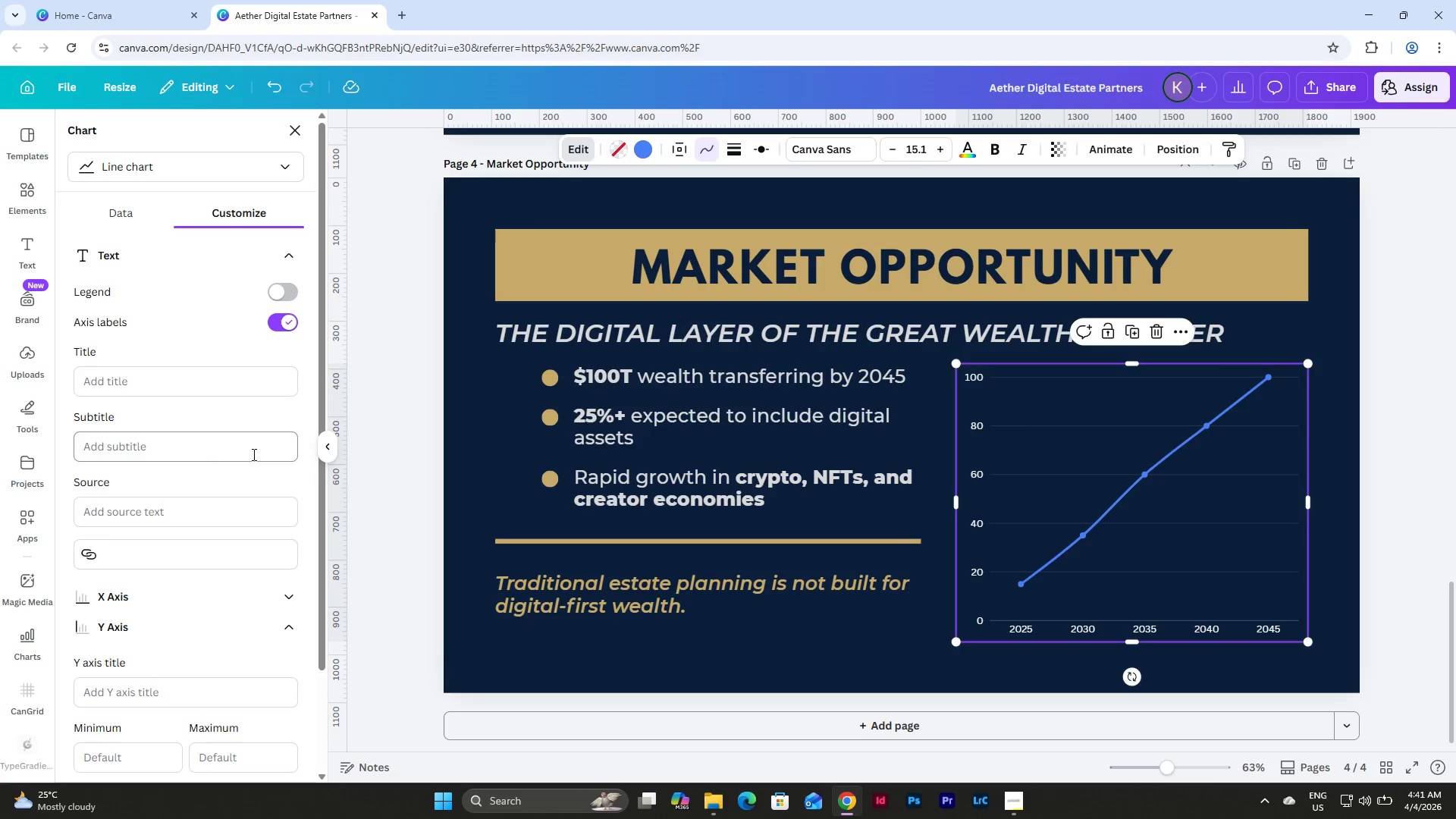 
scroll: coordinate [253, 454], scroll_direction: down, amount: 4.0
 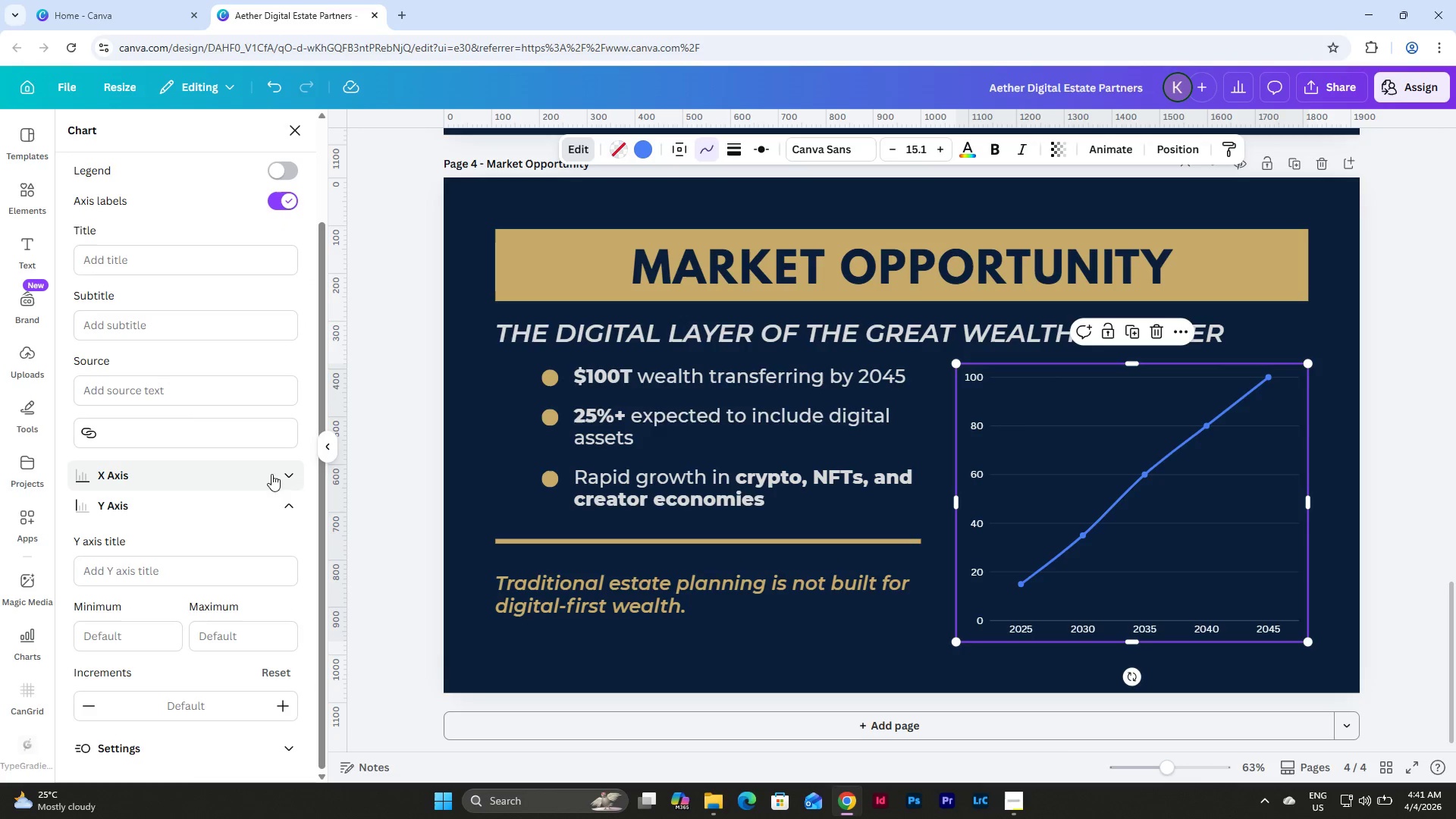 
left_click([281, 474])
 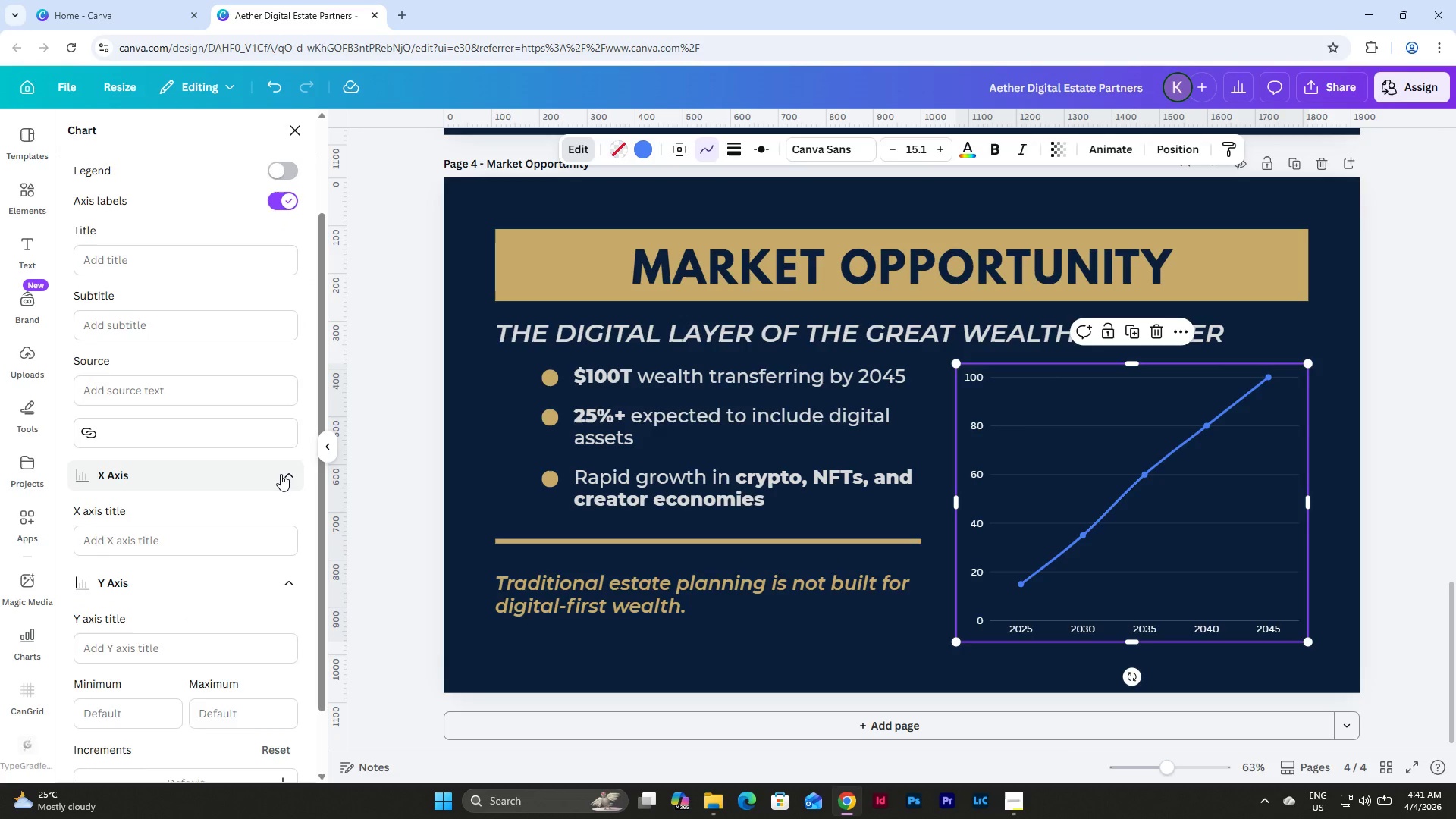 
scroll: coordinate [250, 559], scroll_direction: down, amount: 11.0
 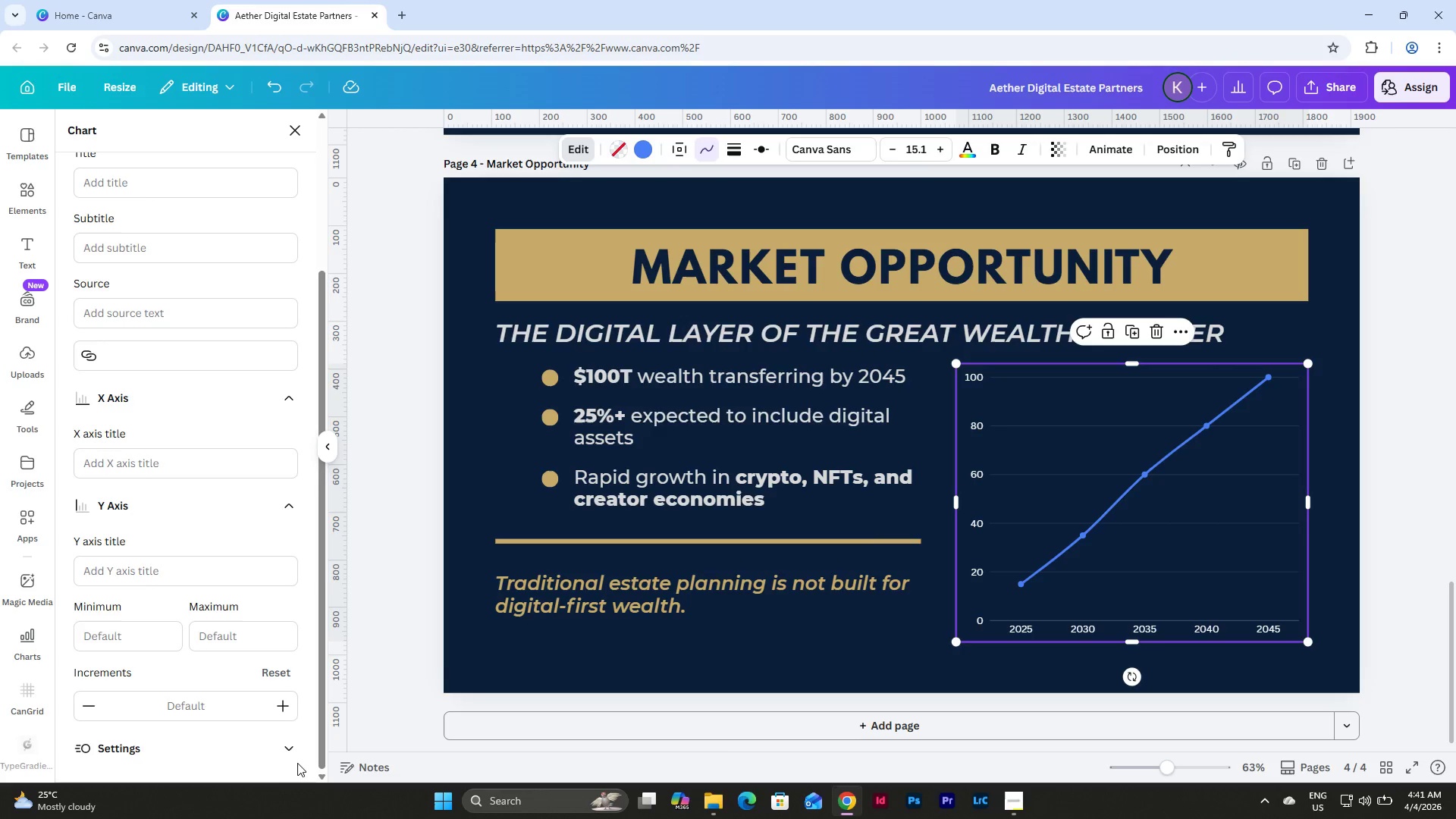 
left_click([272, 758])
 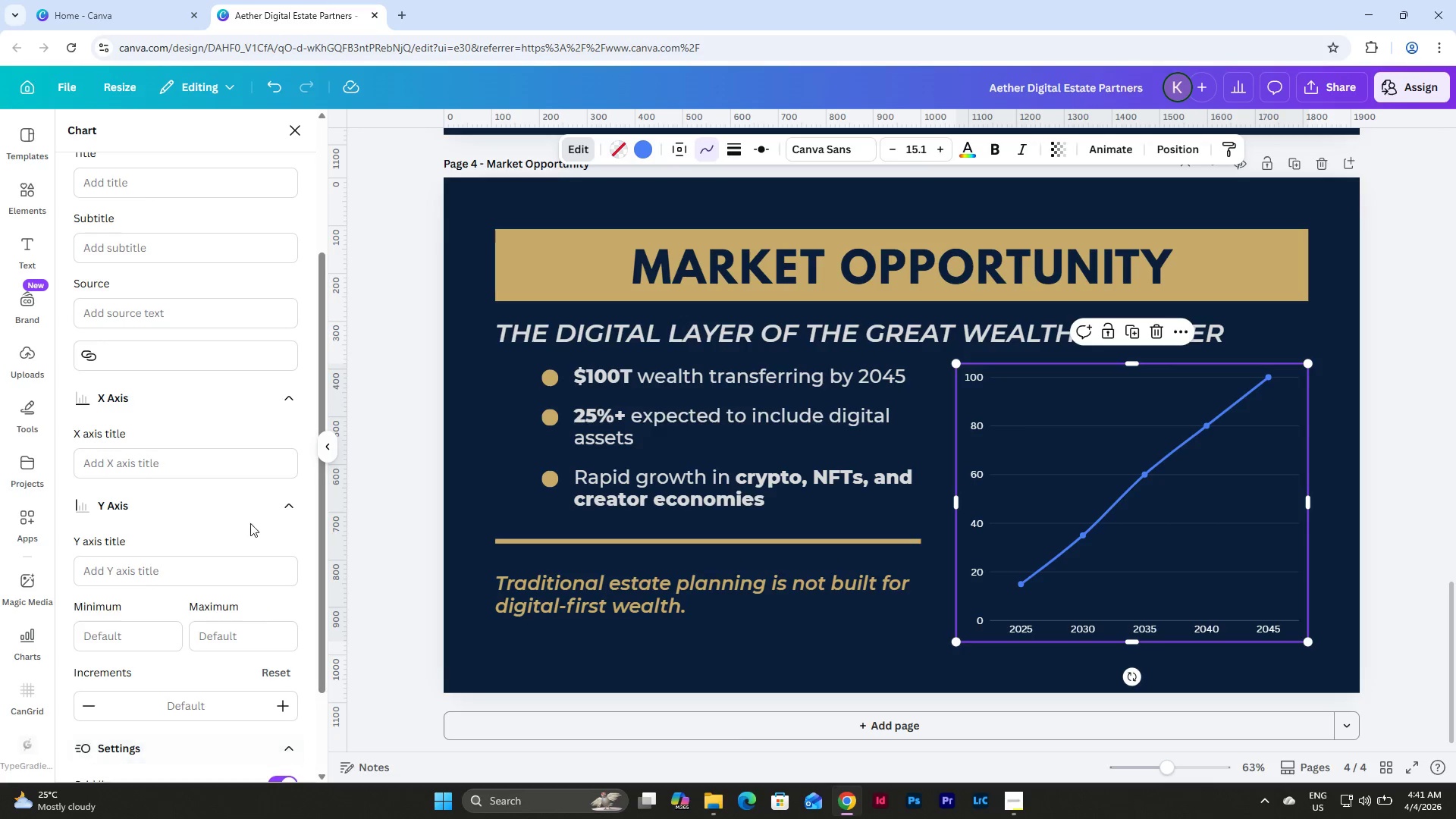 
scroll: coordinate [250, 503], scroll_direction: down, amount: 11.0
 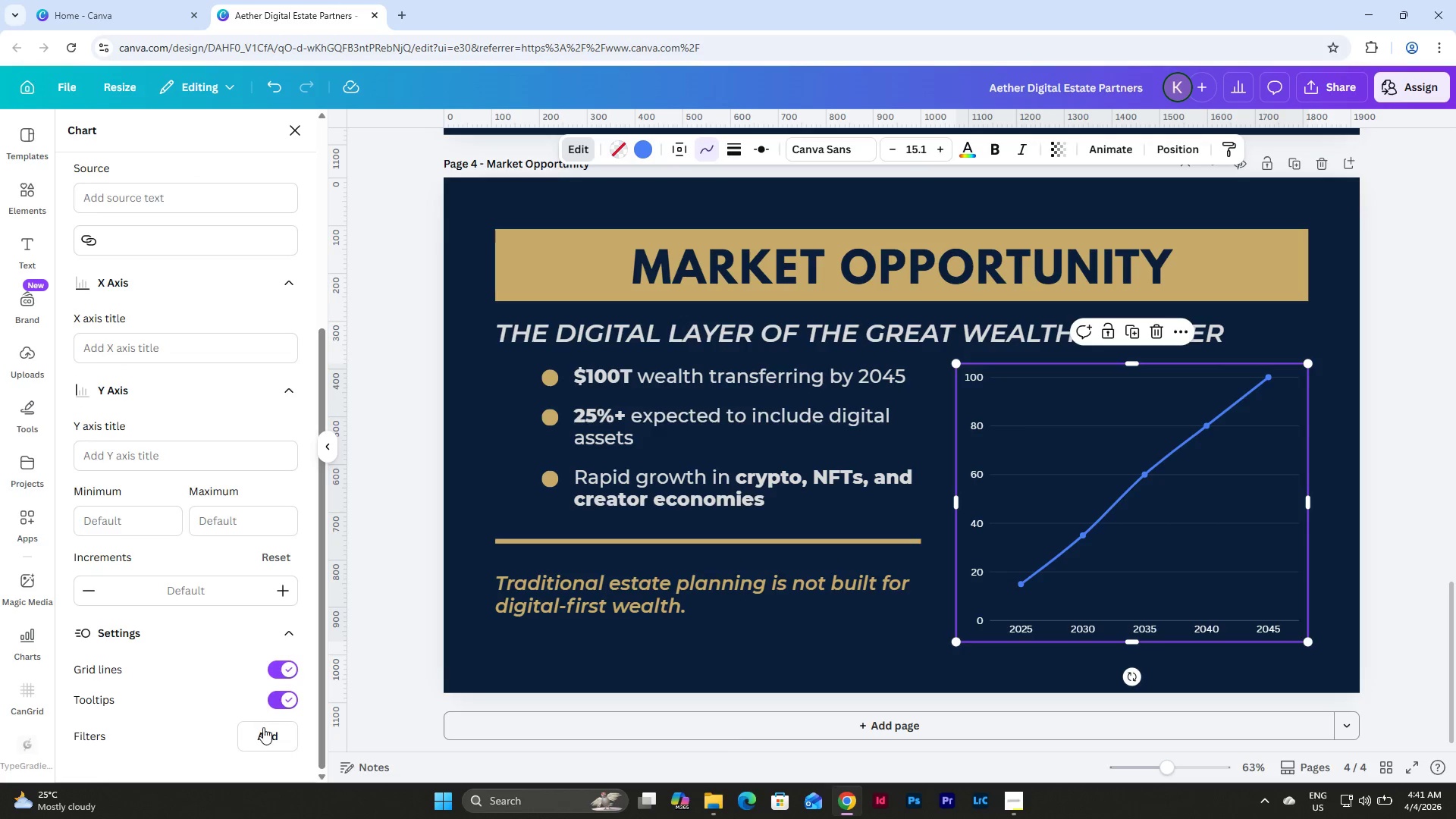 
left_click([264, 729])
 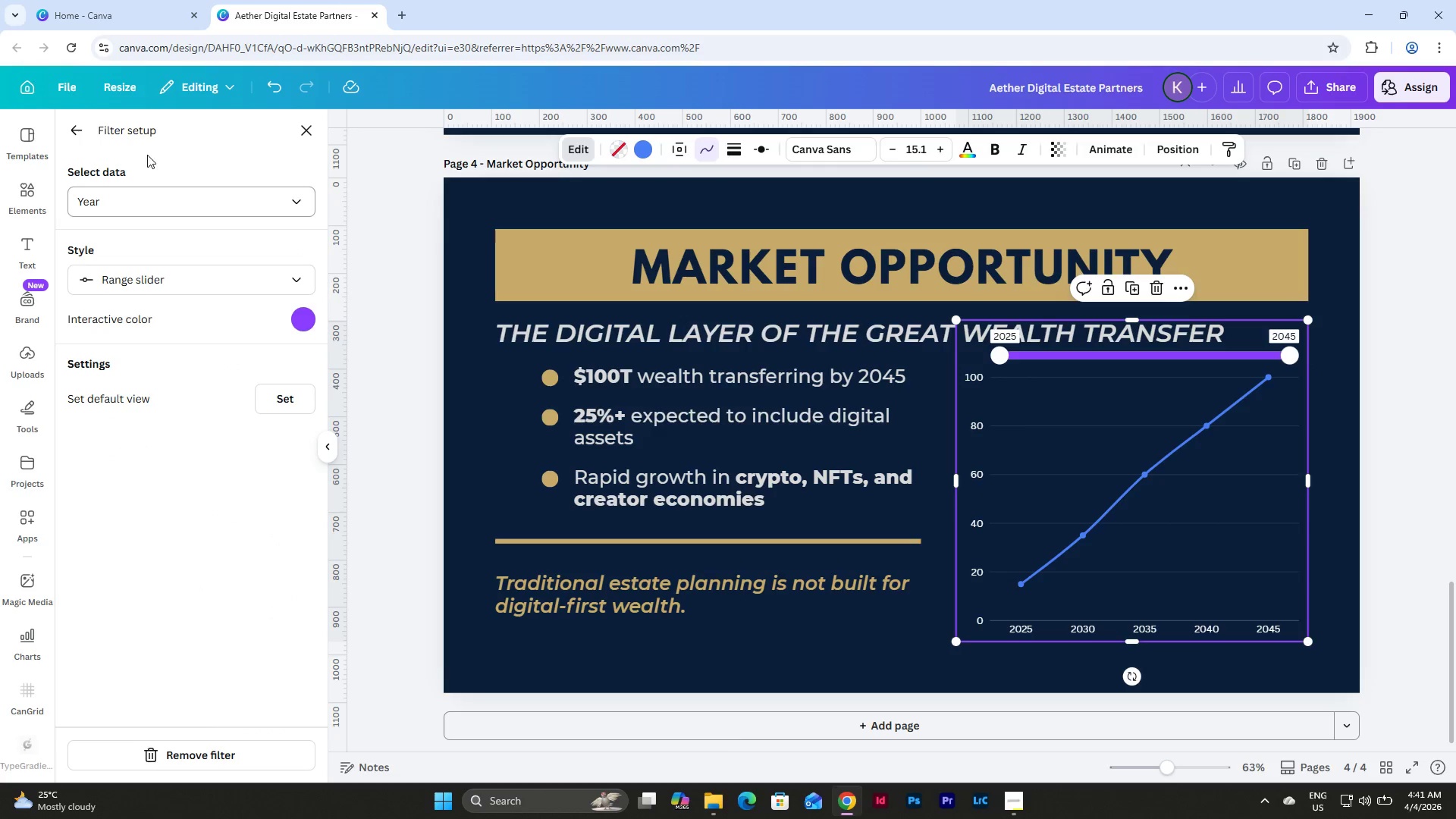 
left_click([79, 127])
 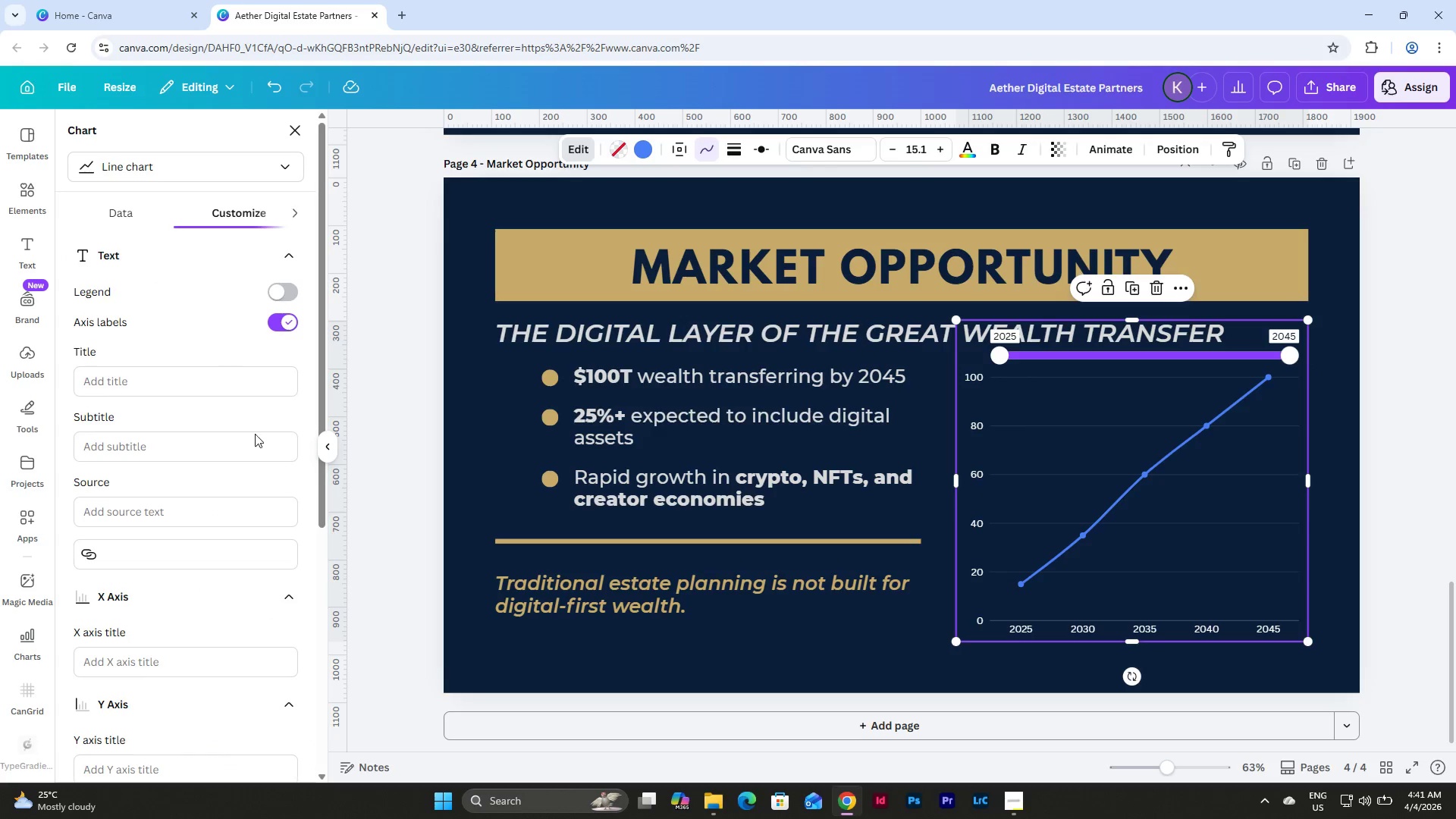 
scroll: coordinate [254, 551], scroll_direction: down, amount: 12.0
 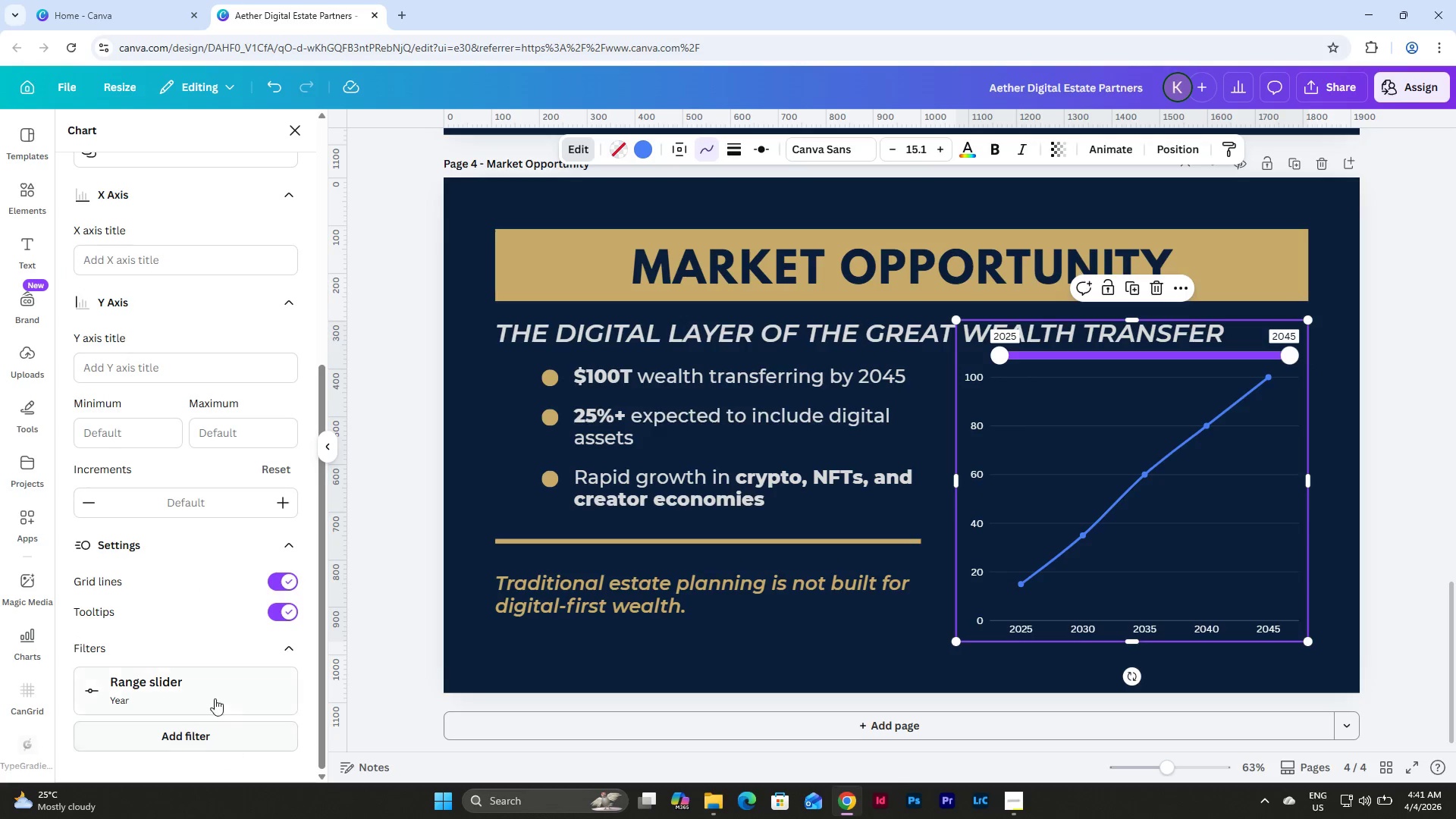 
left_click([218, 682])
 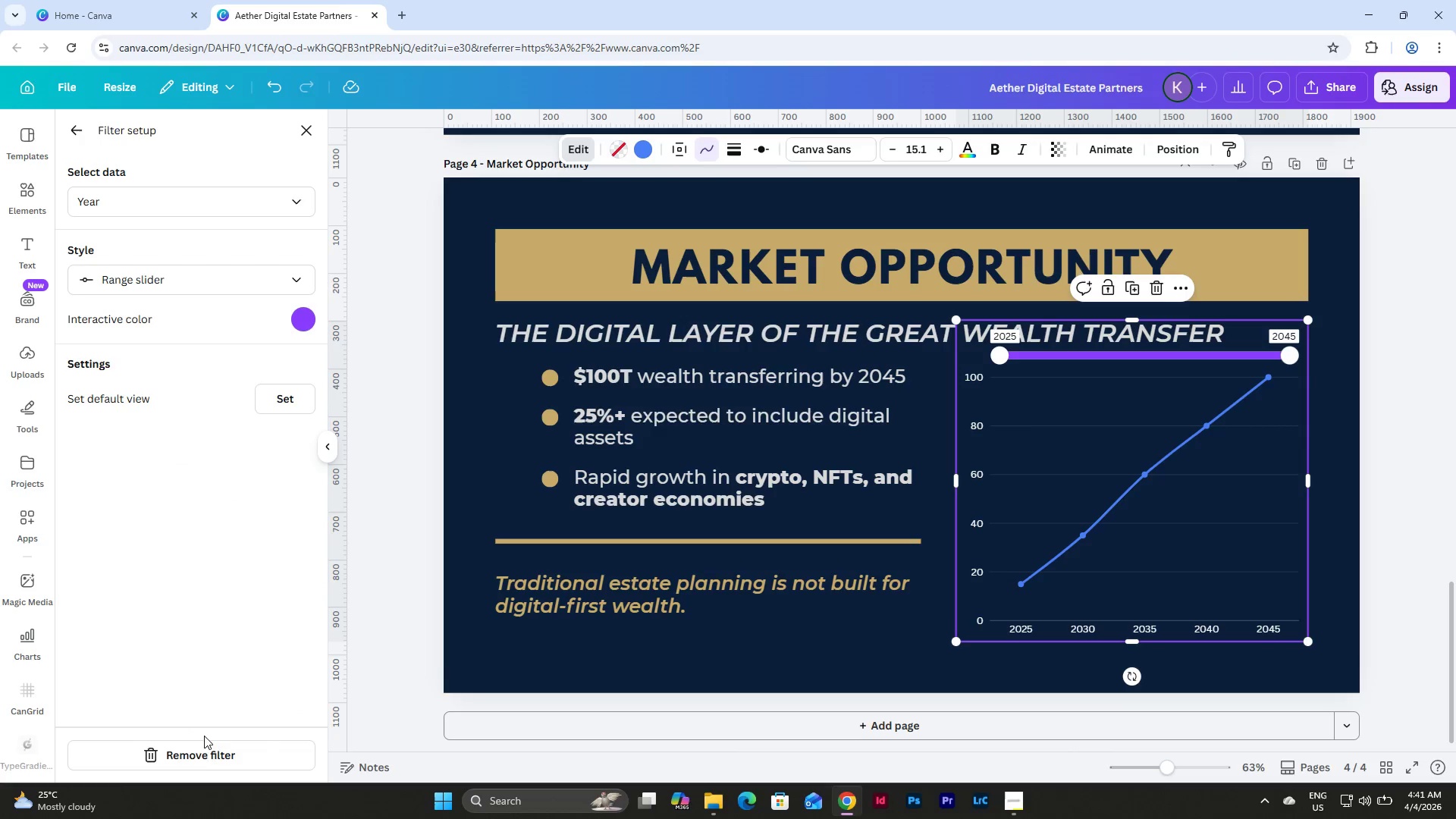 
left_click([200, 751])
 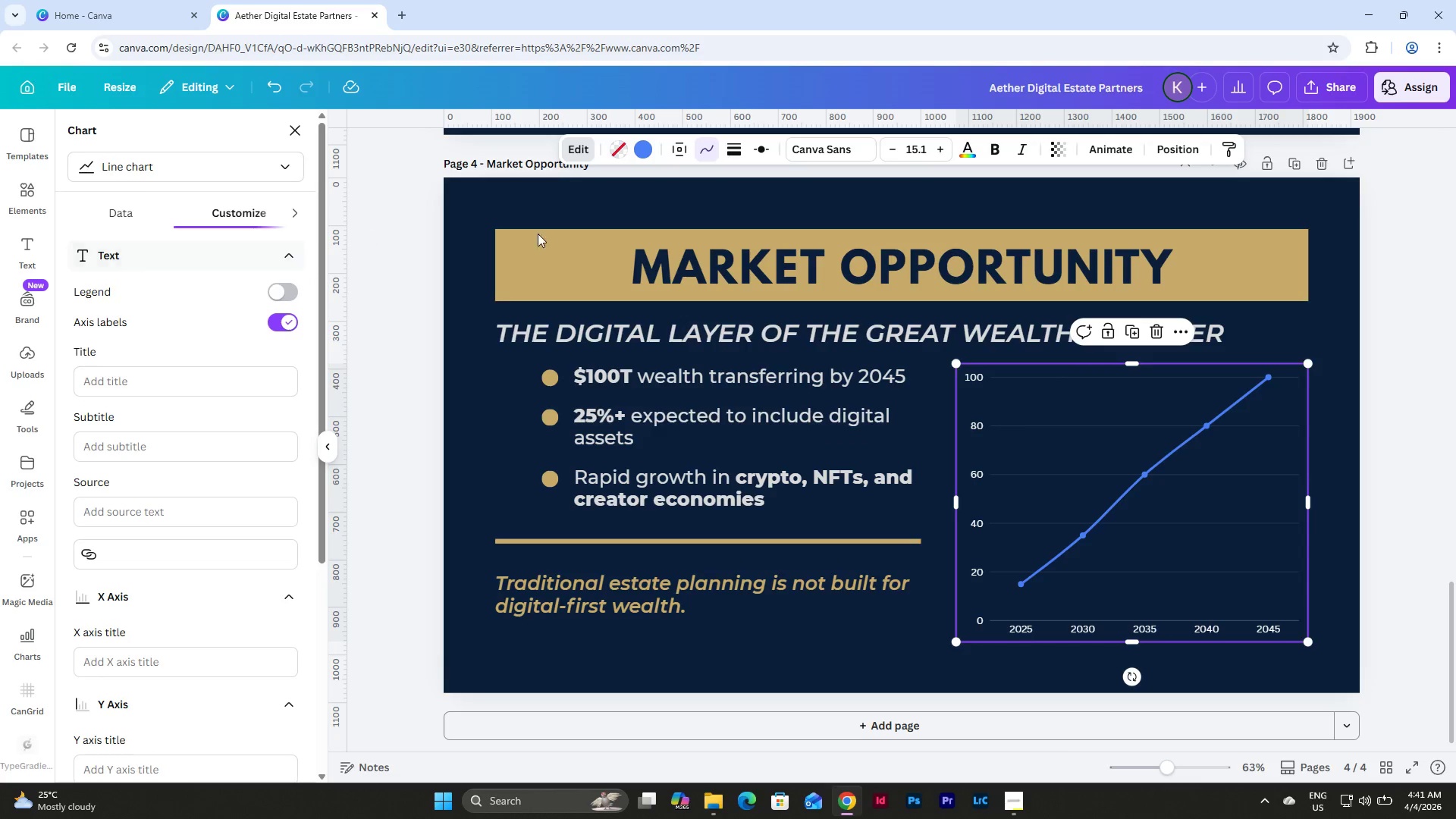 
left_click([642, 154])
 